 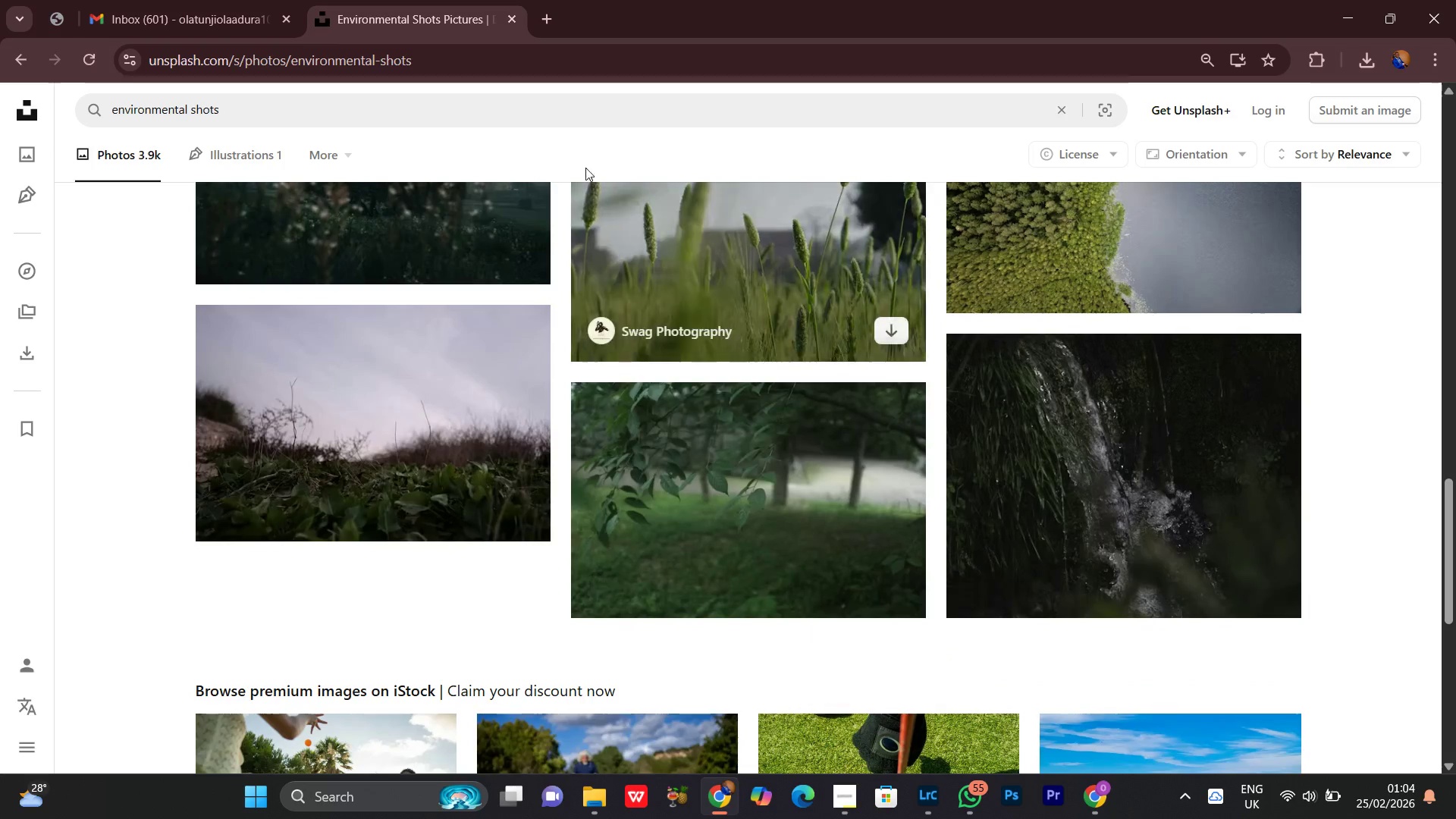 
left_click([548, 18])
 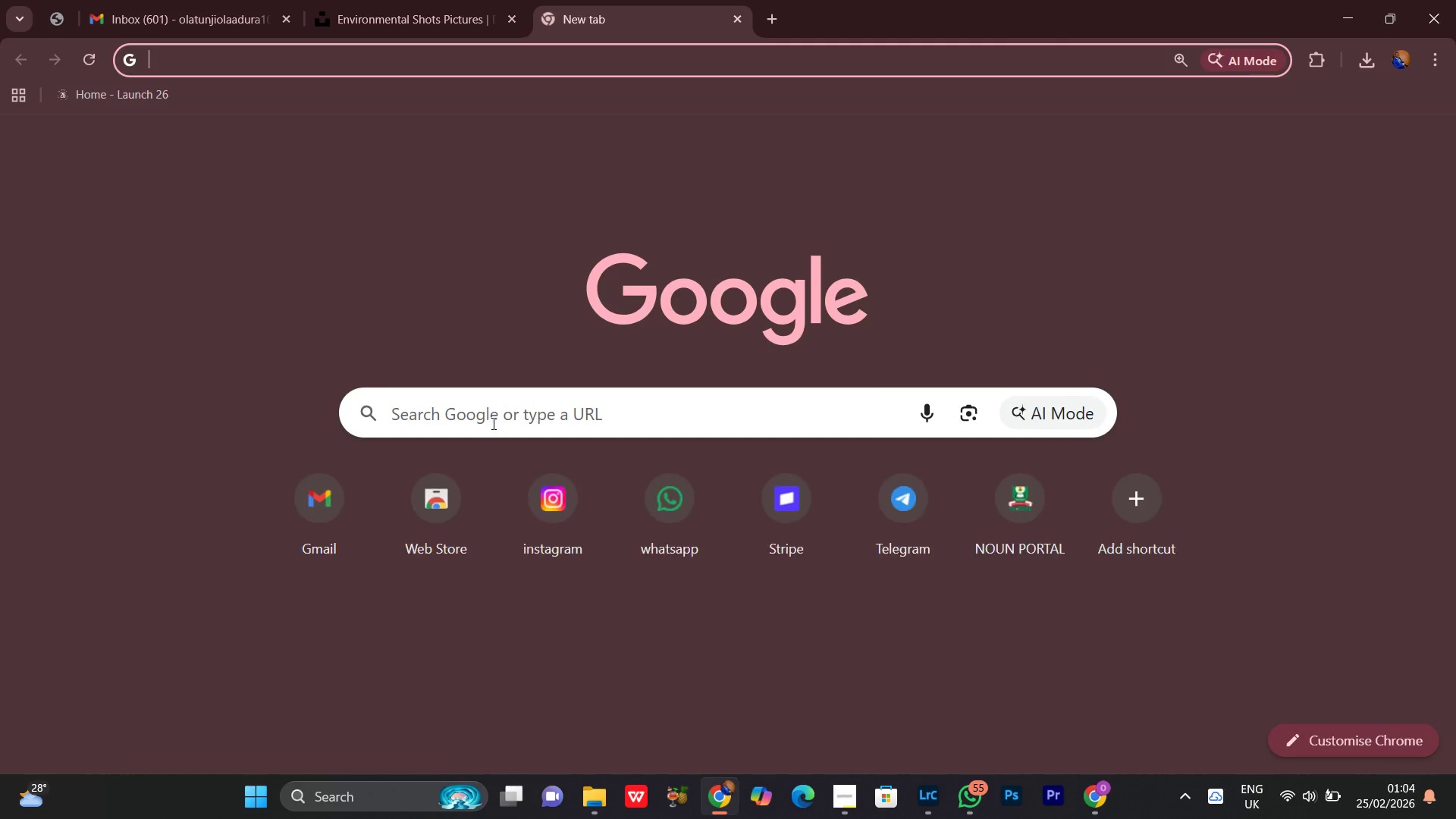 
left_click([490, 417])
 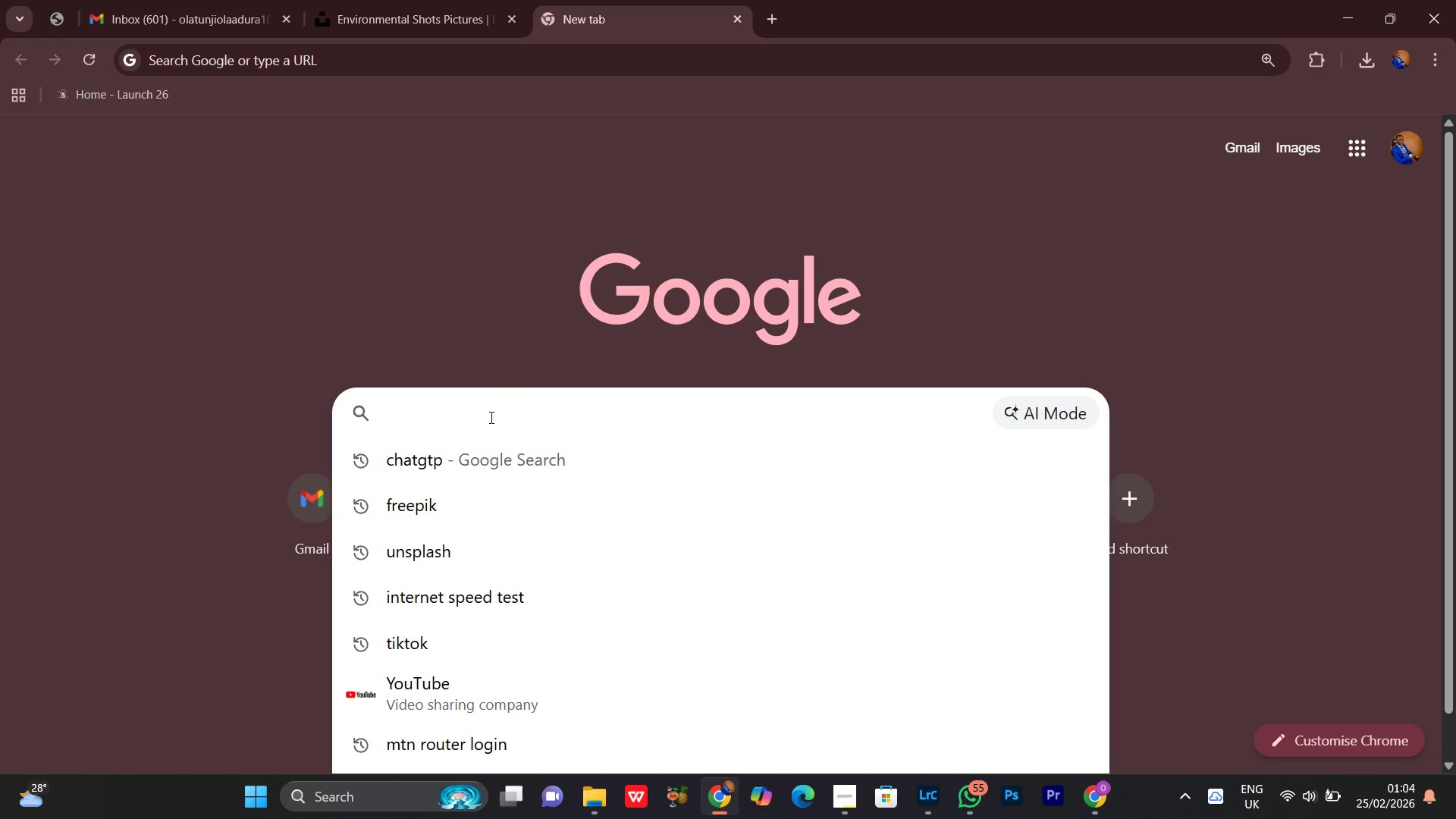 
type(free)
 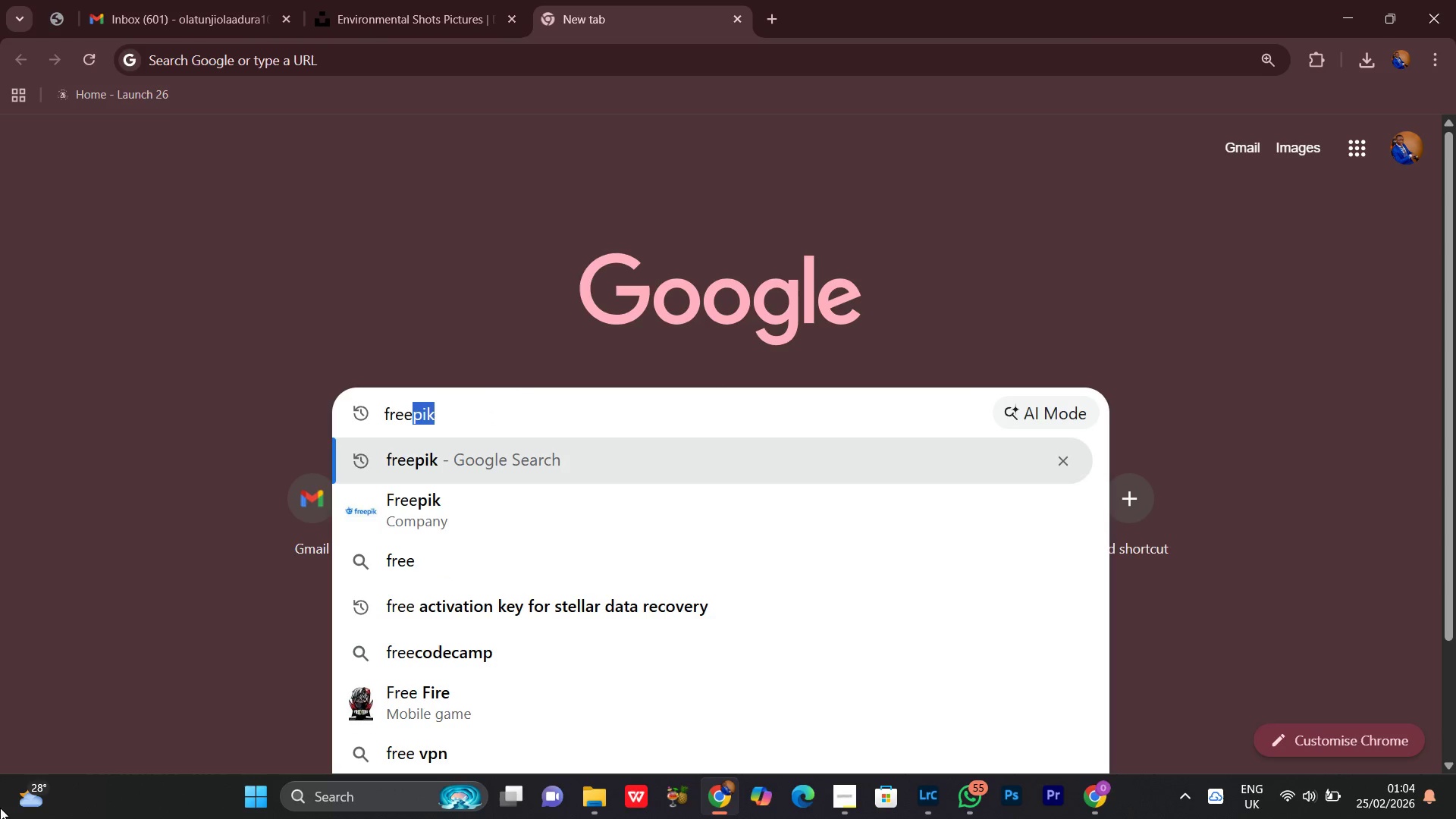 
key(ArrowRight)
 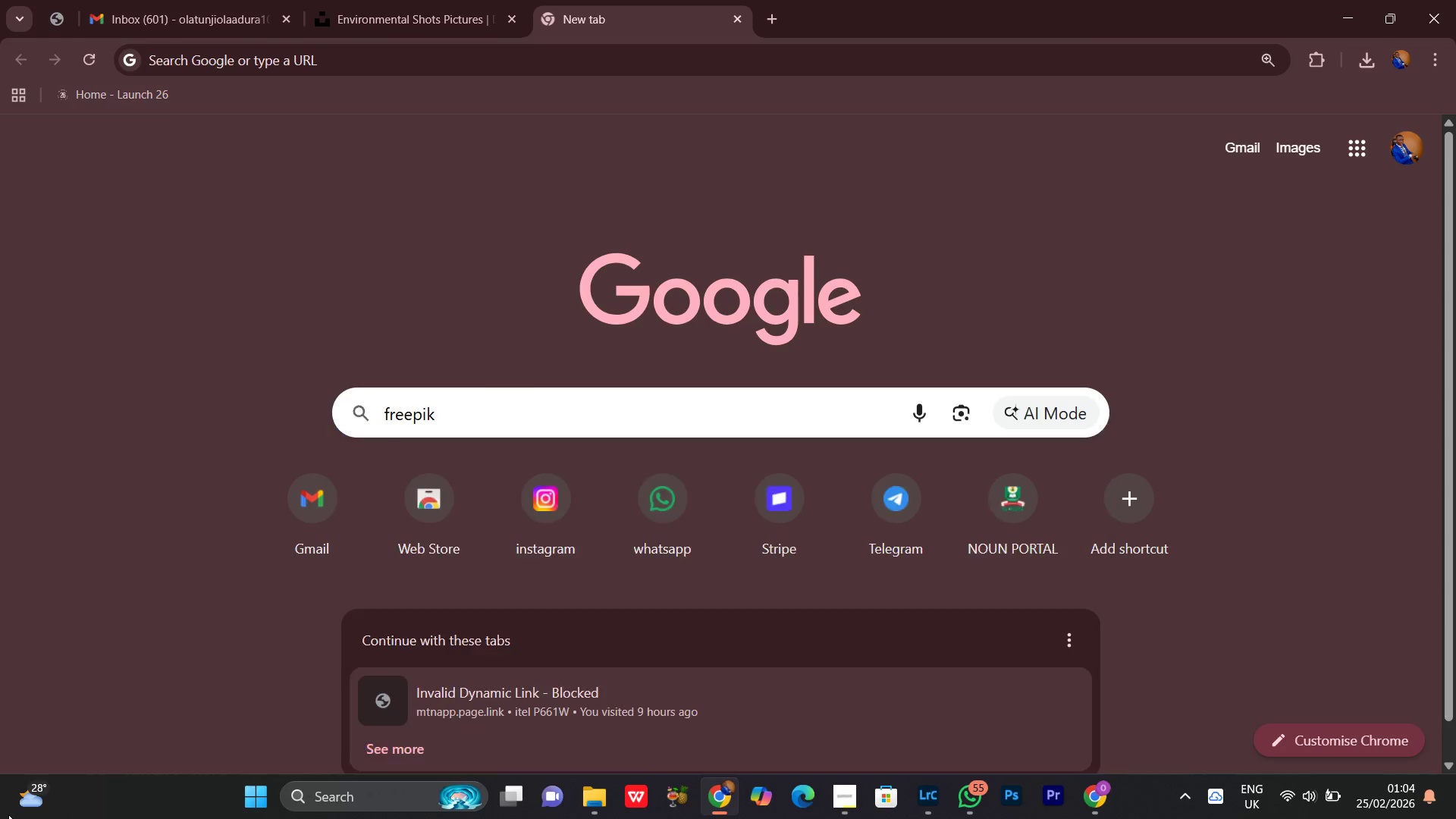 
key(Enter)
 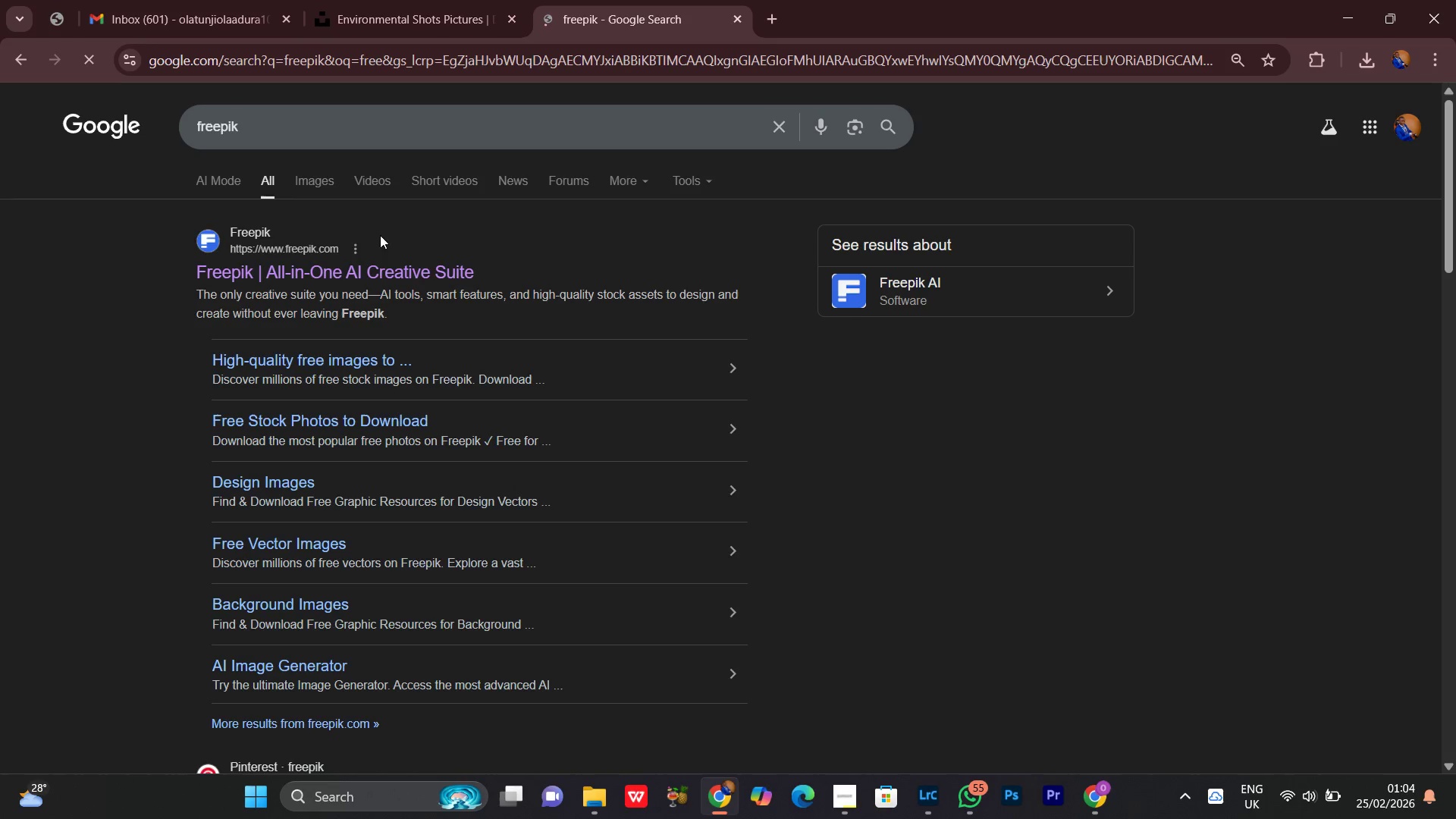 
left_click([373, 260])
 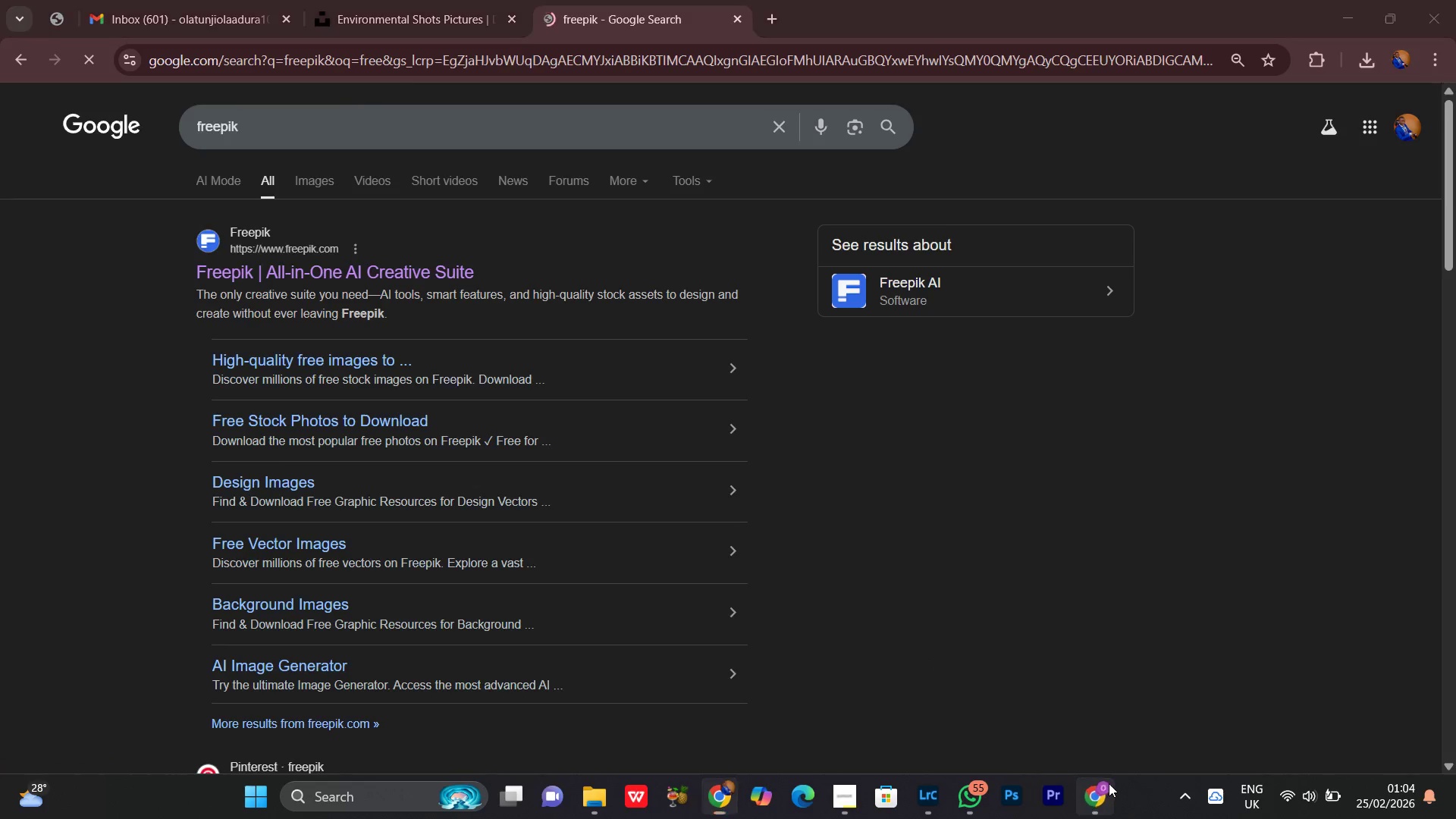 
scroll: coordinate [1455, 439], scroll_direction: down, amount: 8.0
 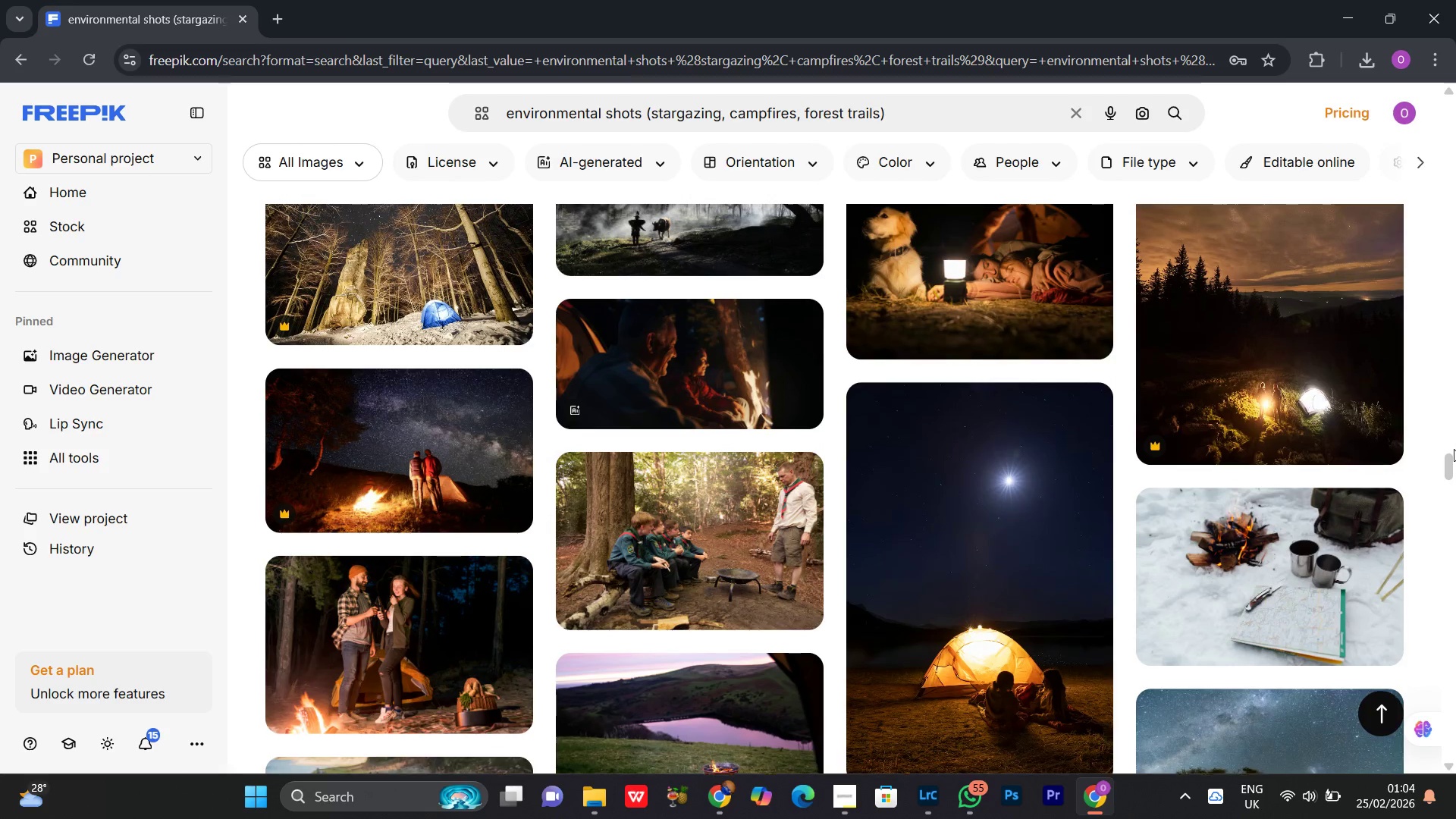 
scroll: coordinate [1454, 449], scroll_direction: up, amount: 2.0
 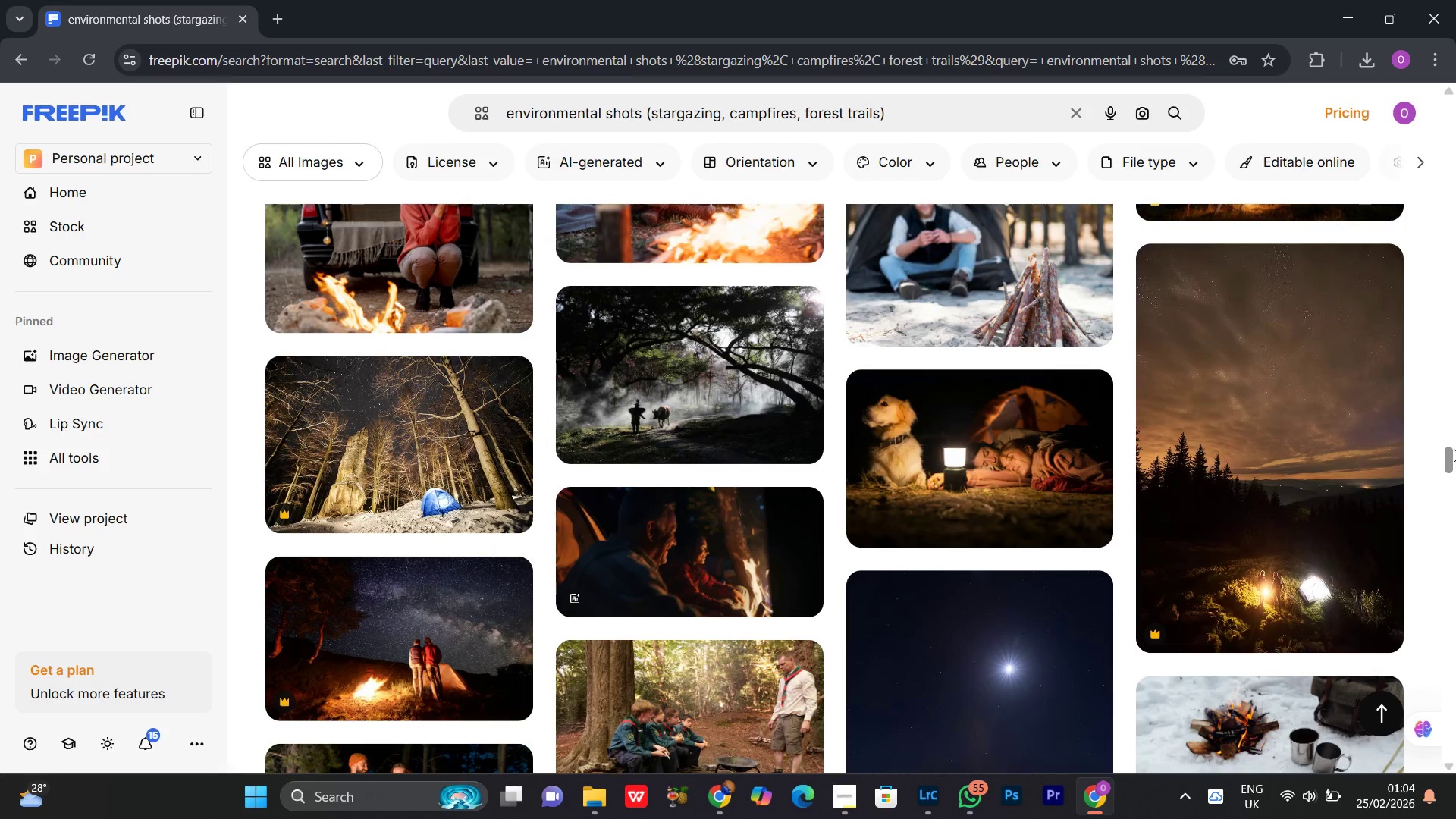 
scroll: coordinate [1454, 449], scroll_direction: down, amount: 1.0
 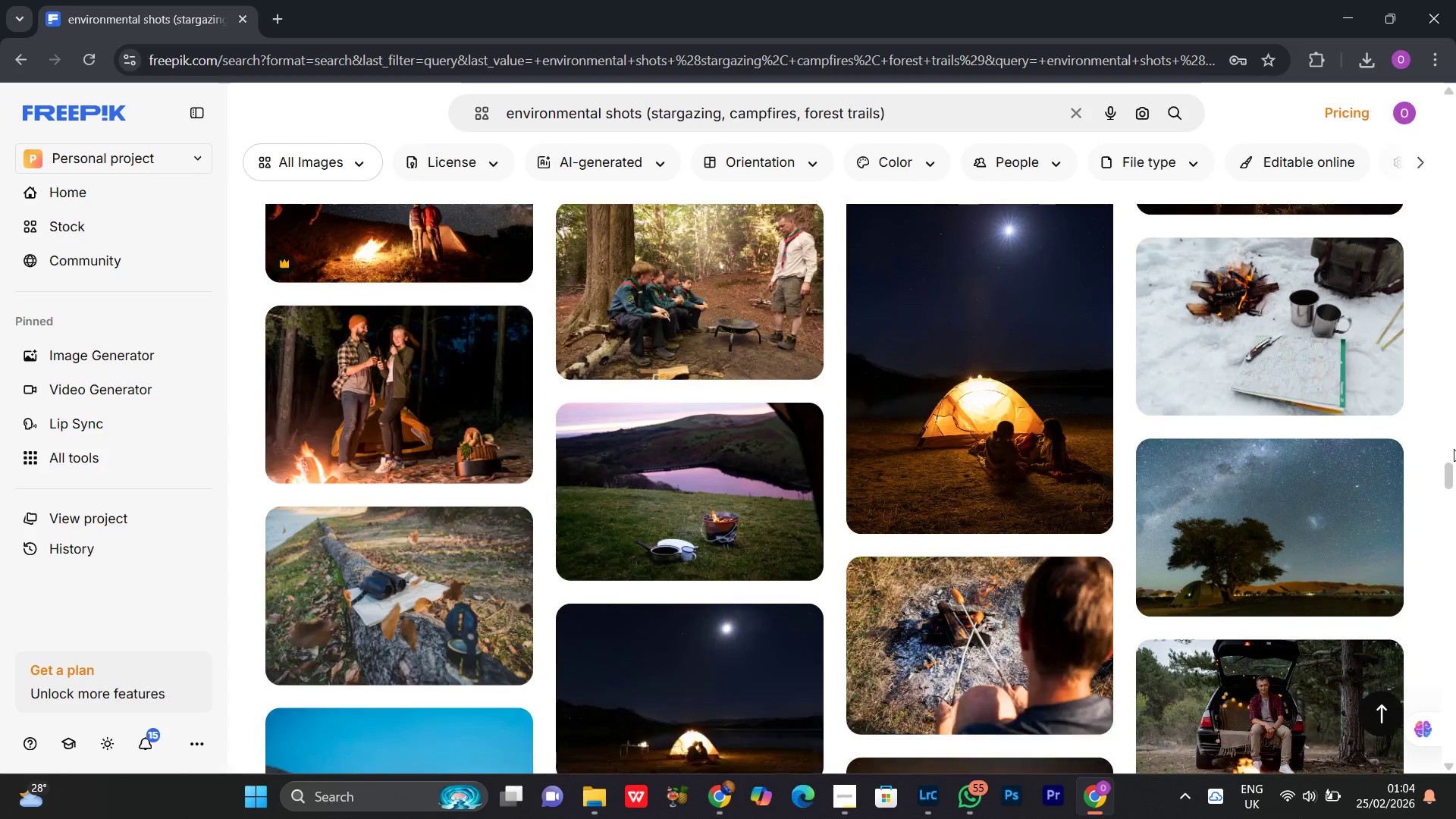 
scroll: coordinate [1454, 449], scroll_direction: up, amount: 1.0
 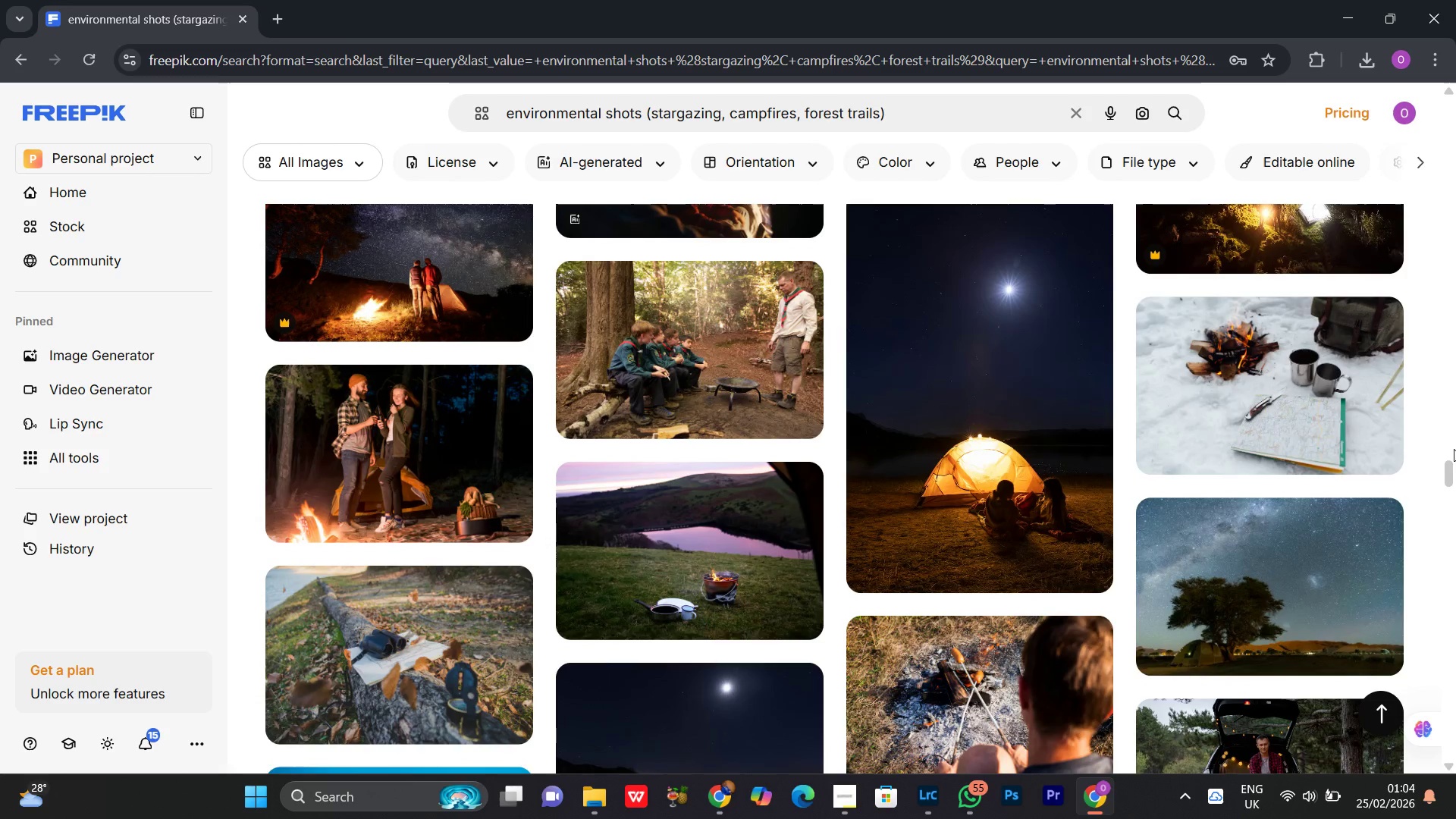 
scroll: coordinate [1454, 449], scroll_direction: down, amount: 7.0
 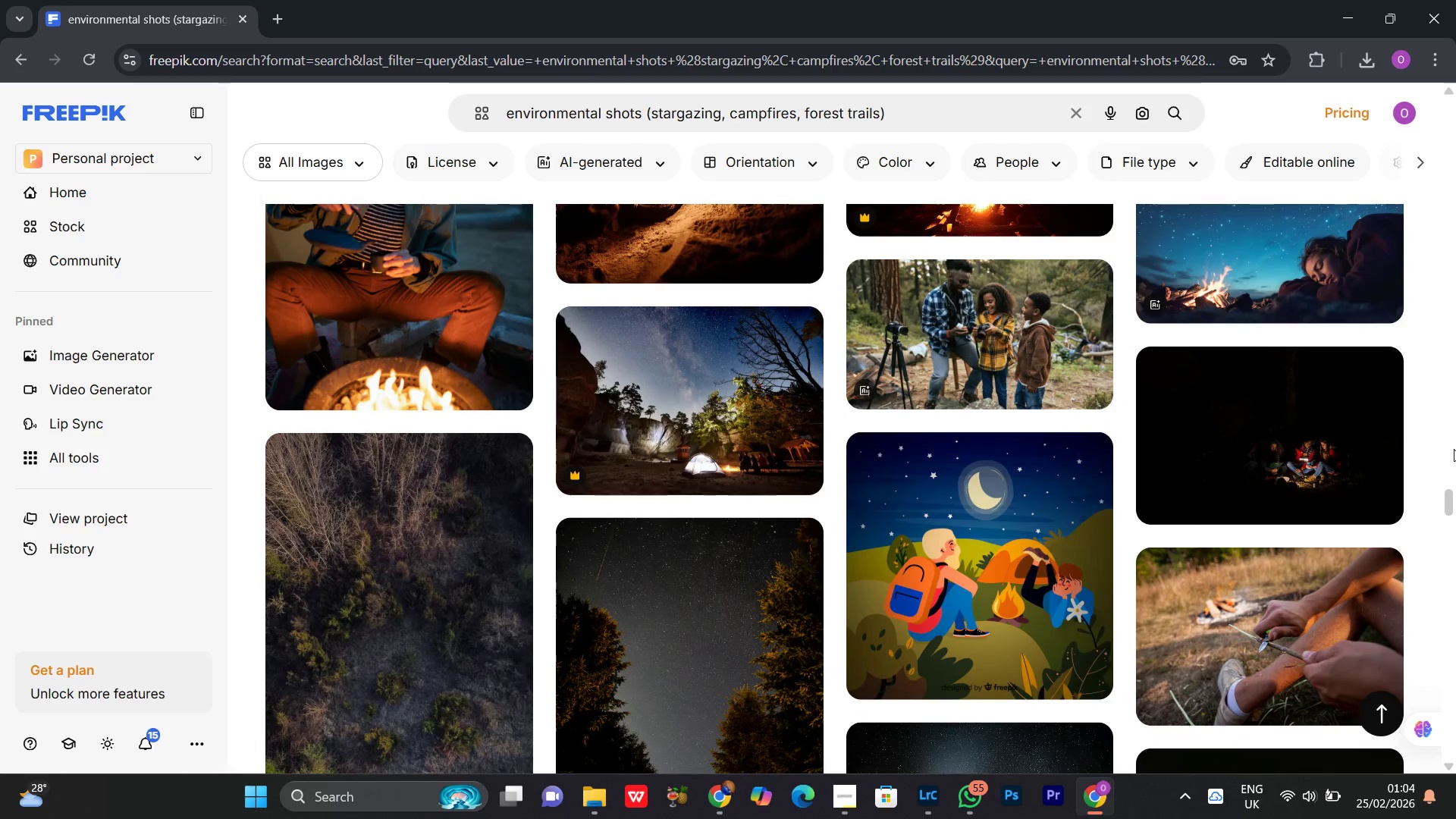 
scroll: coordinate [1454, 449], scroll_direction: up, amount: 1.0
 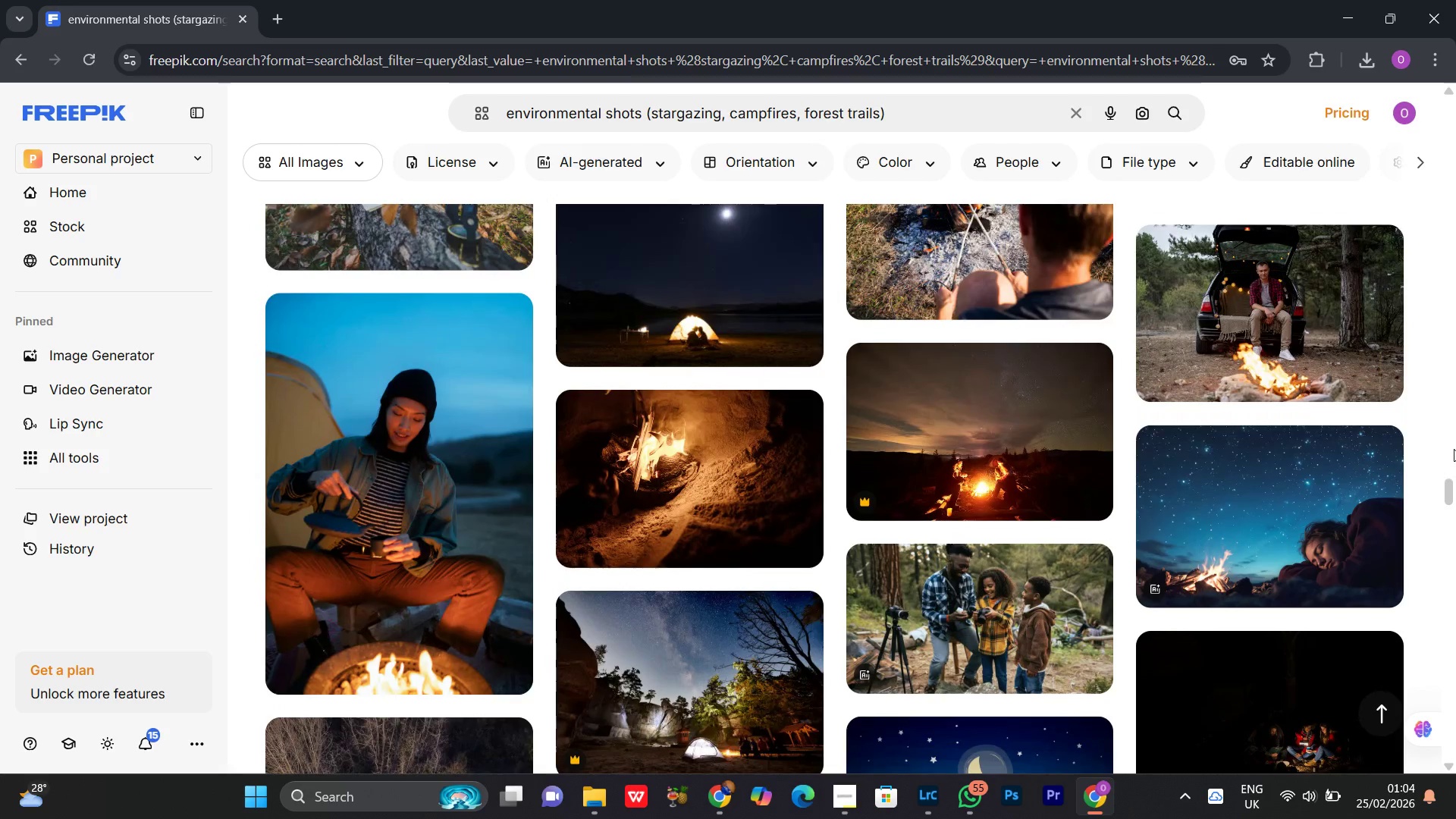 
scroll: coordinate [1454, 449], scroll_direction: down, amount: 8.0
 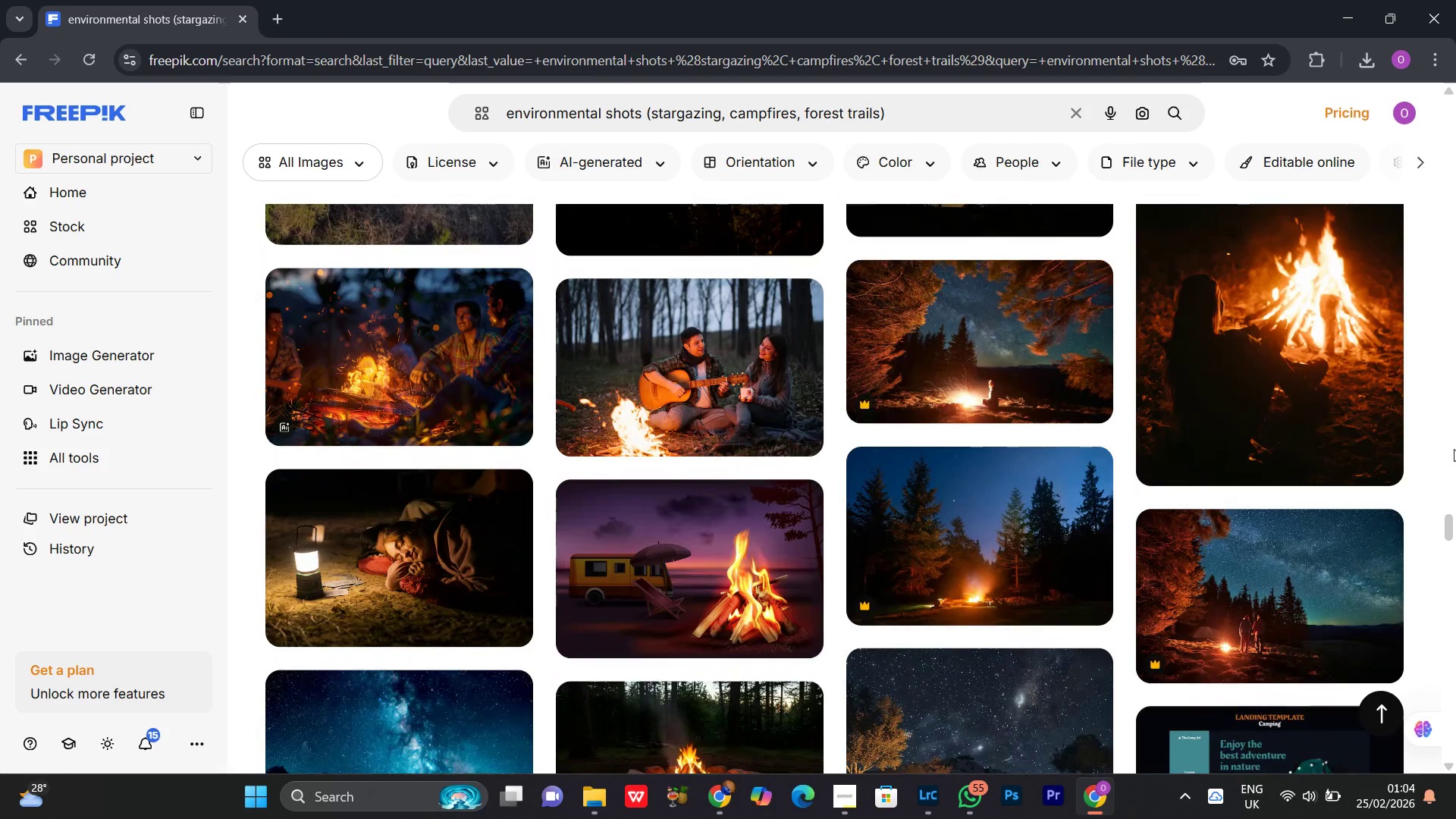 
scroll: coordinate [1454, 449], scroll_direction: up, amount: 2.0
 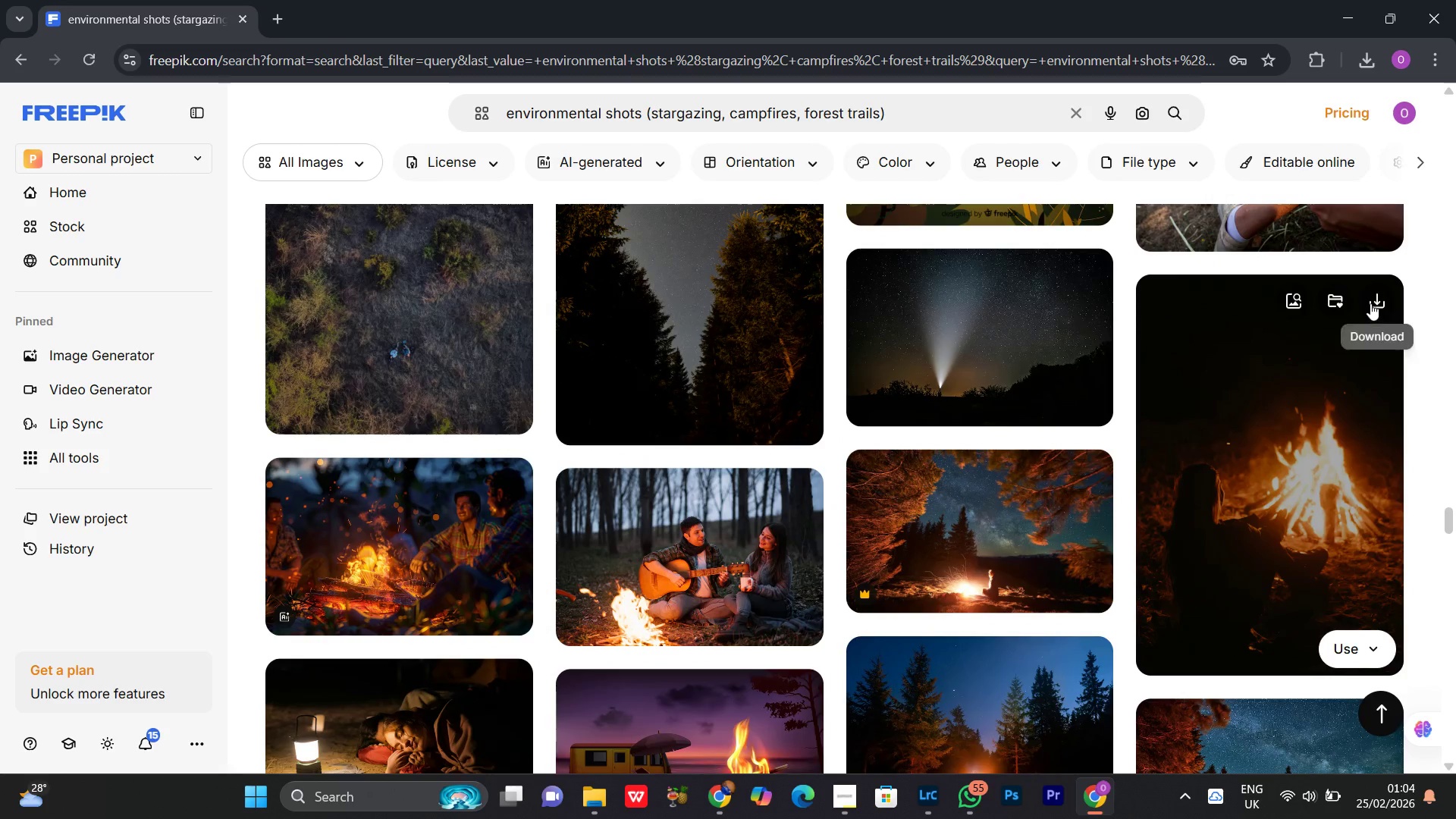 
scroll: coordinate [1455, 479], scroll_direction: down, amount: 9.0
 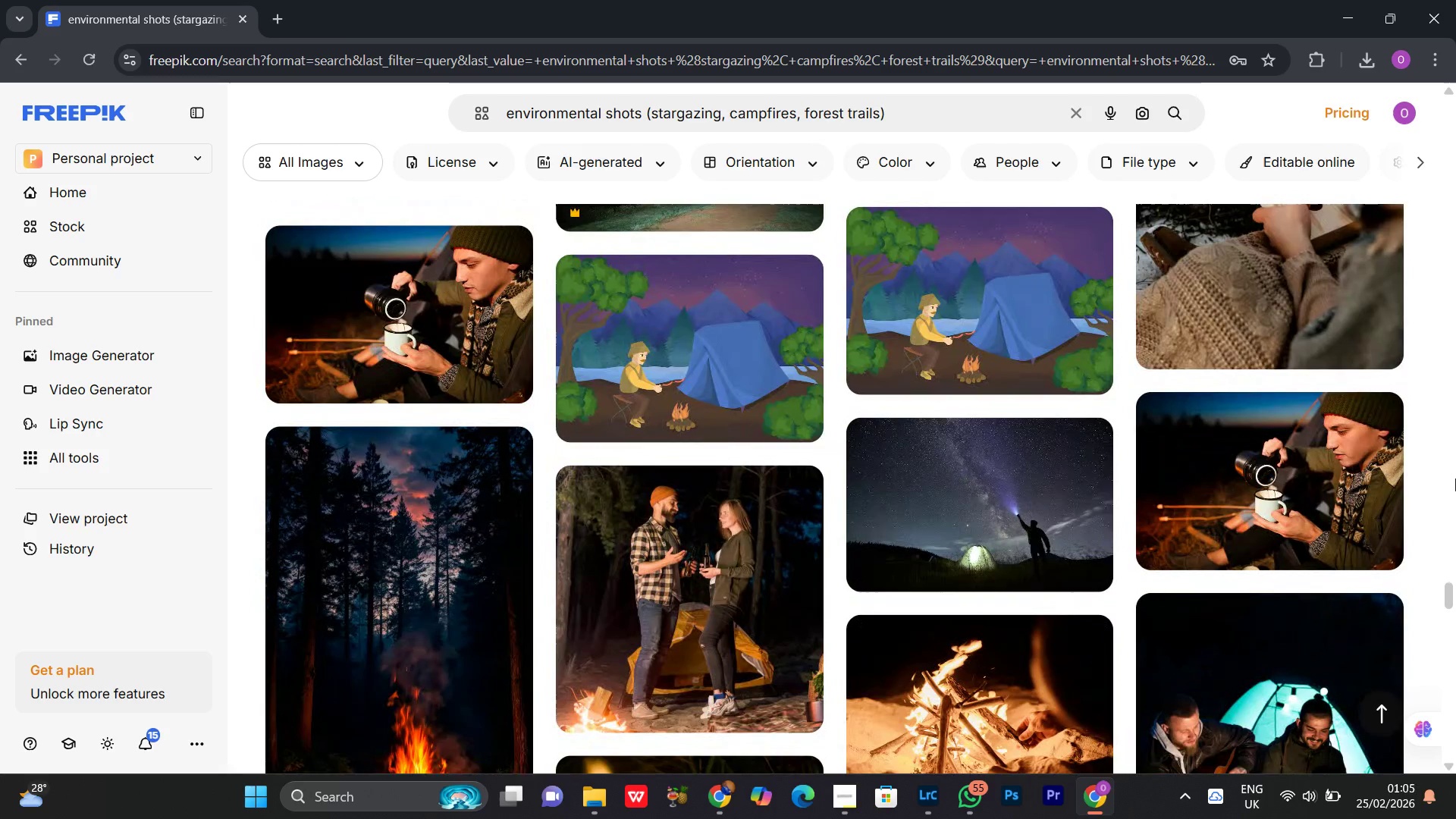 
wait(10.23)
 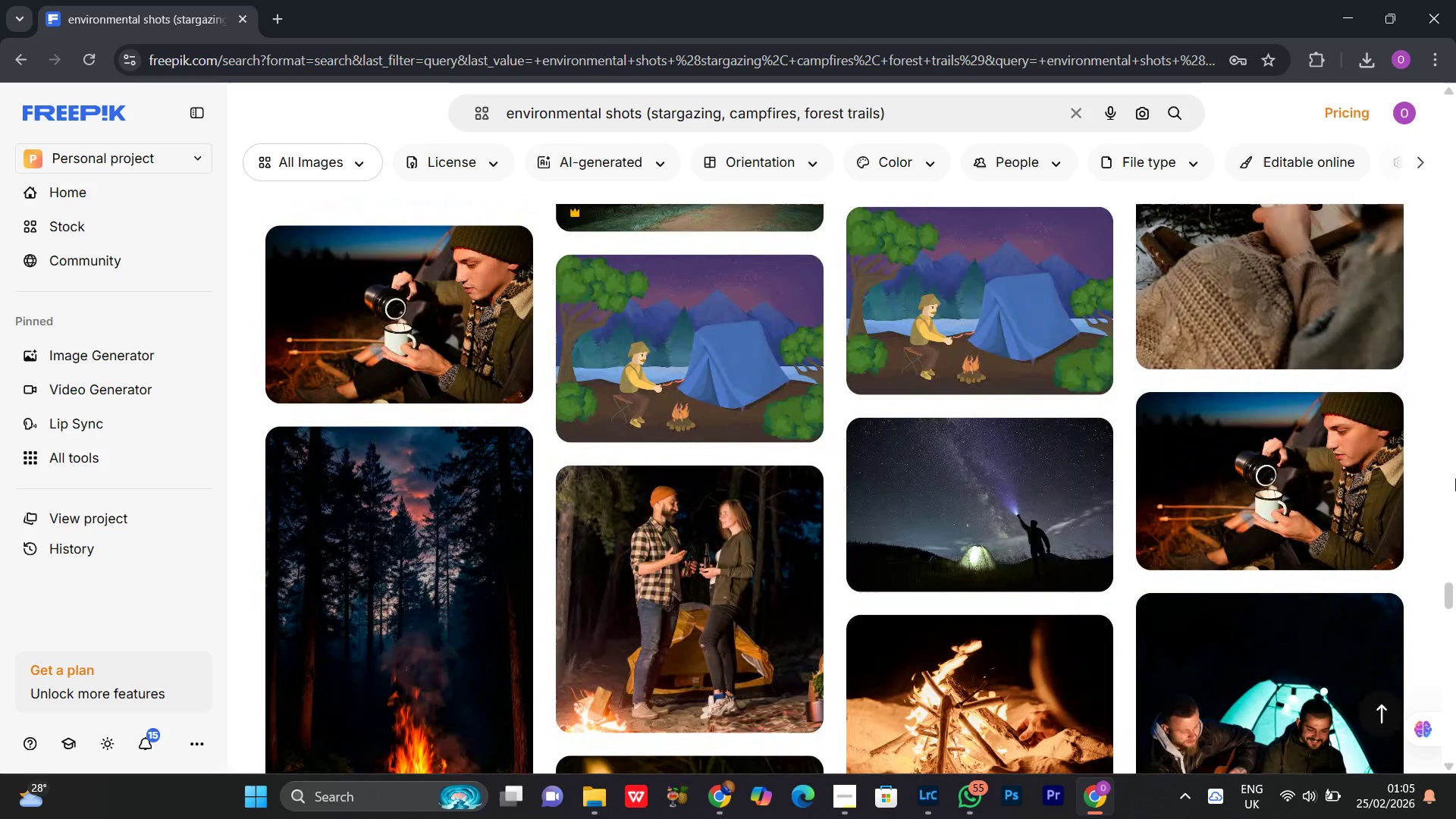 
left_click_drag(start_coordinate=[725, 117], to_coordinate=[1004, 131])
 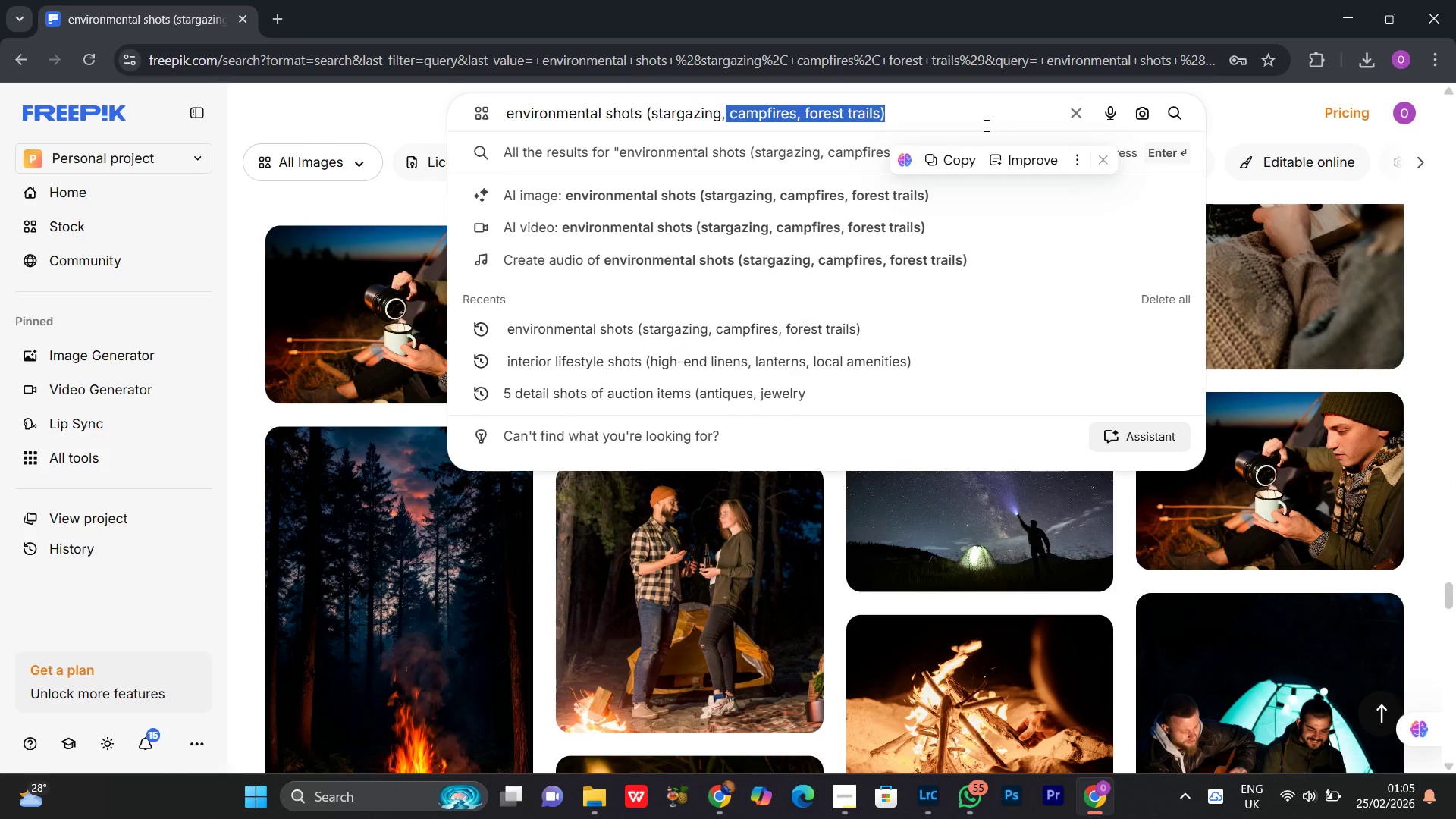 
key(Backspace)
 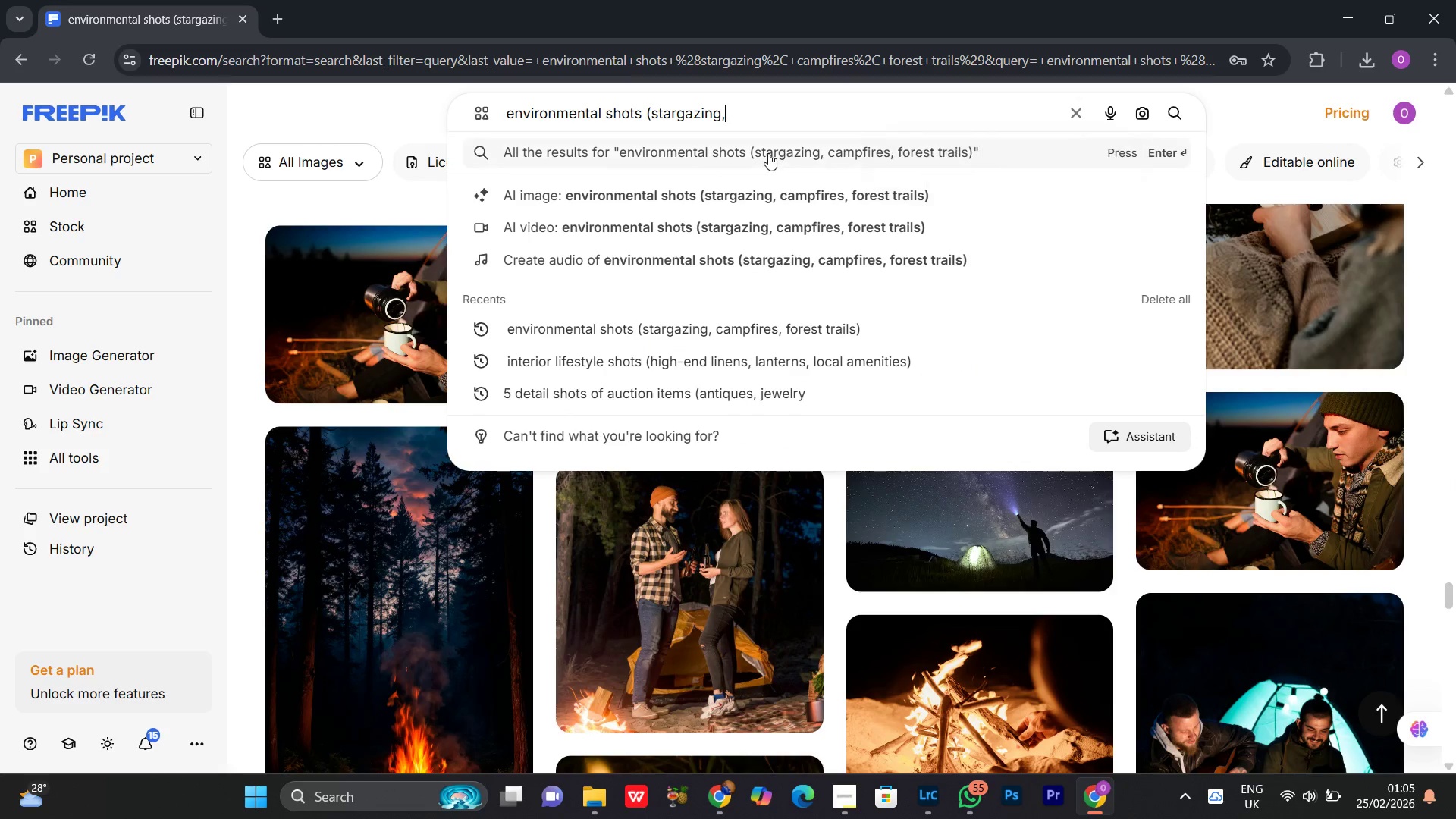 
key(Backspace)
 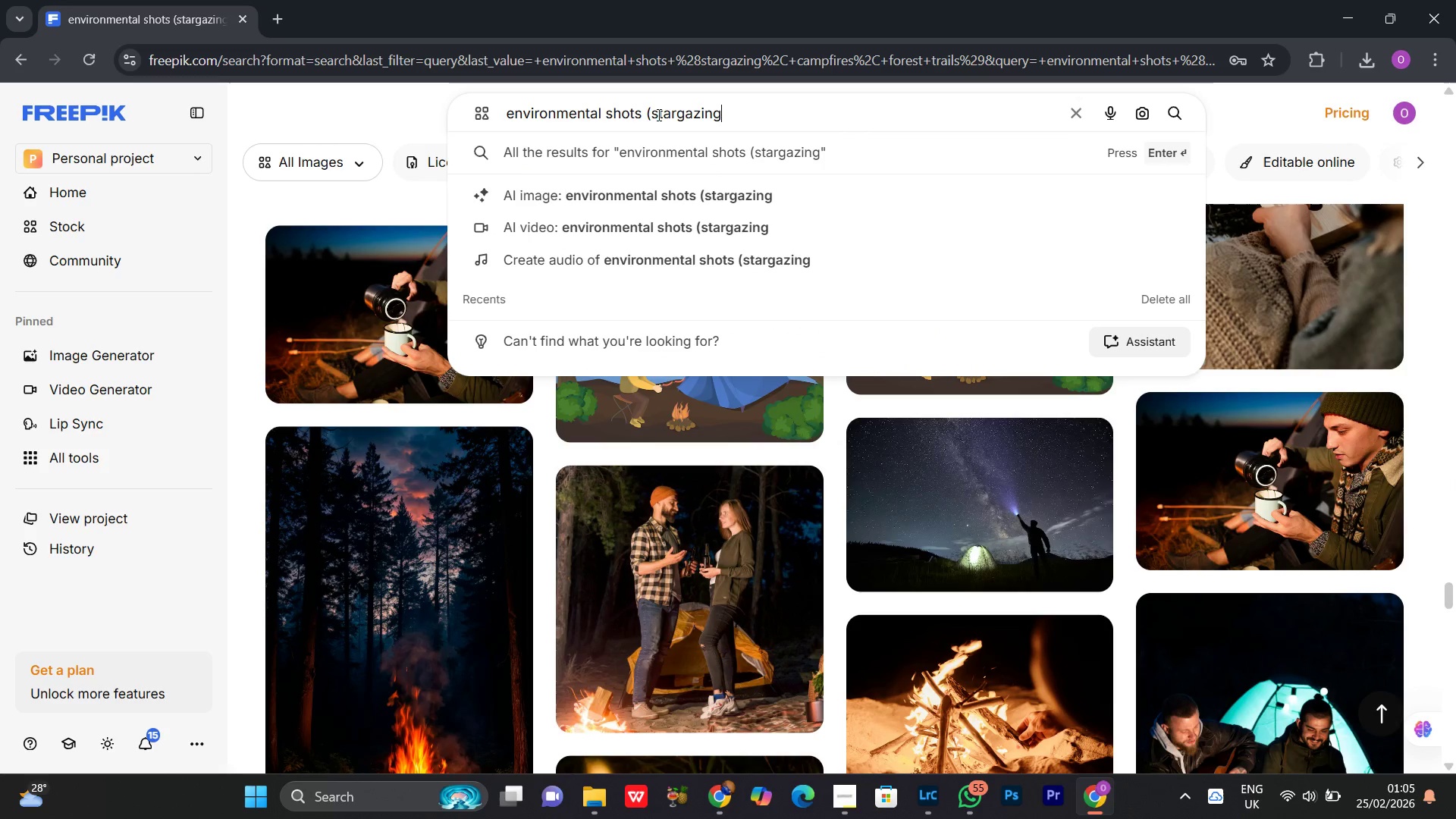 
left_click([652, 113])
 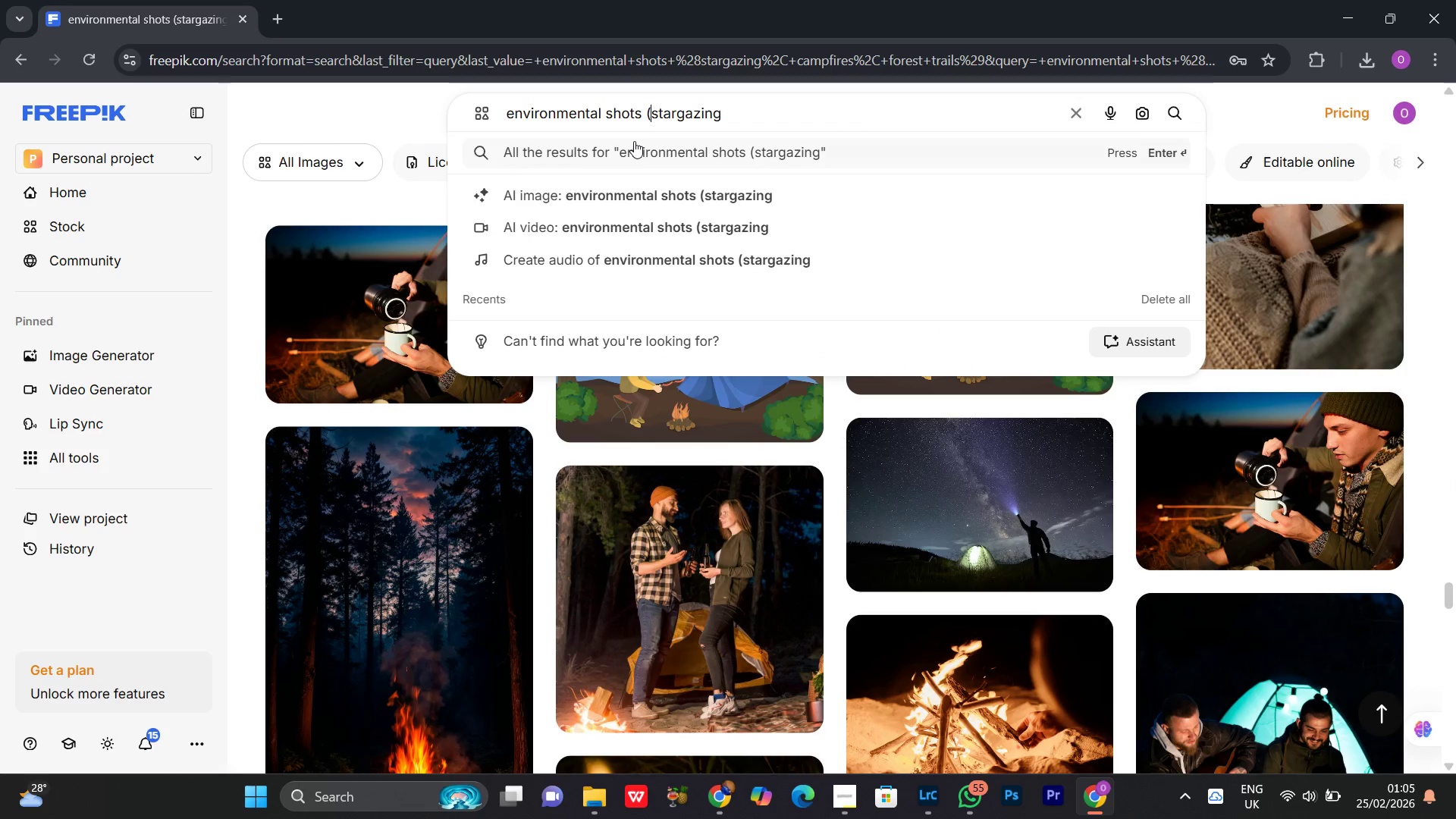 
key(Backspace)
 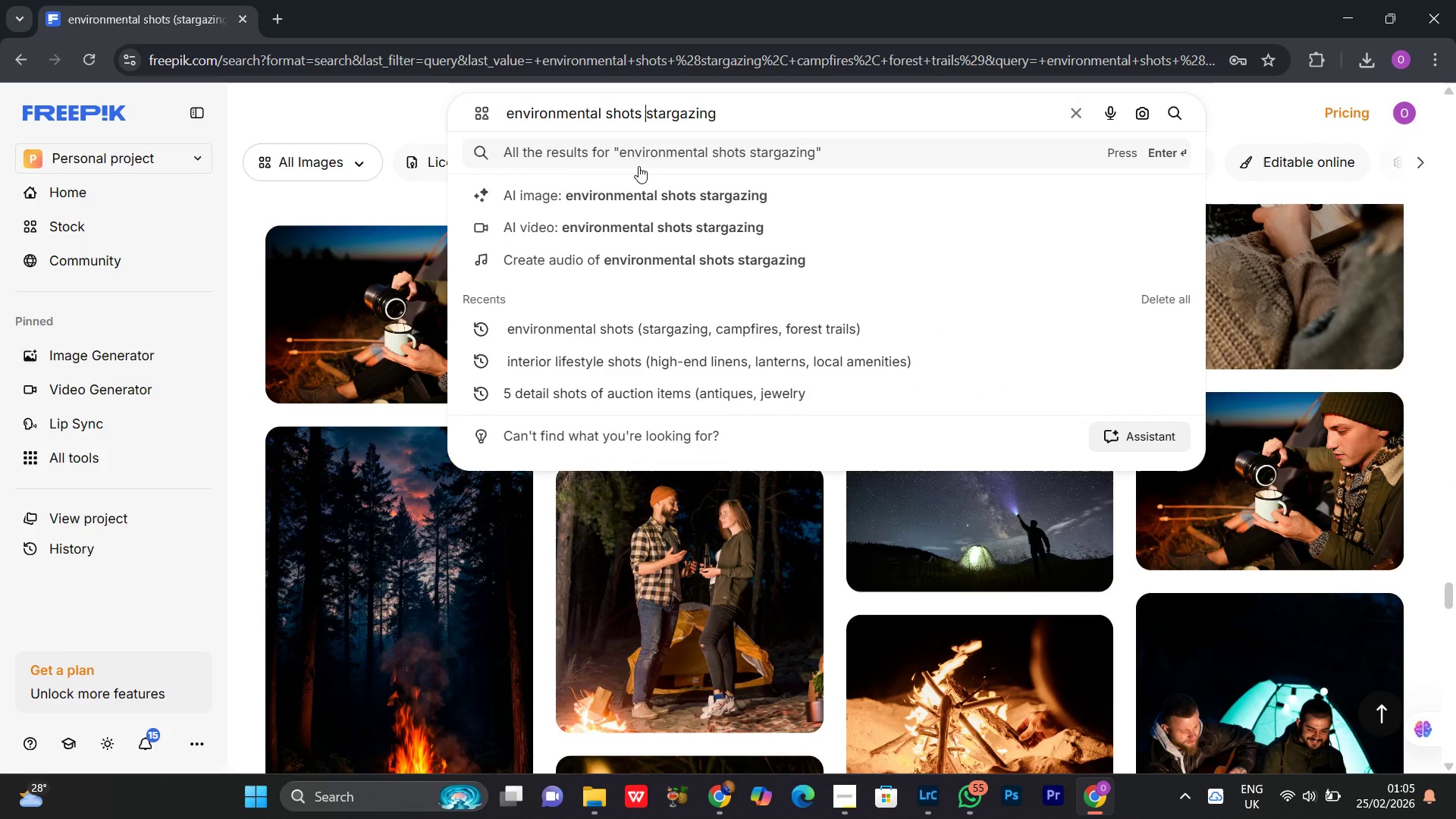 
key(Enter)
 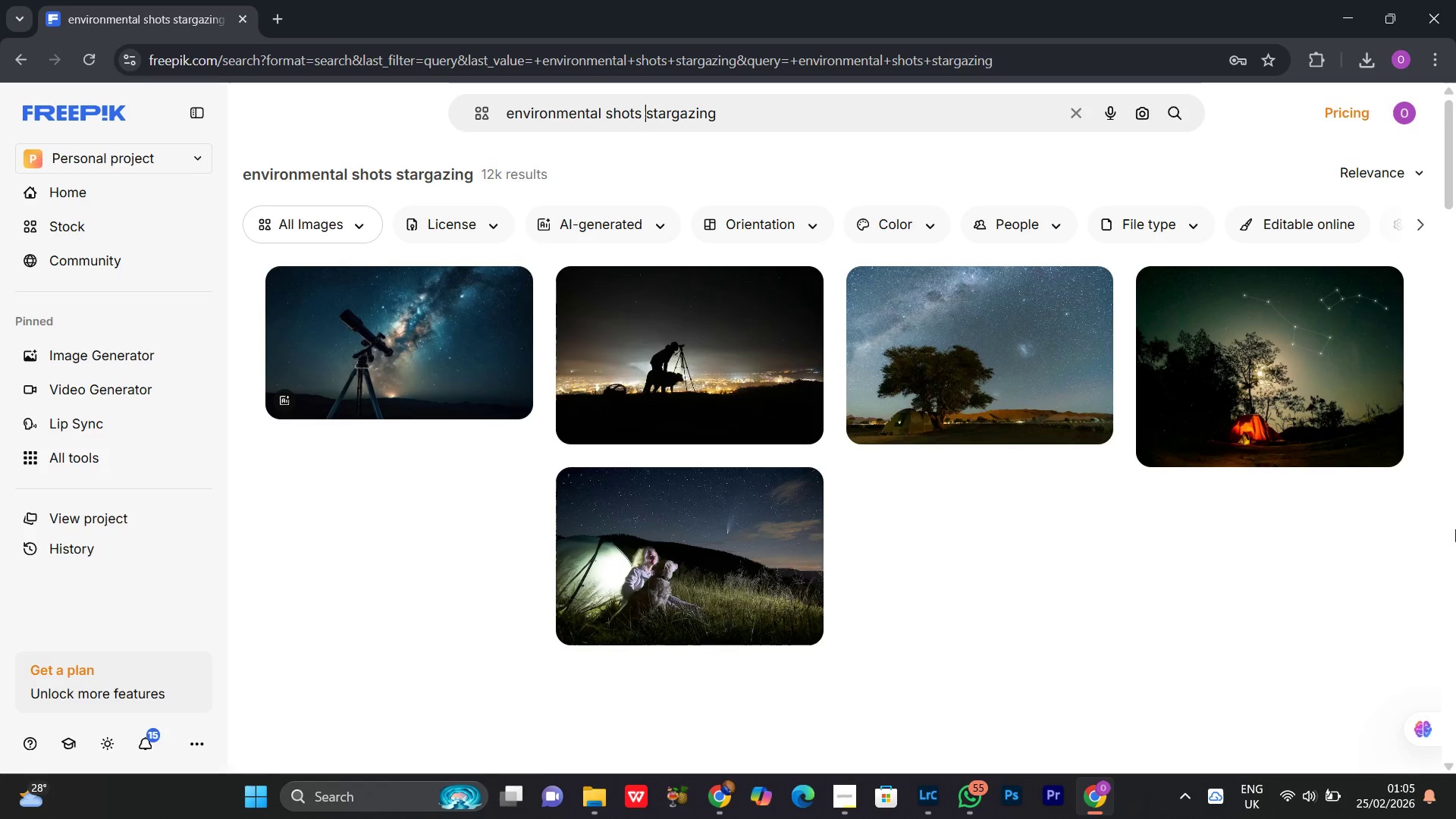 
scroll: coordinate [1455, 466], scroll_direction: down, amount: 11.0
 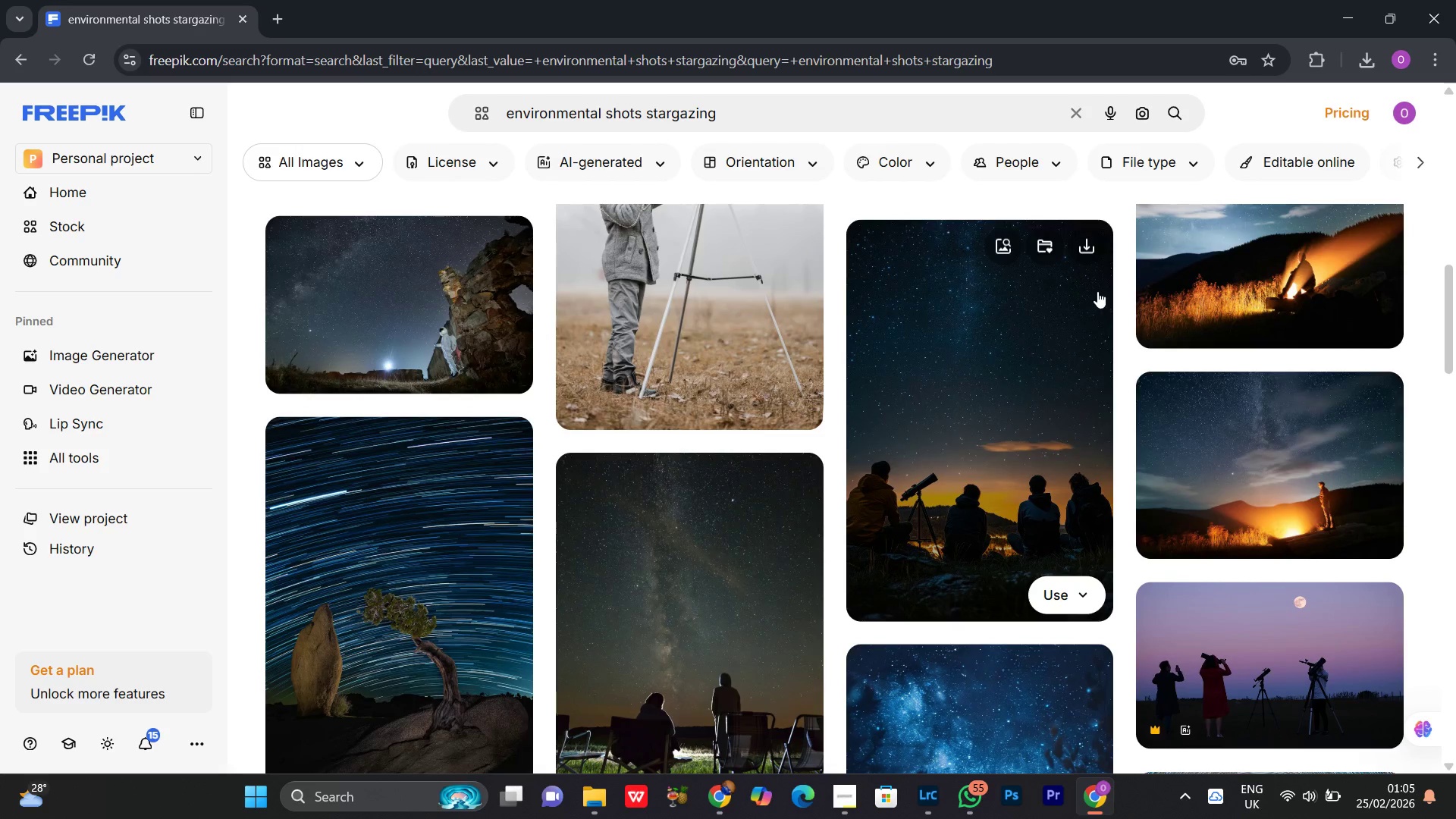 
left_click([1094, 245])
 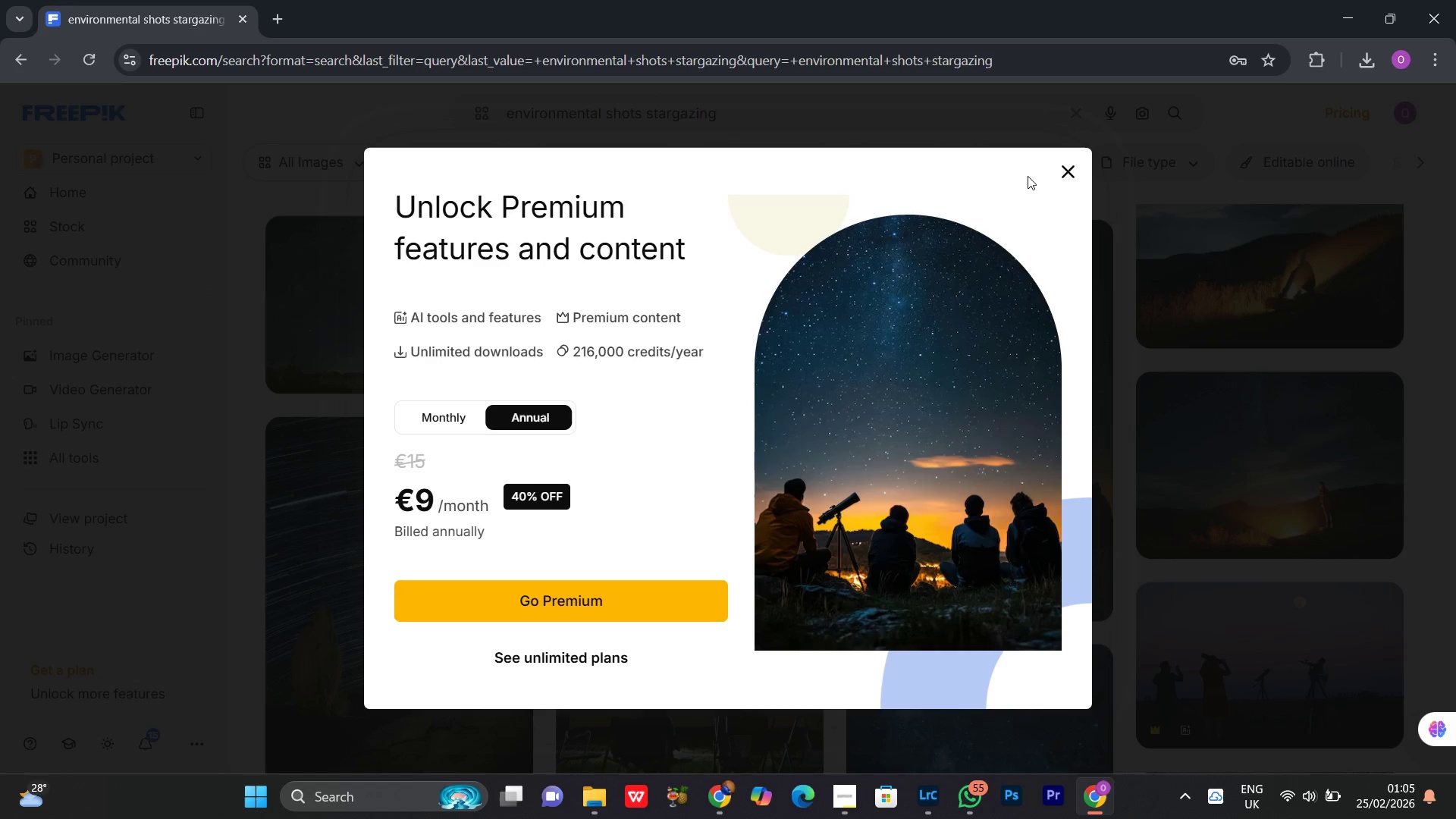 
left_click([1064, 172])
 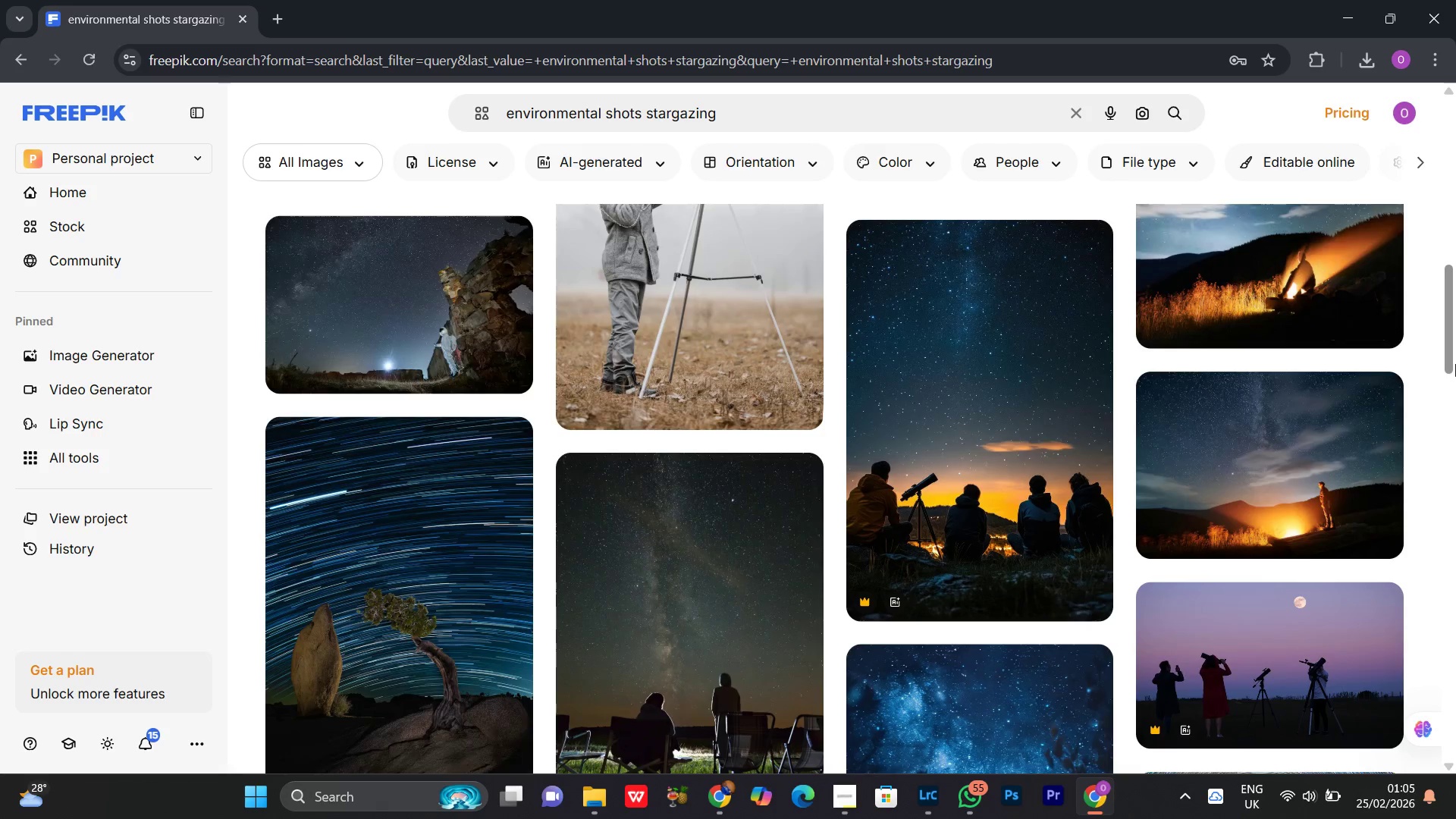 
scroll: coordinate [1455, 532], scroll_direction: down, amount: 11.0
 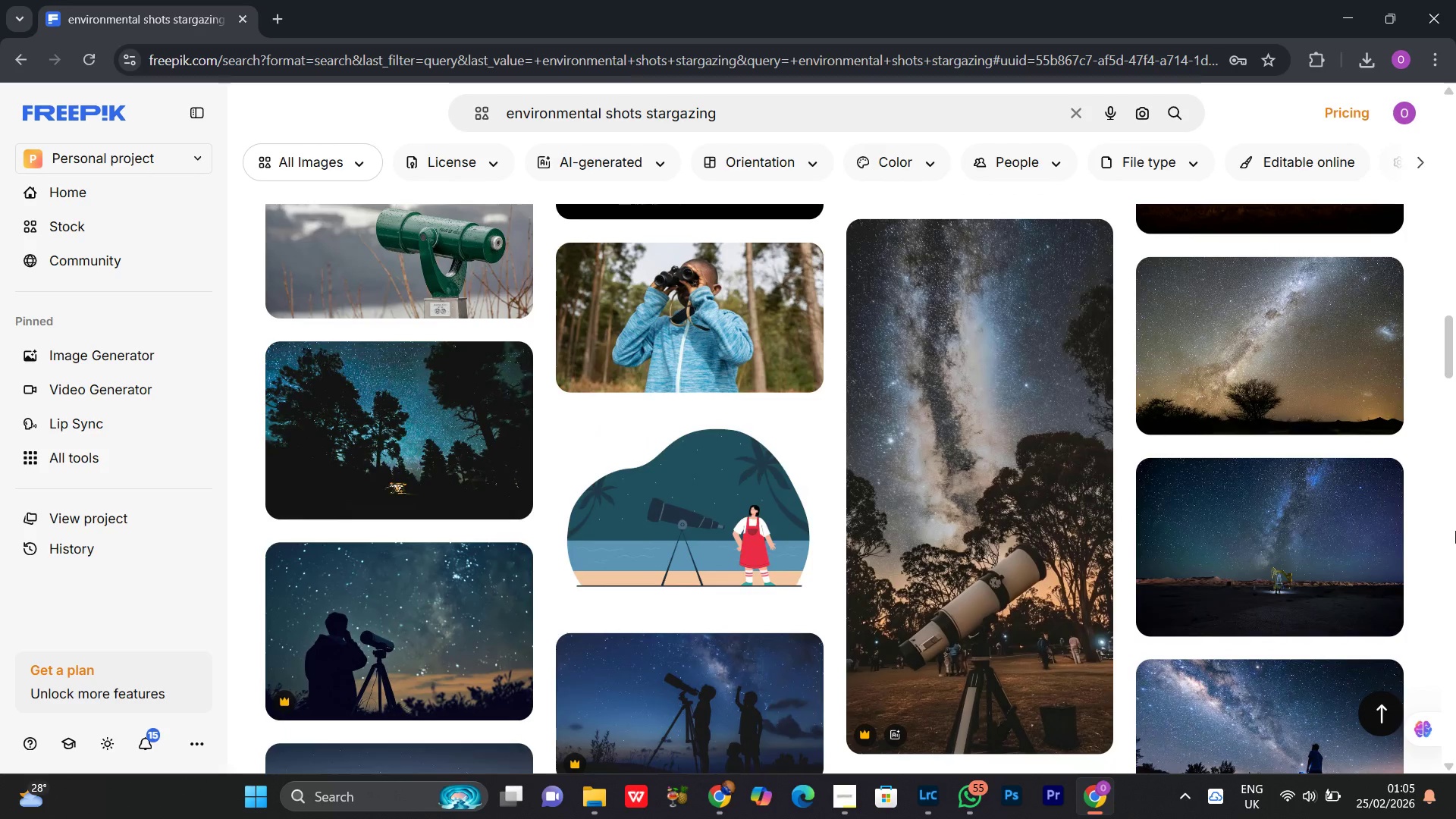 
scroll: coordinate [1455, 531], scroll_direction: up, amount: 1.0
 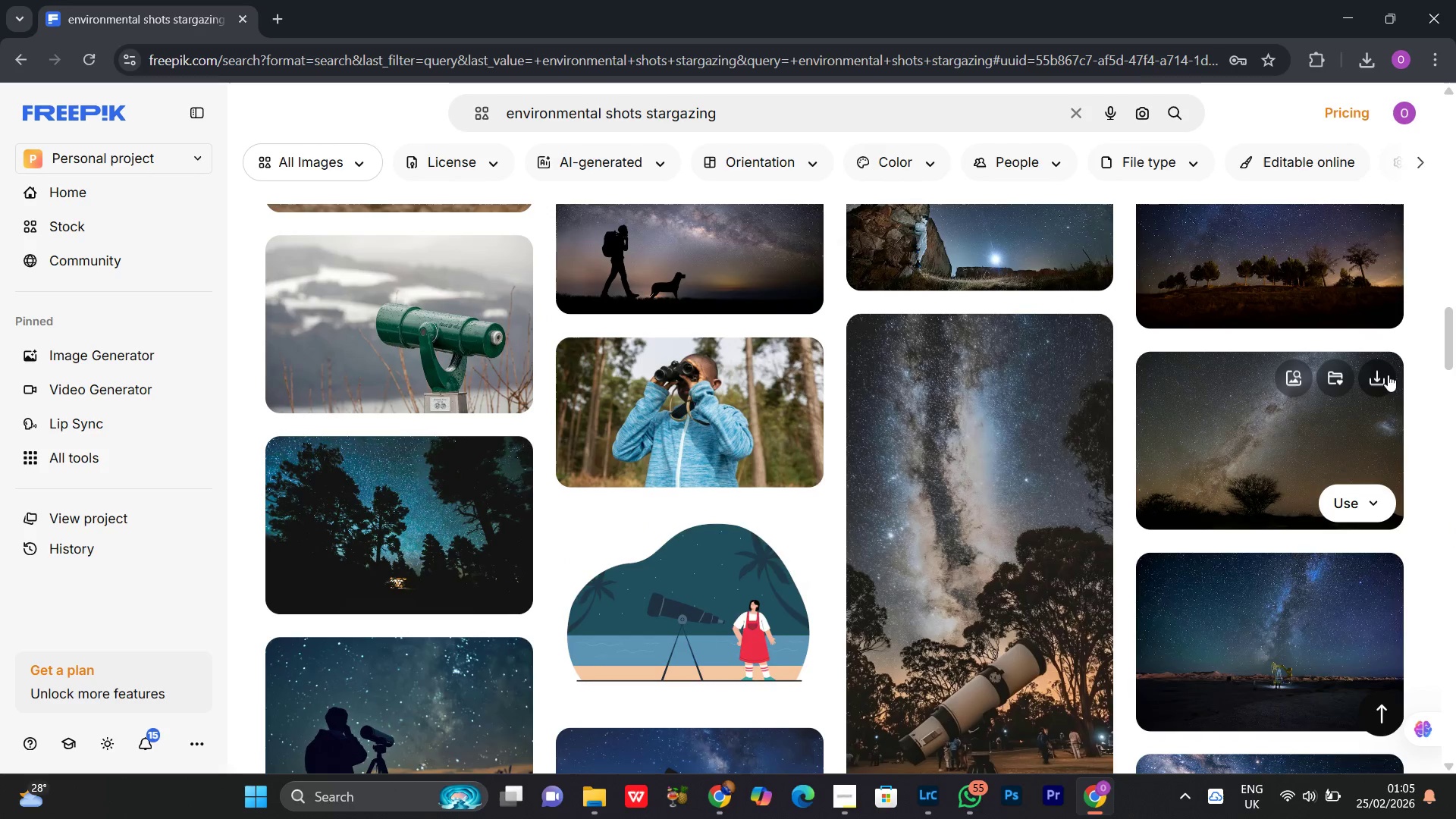 
left_click([1385, 381])
 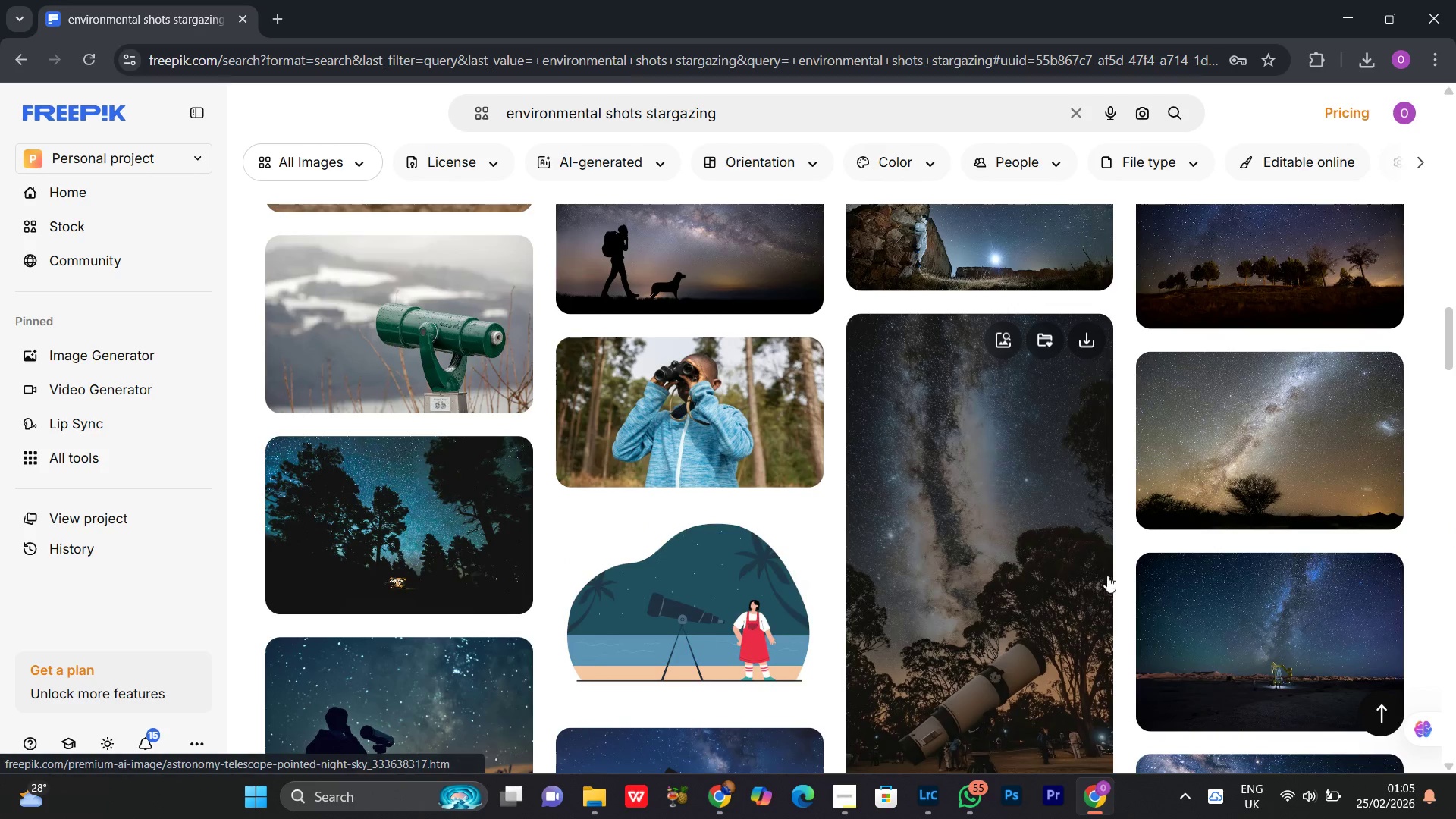 
scroll: coordinate [1455, 382], scroll_direction: up, amount: 3.0
 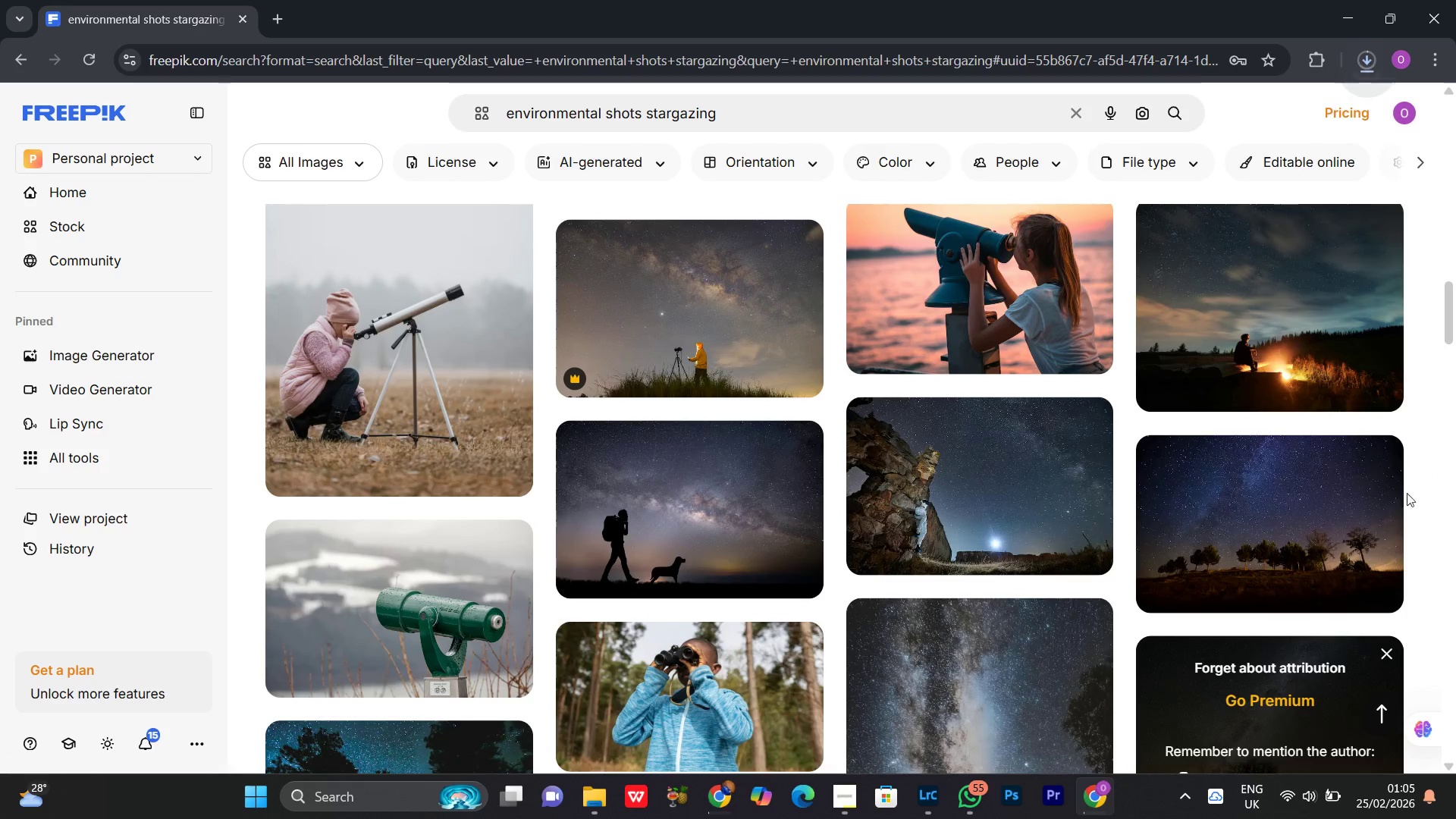 
scroll: coordinate [1455, 526], scroll_direction: down, amount: 16.0
 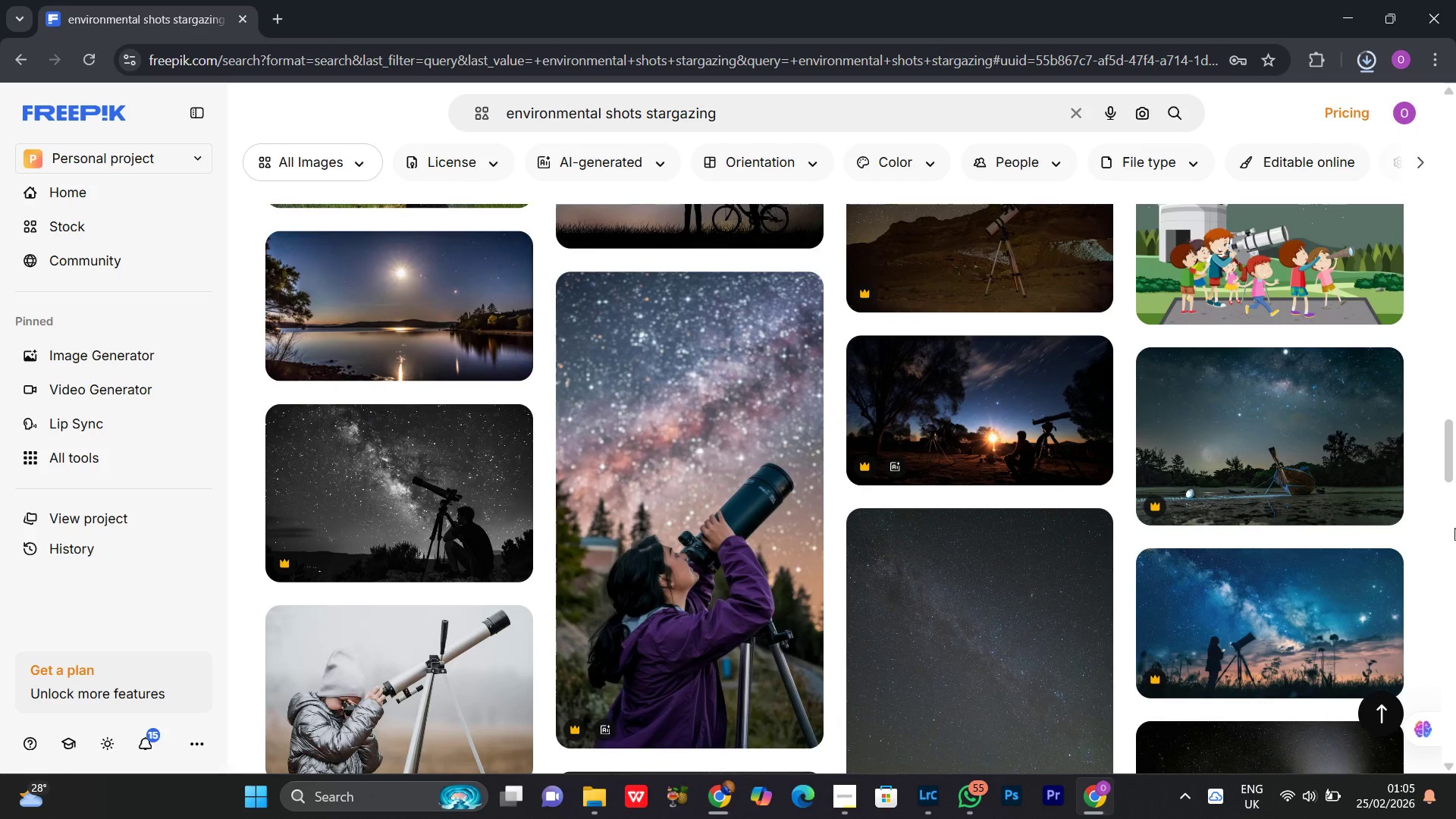 
scroll: coordinate [1455, 431], scroll_direction: down, amount: 12.0
 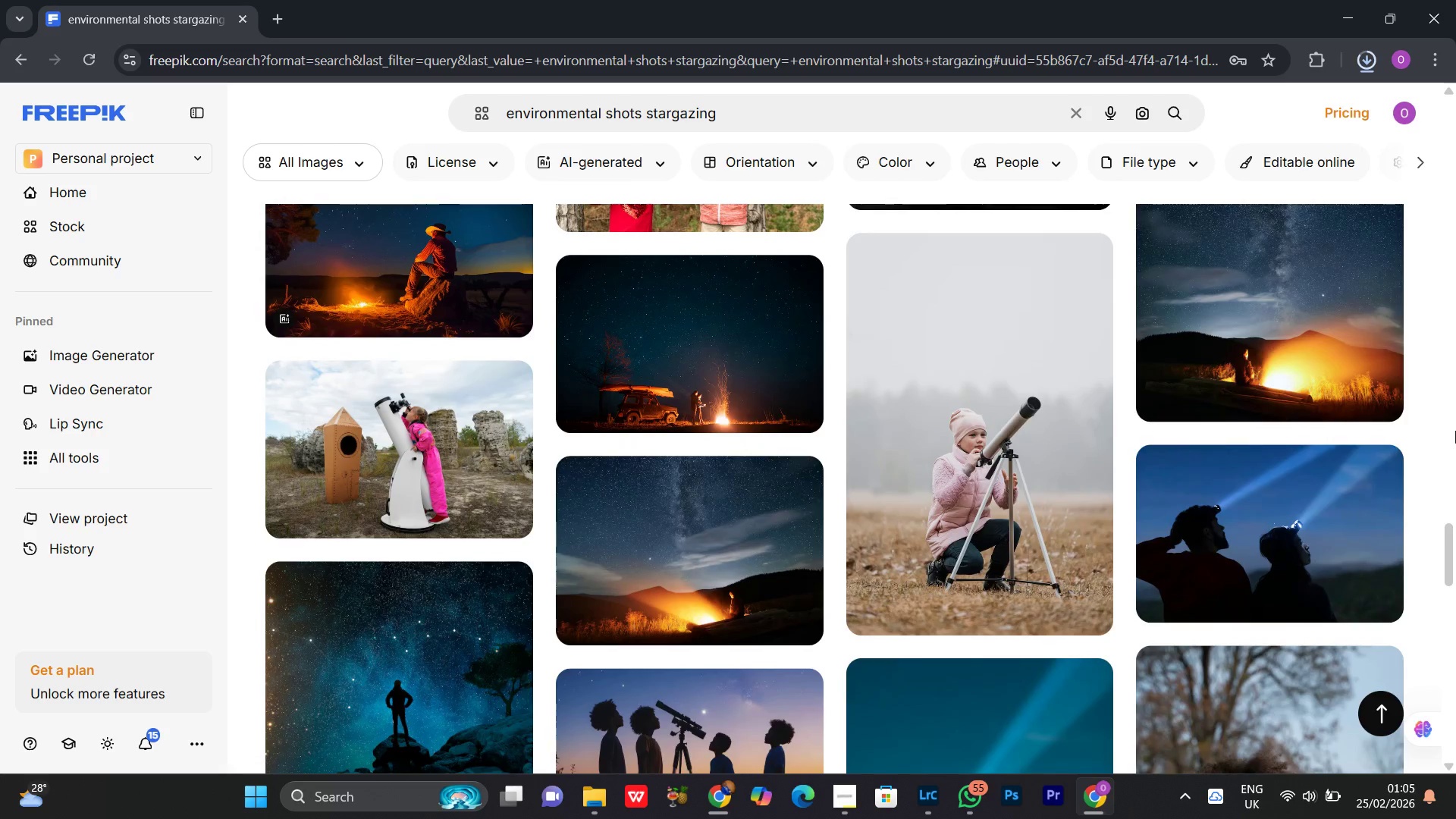 
scroll: coordinate [1455, 431], scroll_direction: up, amount: 2.0
 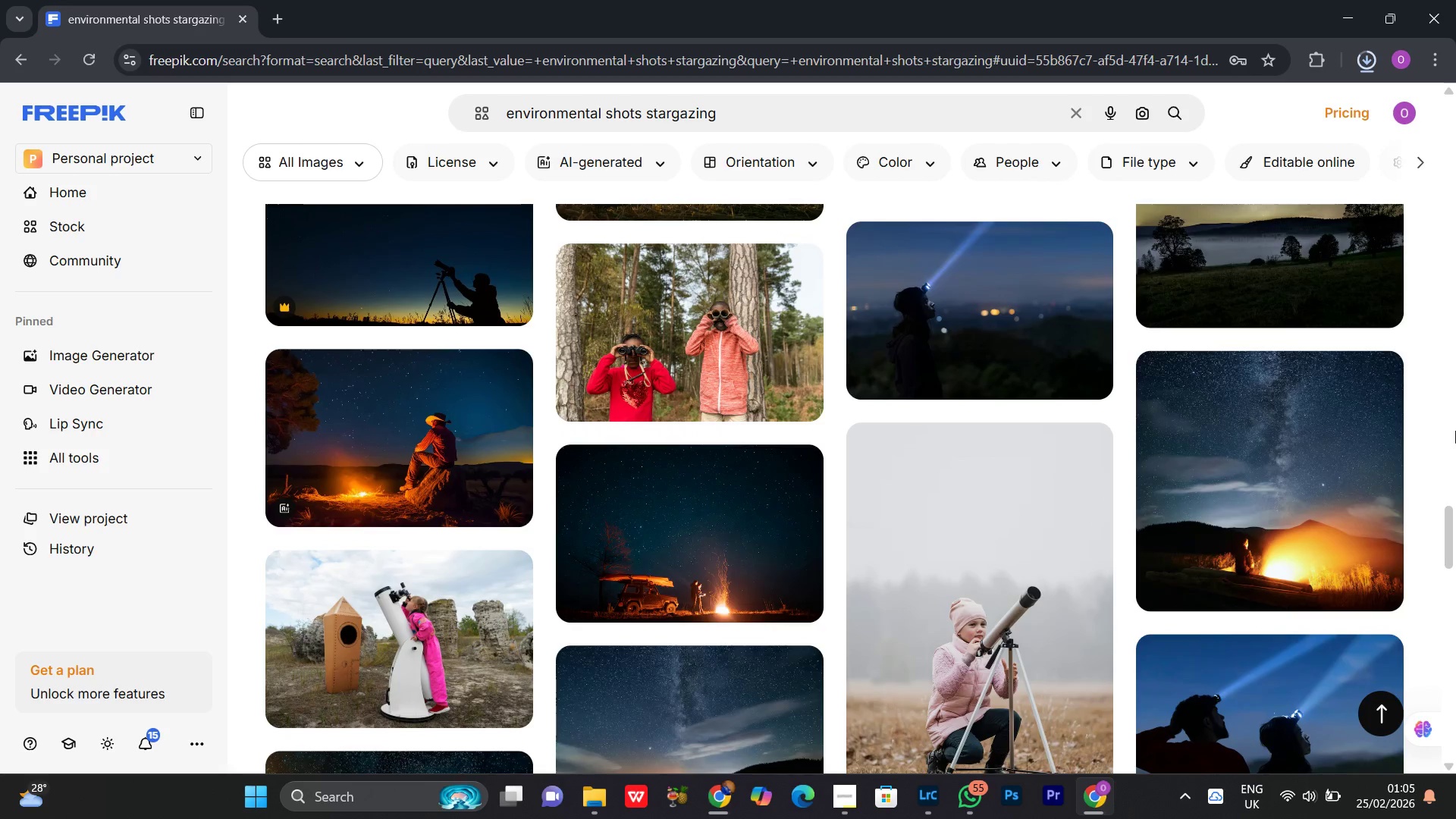 
scroll: coordinate [1453, 425], scroll_direction: down, amount: 17.0
 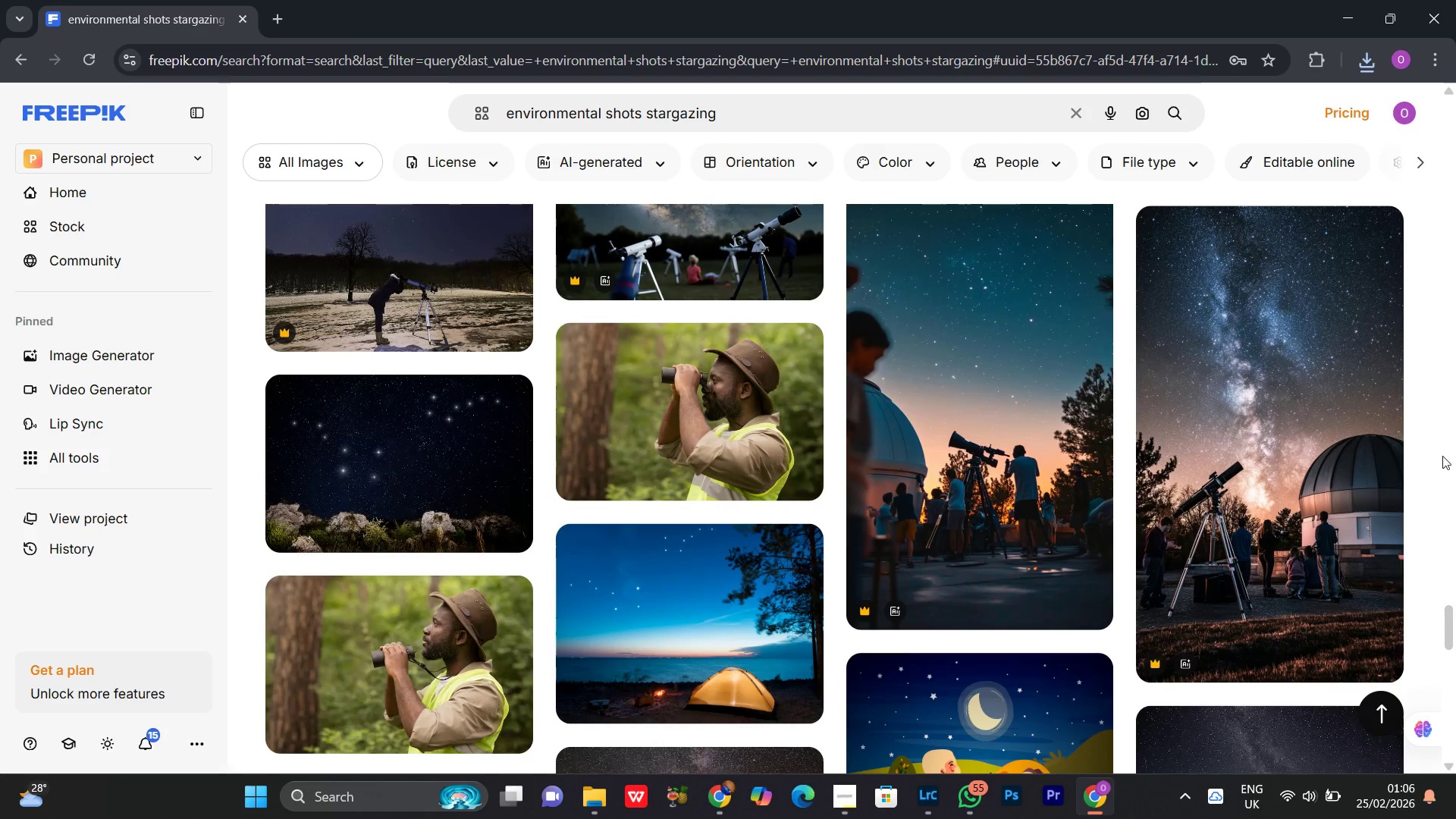 
scroll: coordinate [1431, 541], scroll_direction: up, amount: 1.0
 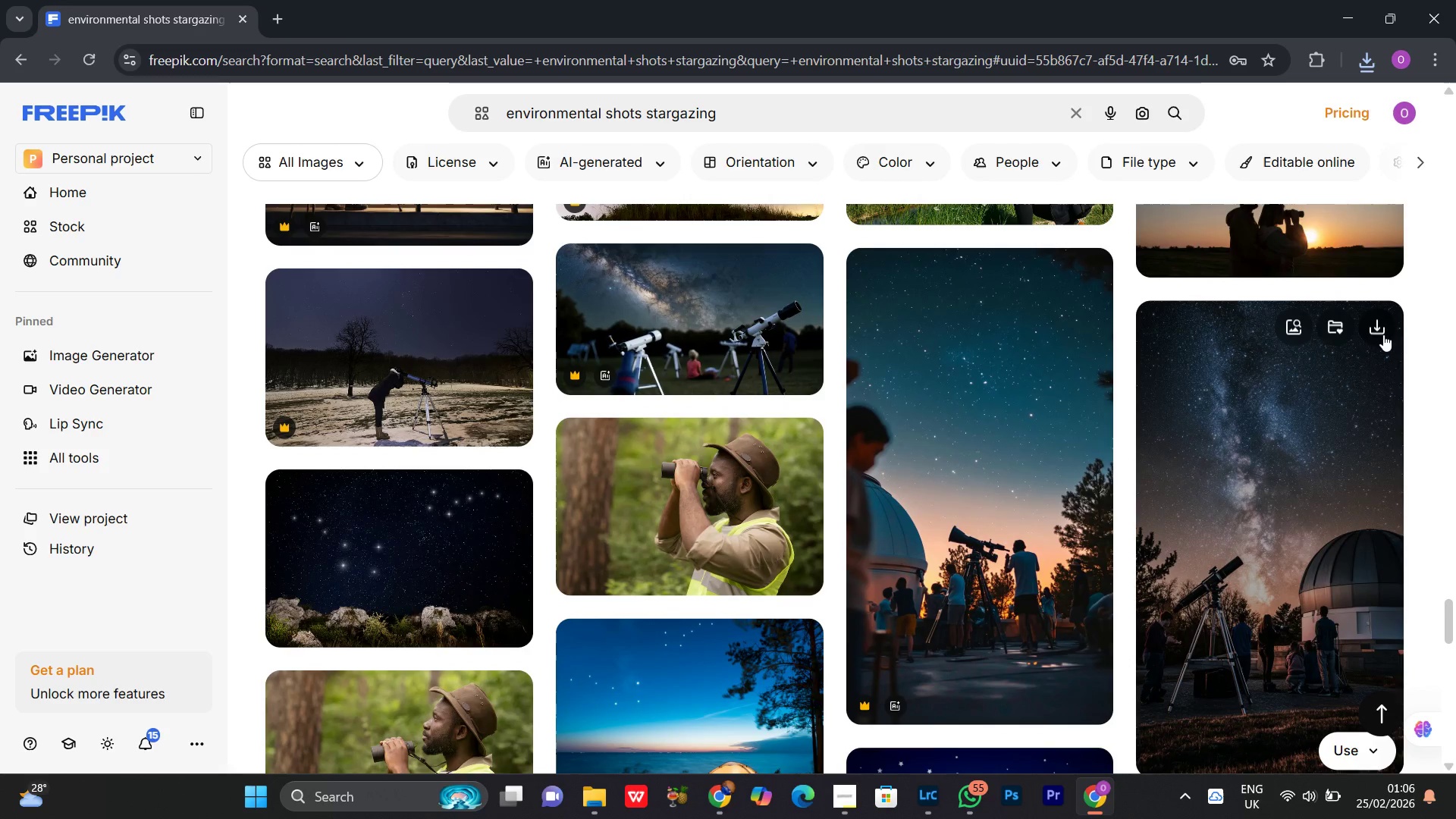 
left_click([1373, 331])
 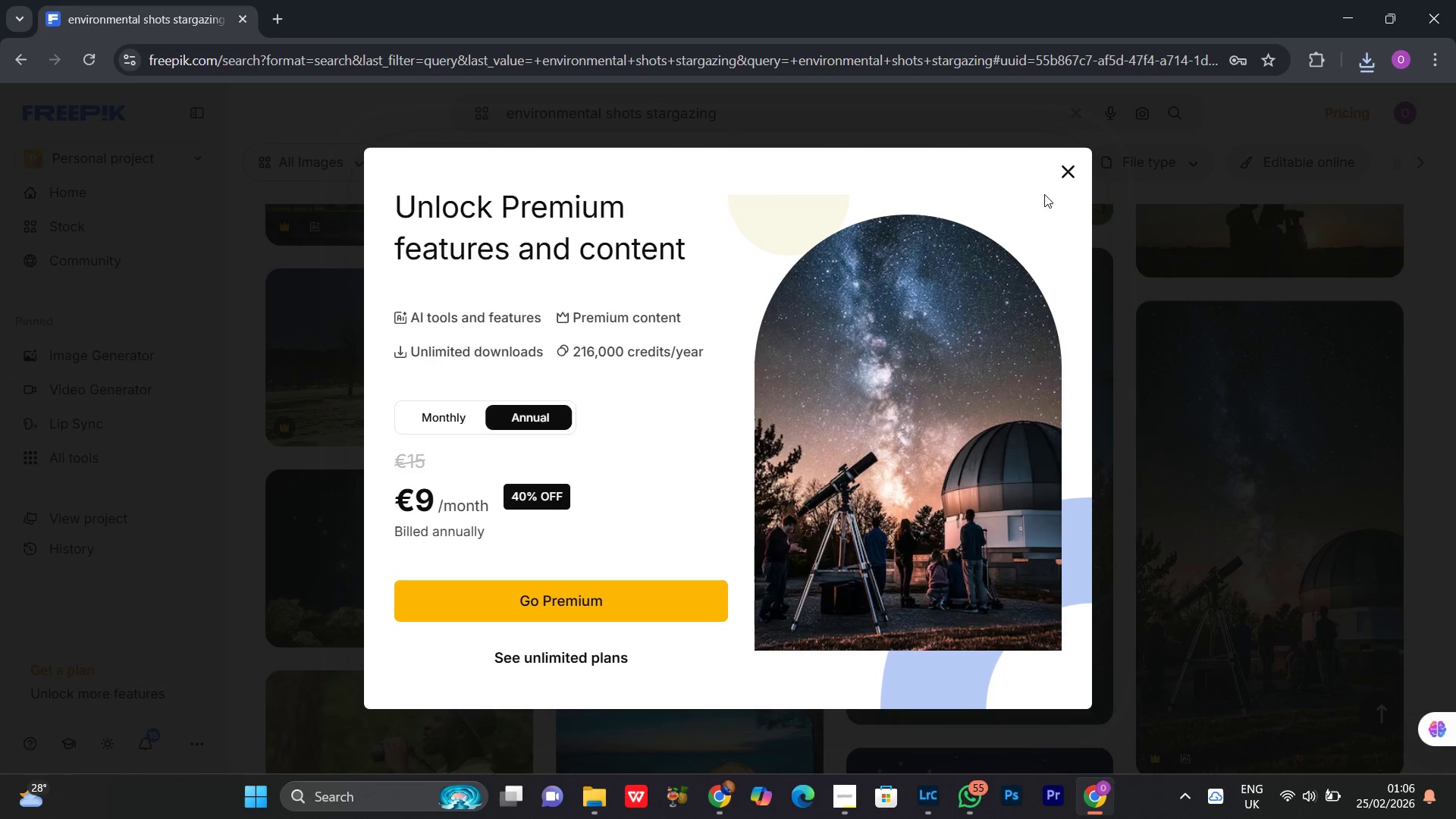 
left_click([1059, 172])
 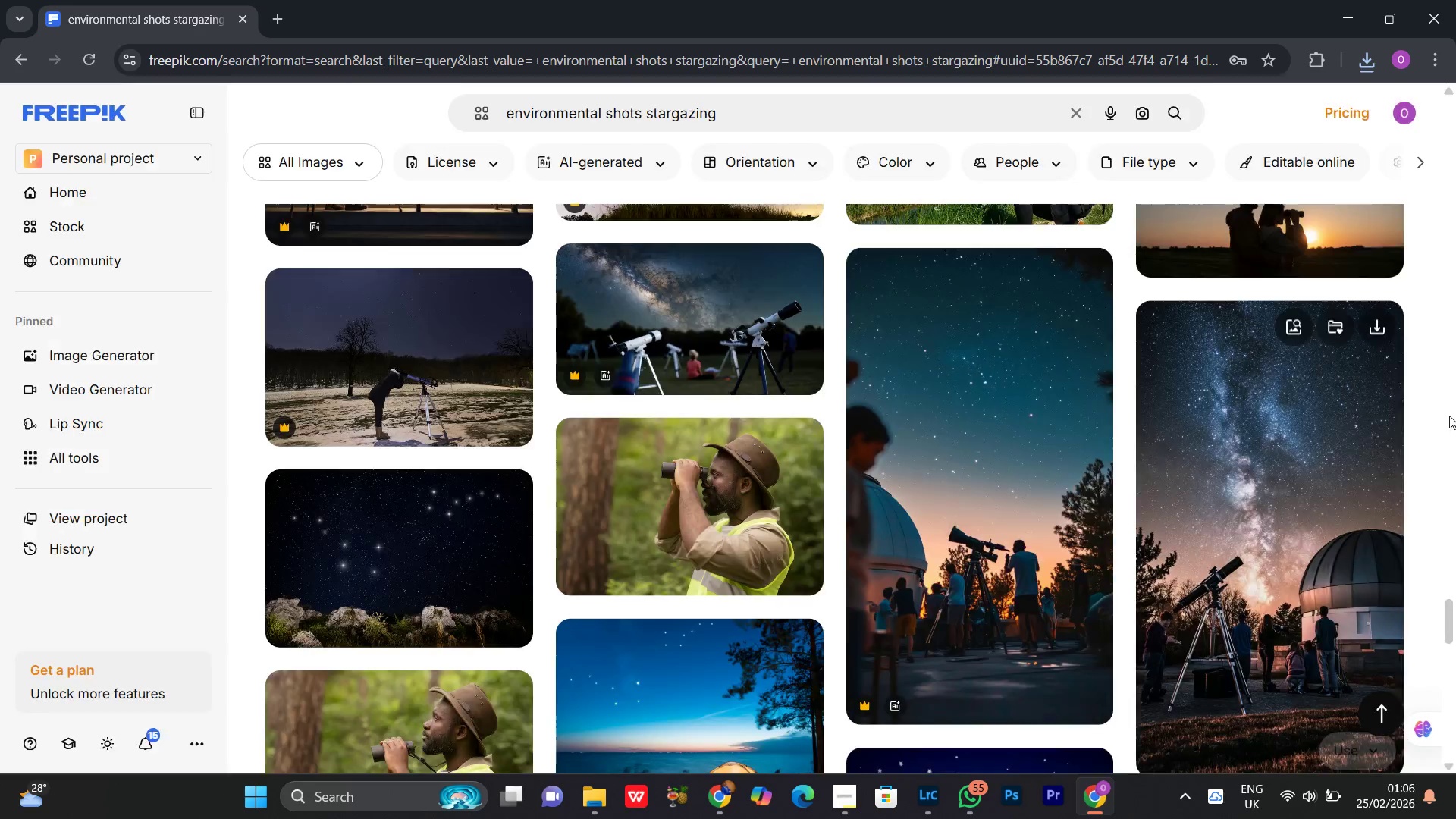 
scroll: coordinate [1451, 520], scroll_direction: down, amount: 5.0
 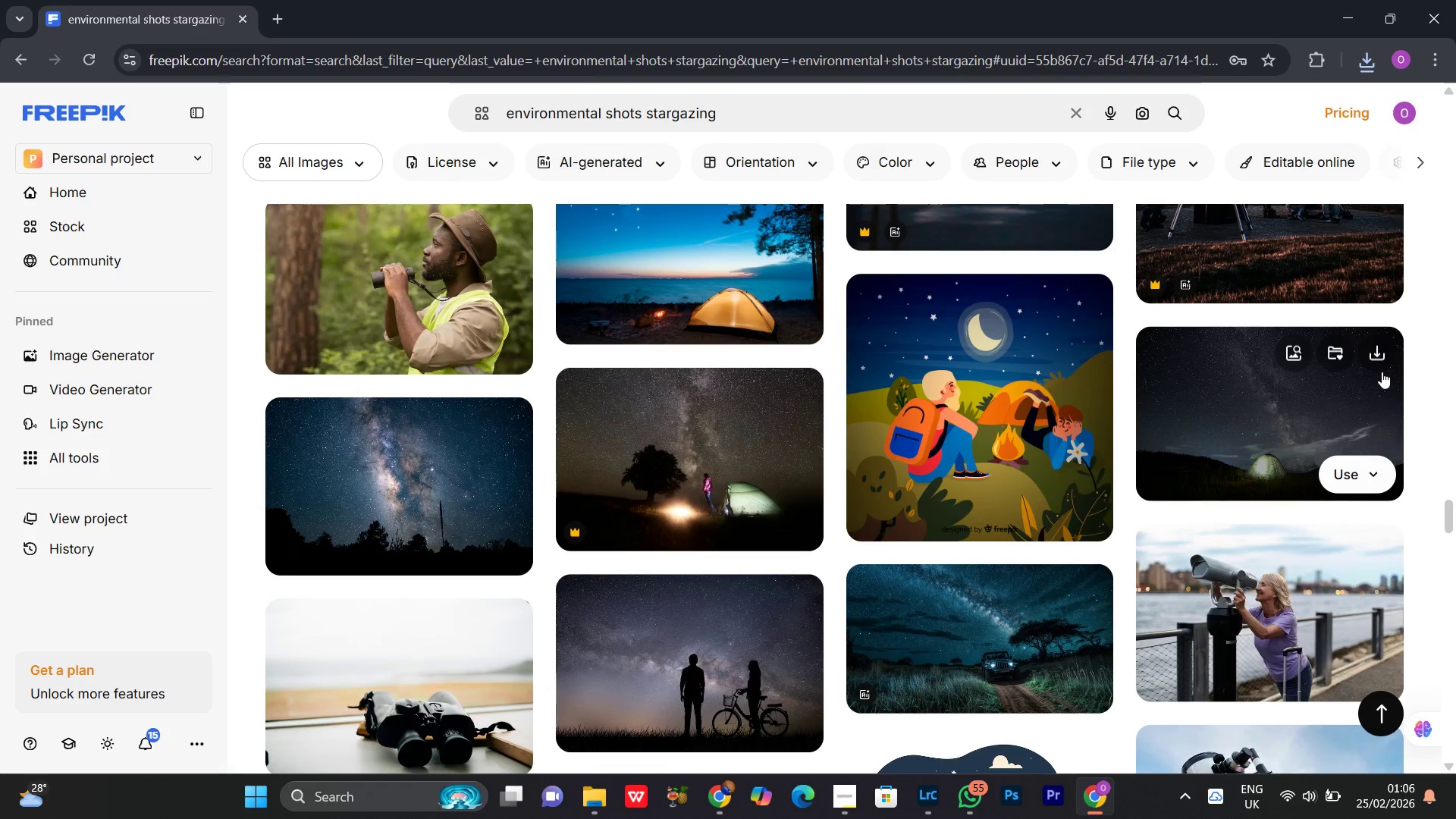 
left_click([1373, 352])
 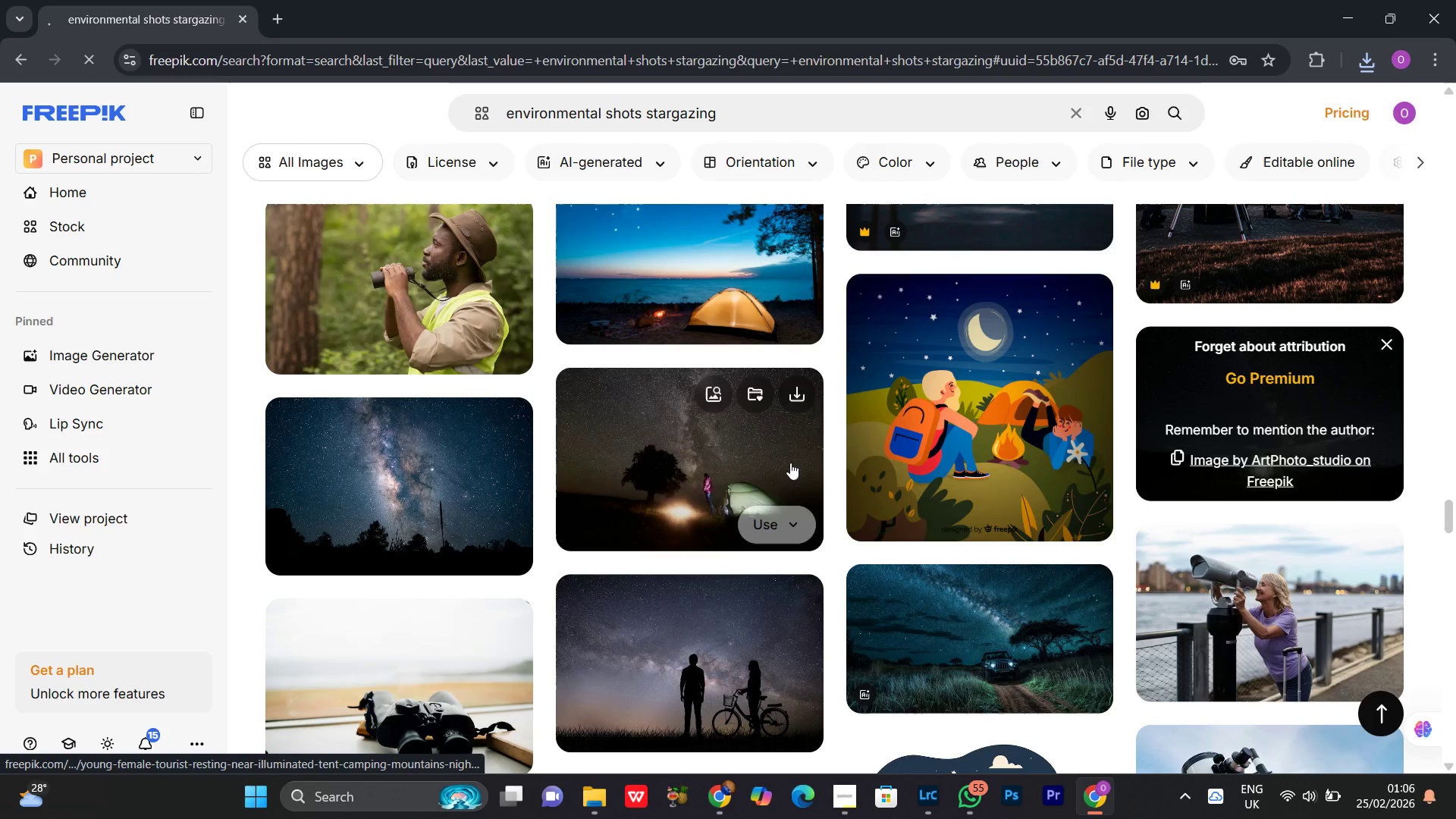 
left_click([1349, 14])
 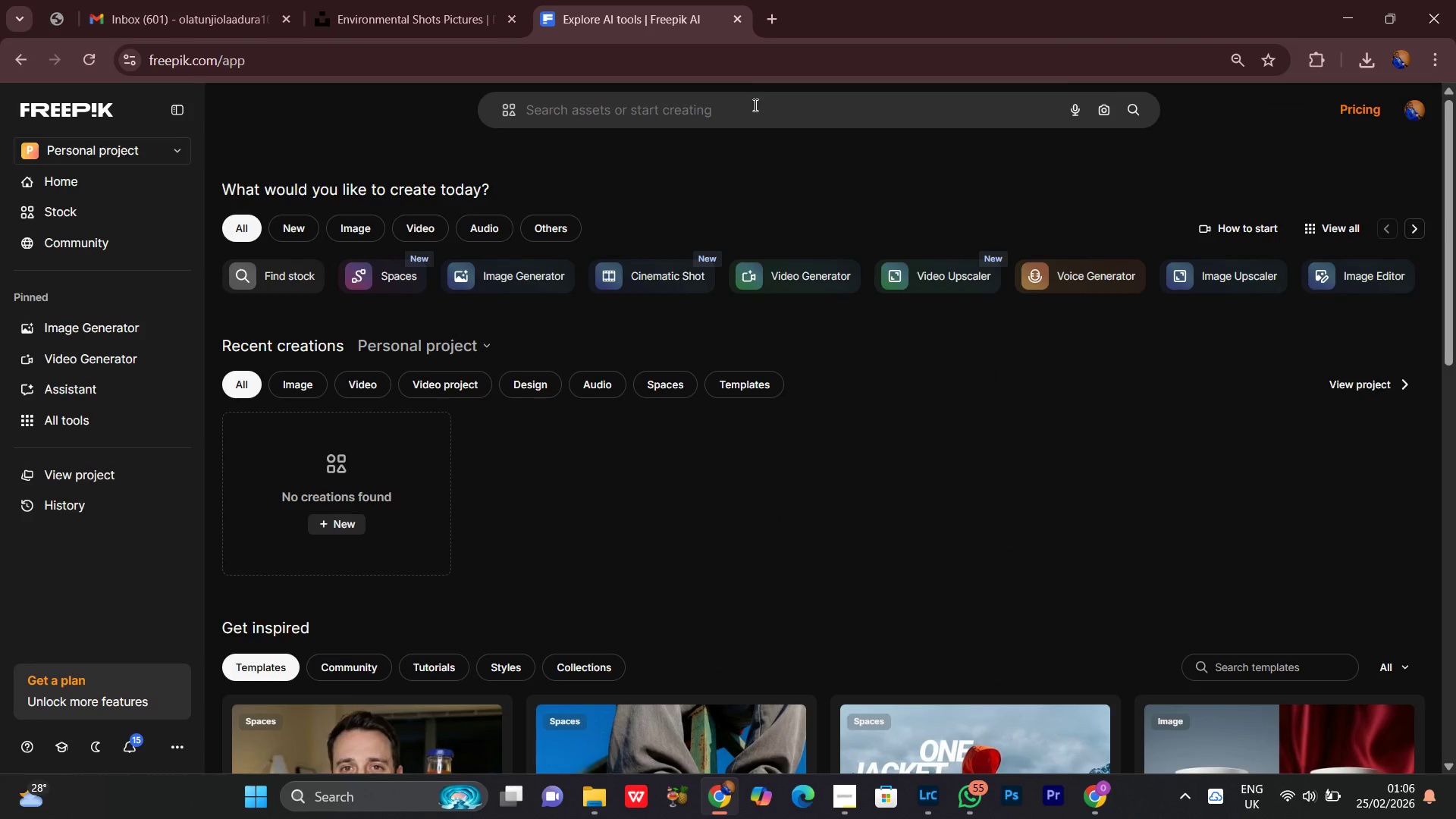 
left_click([644, 110])
 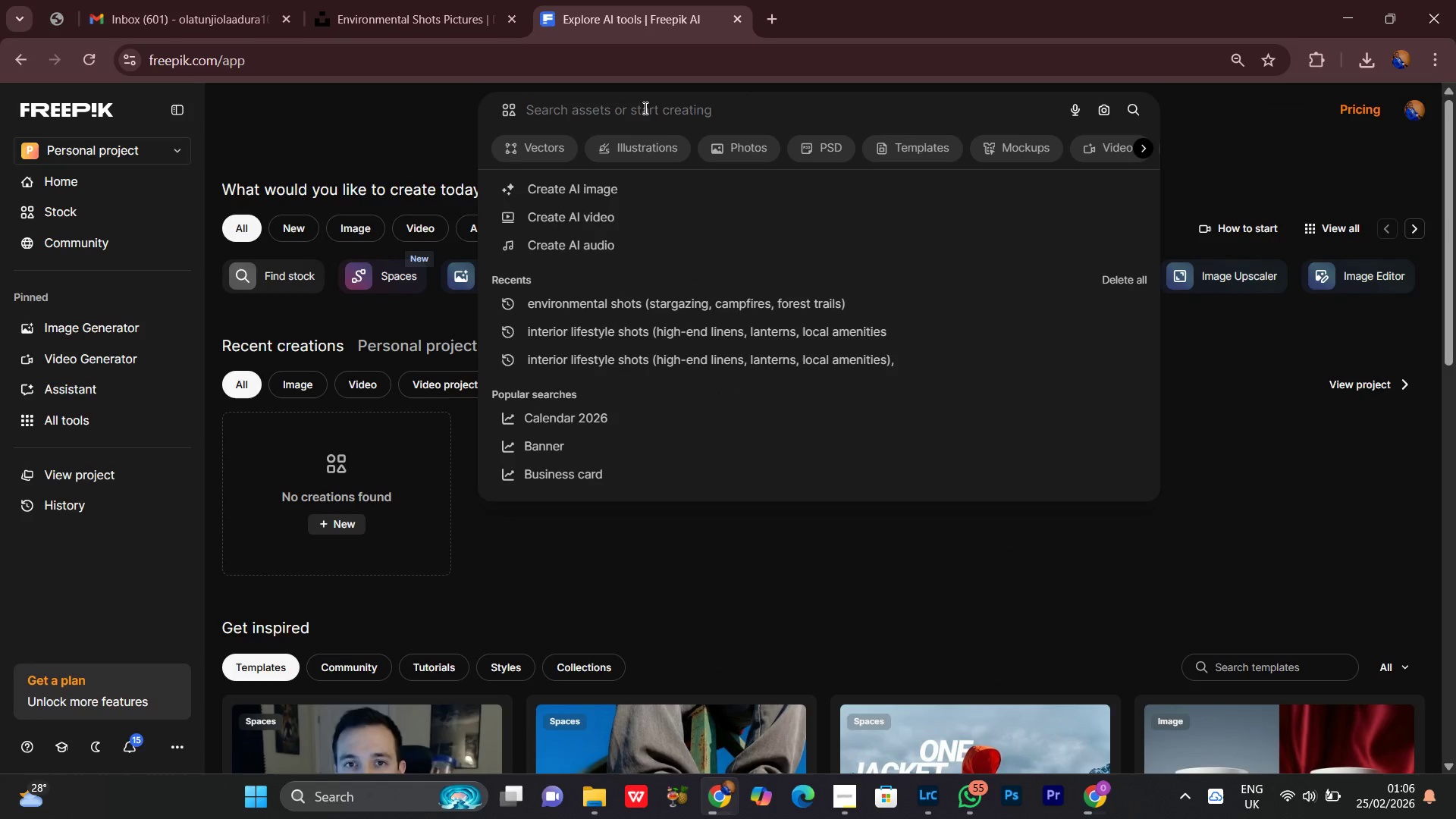 
key(Control+V)
 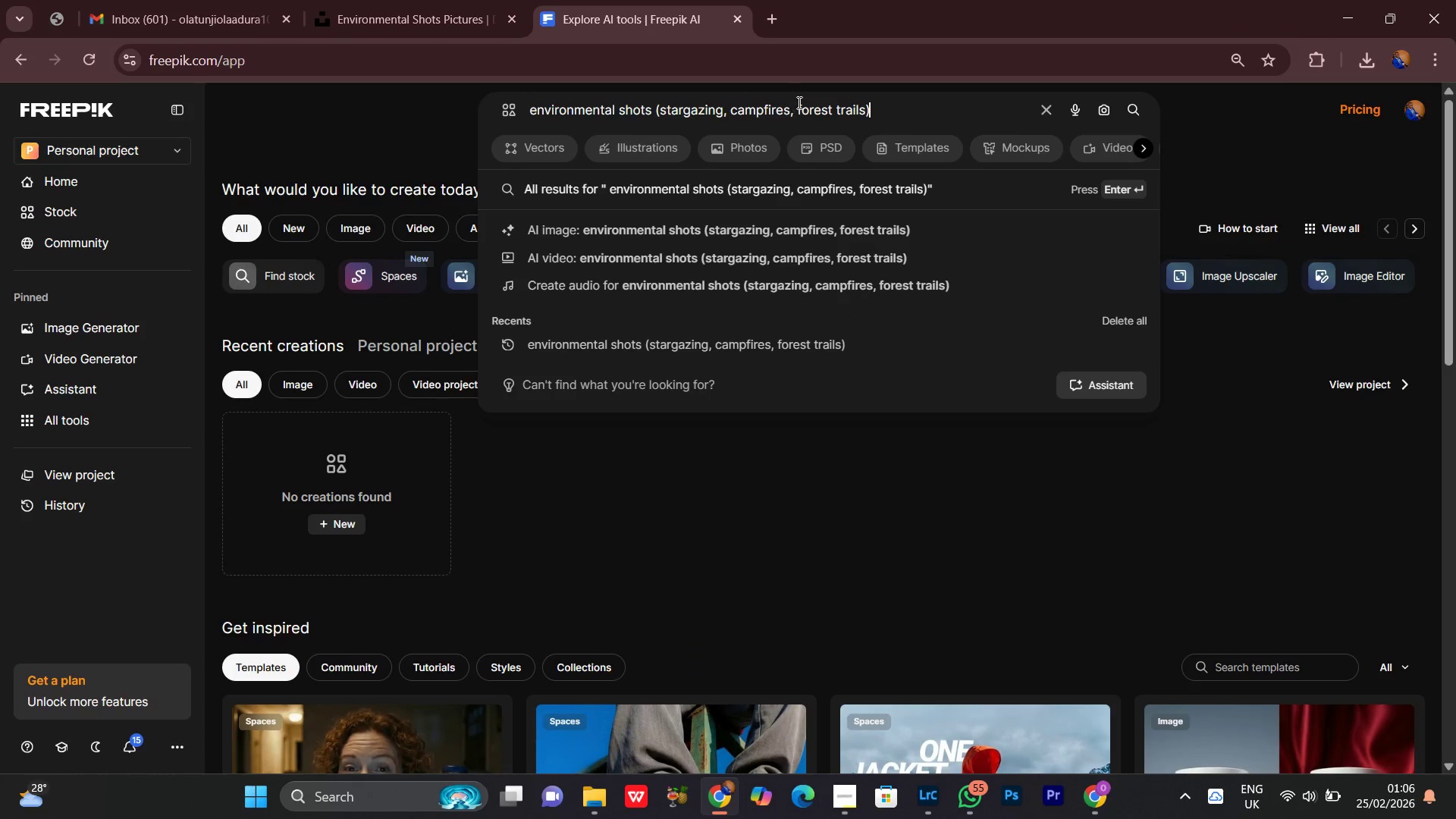 
left_click_drag(start_coordinate=[795, 112], to_coordinate=[654, 118])
 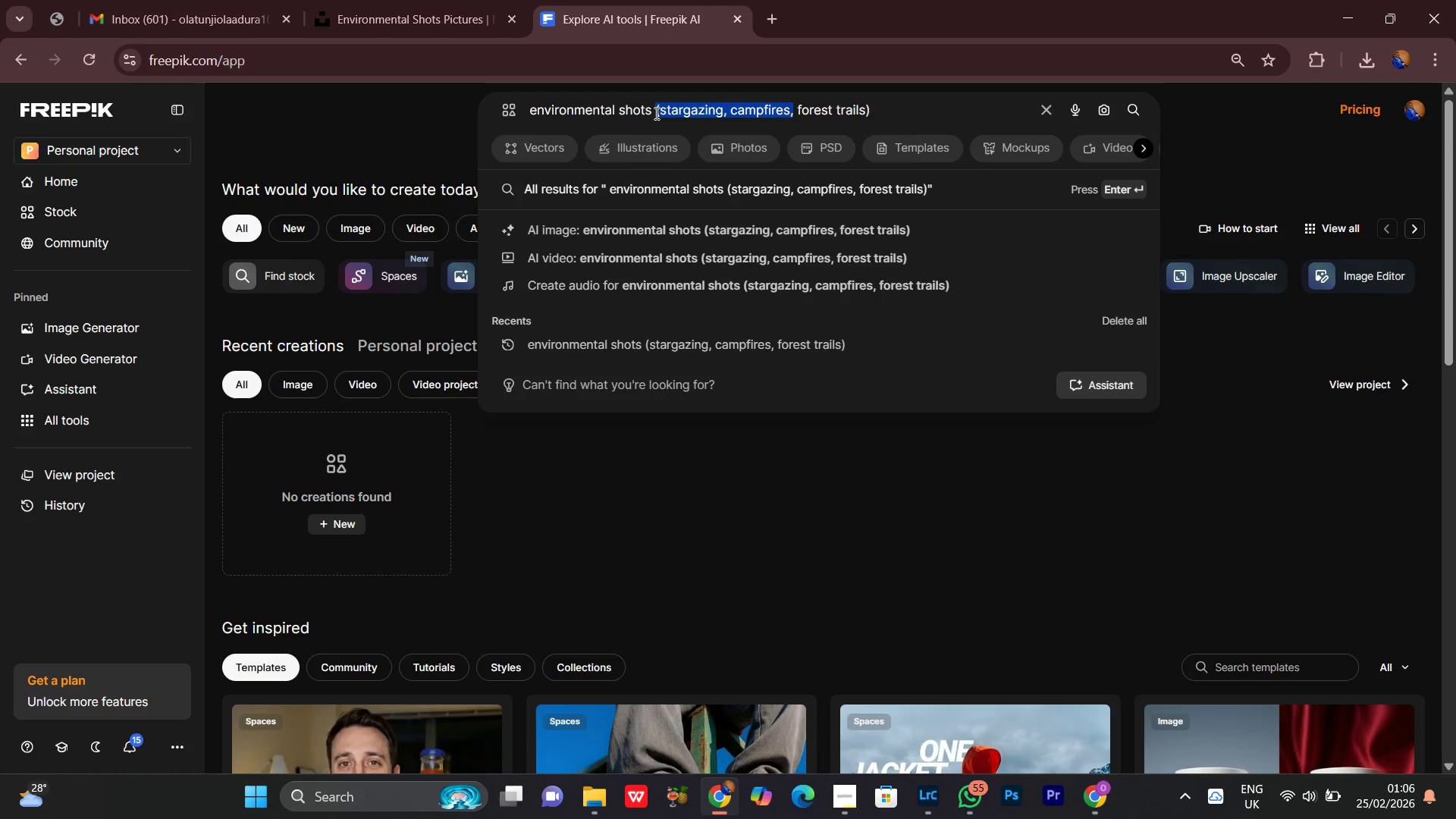 
key(Backspace)
 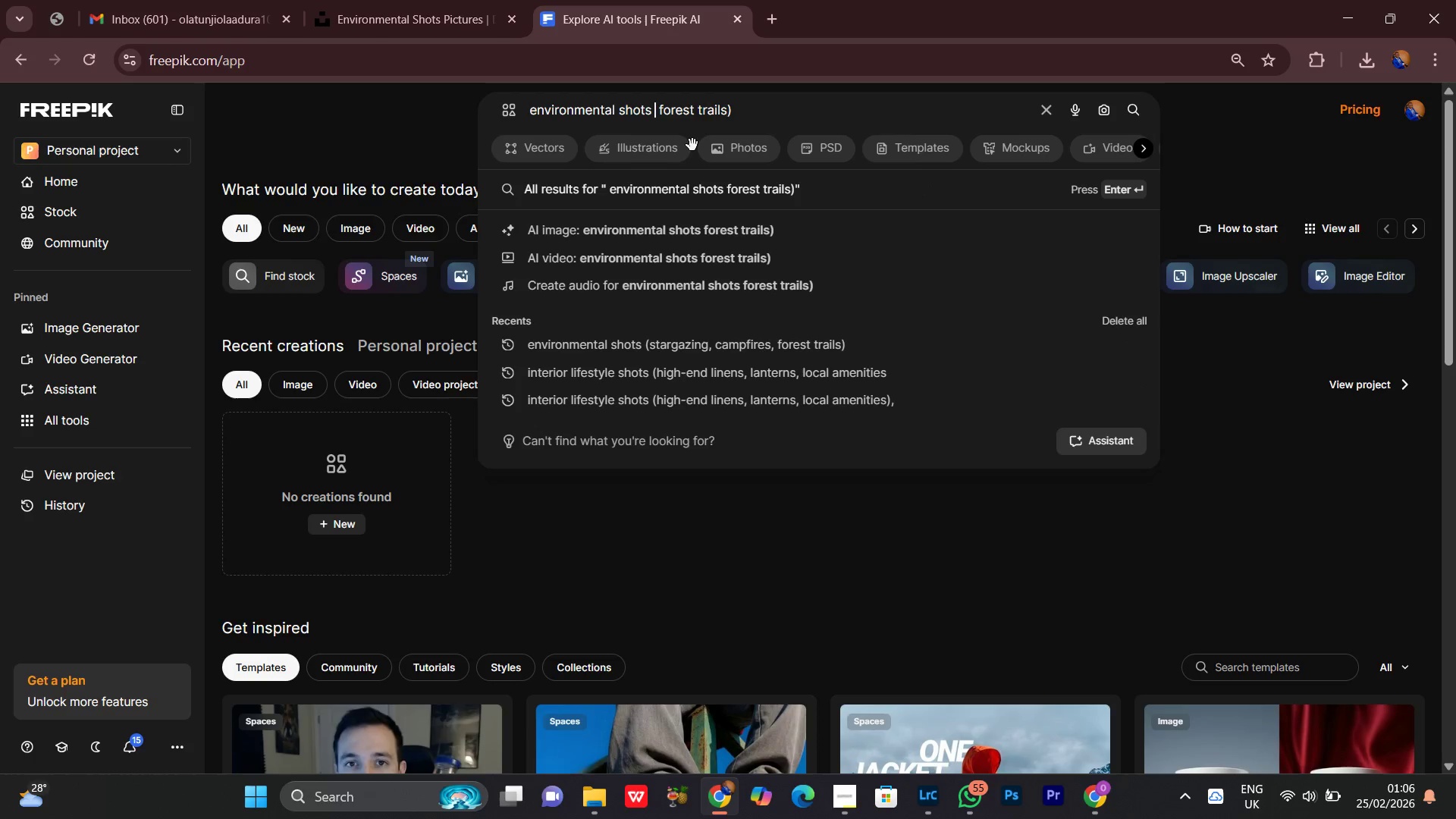 
key(Backspace)
 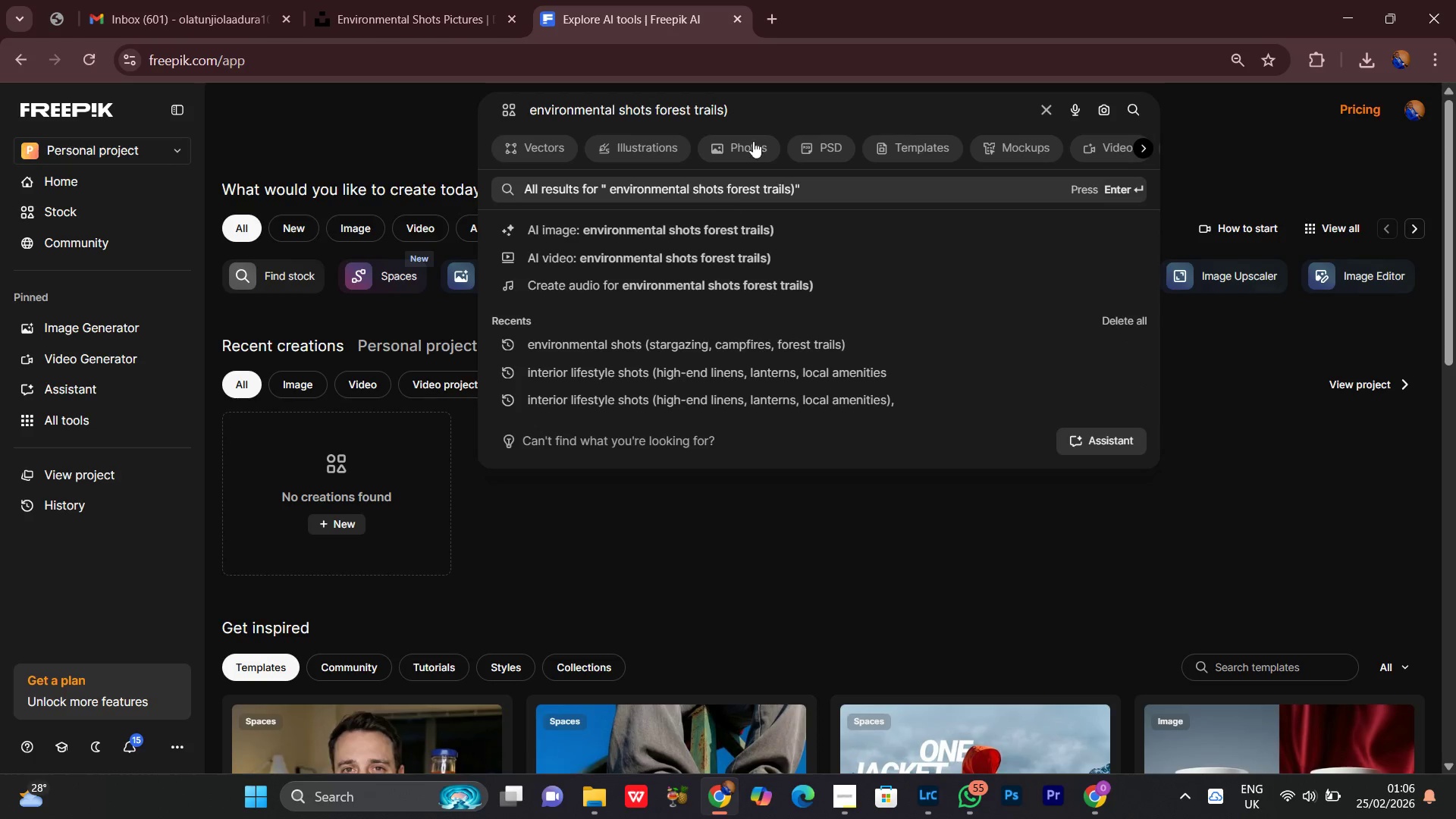 
left_click([768, 109])
 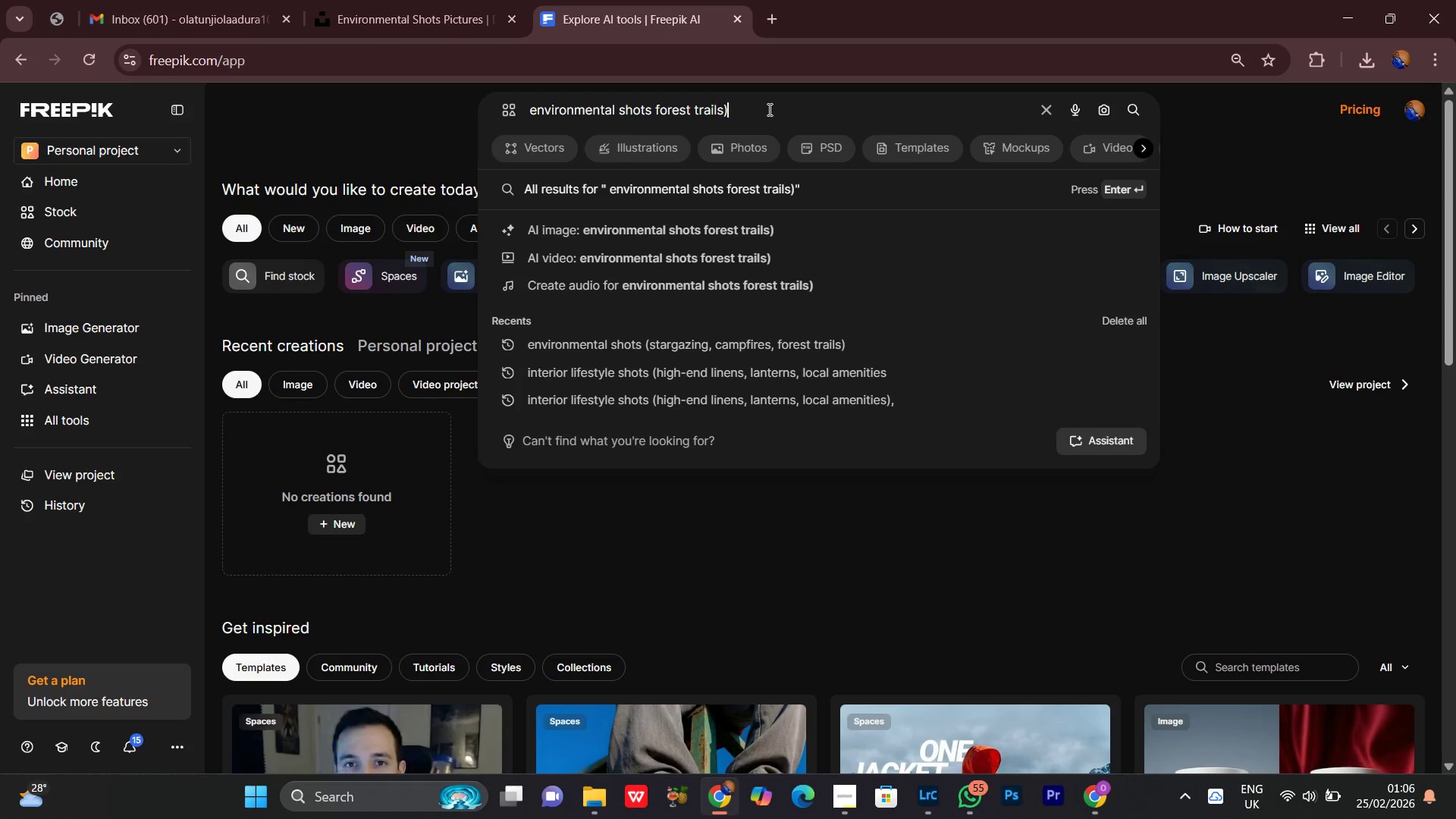 
key(Backspace)
 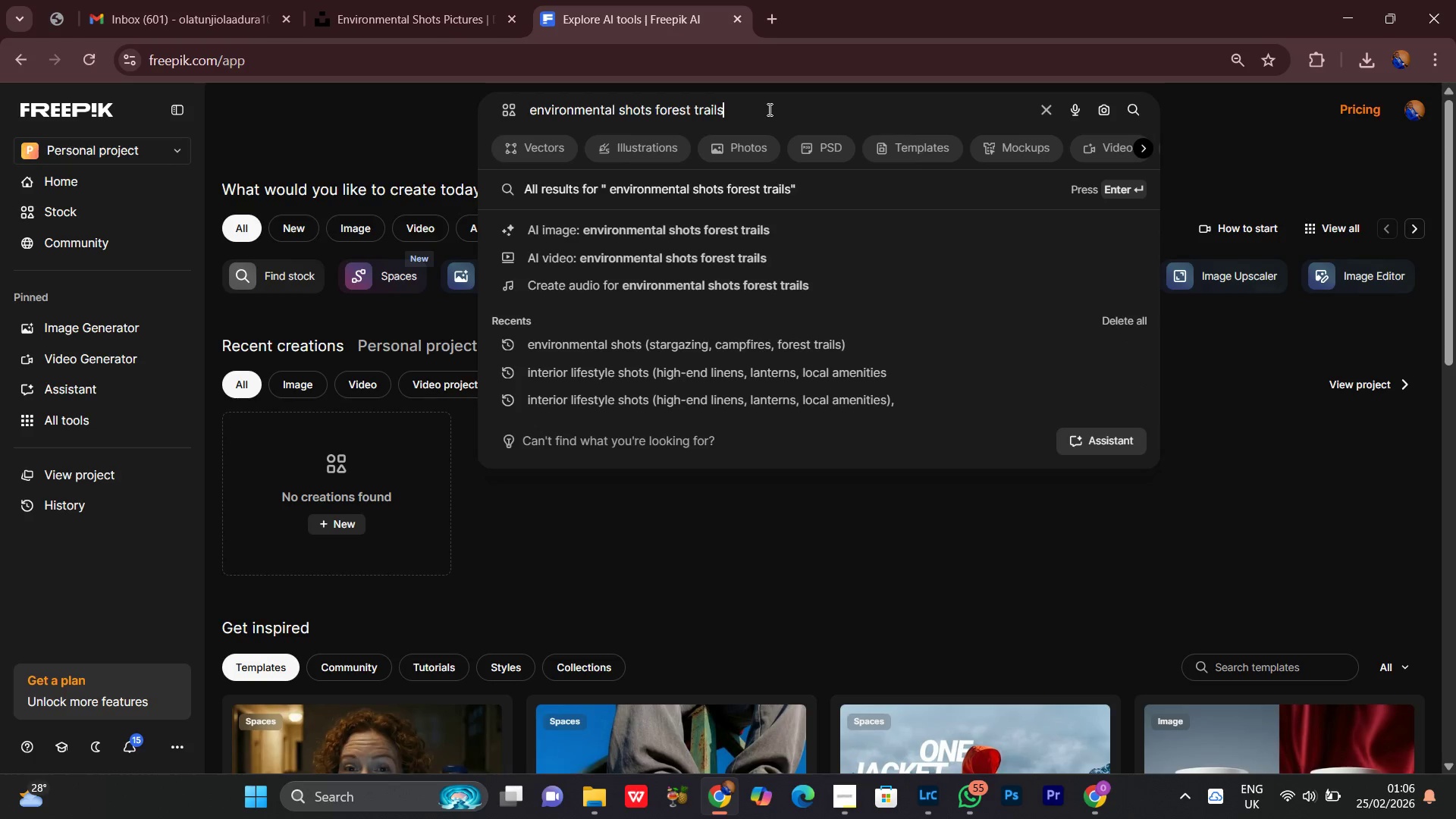 
key(Control+A)
 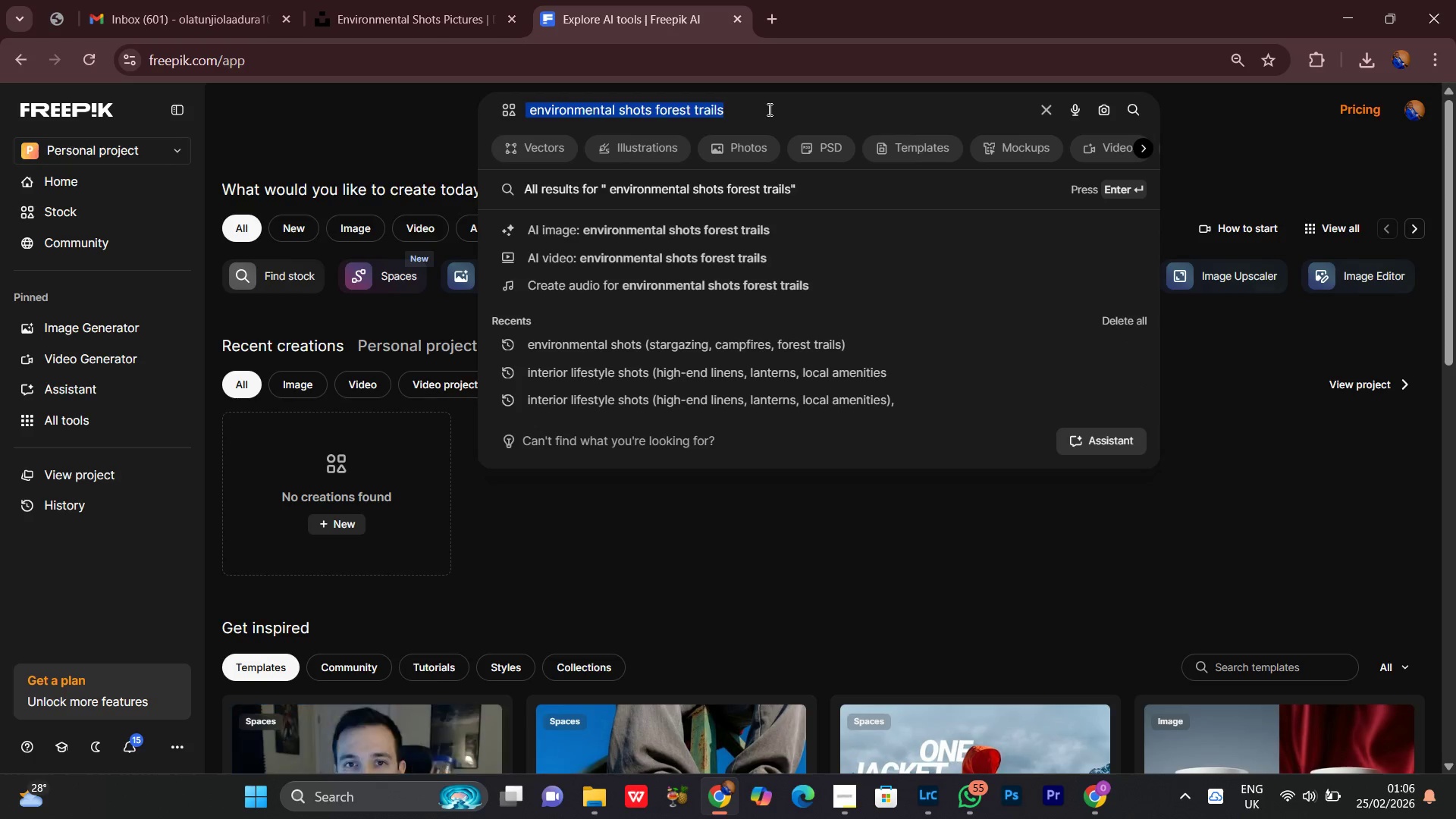 
key(Control+C)
 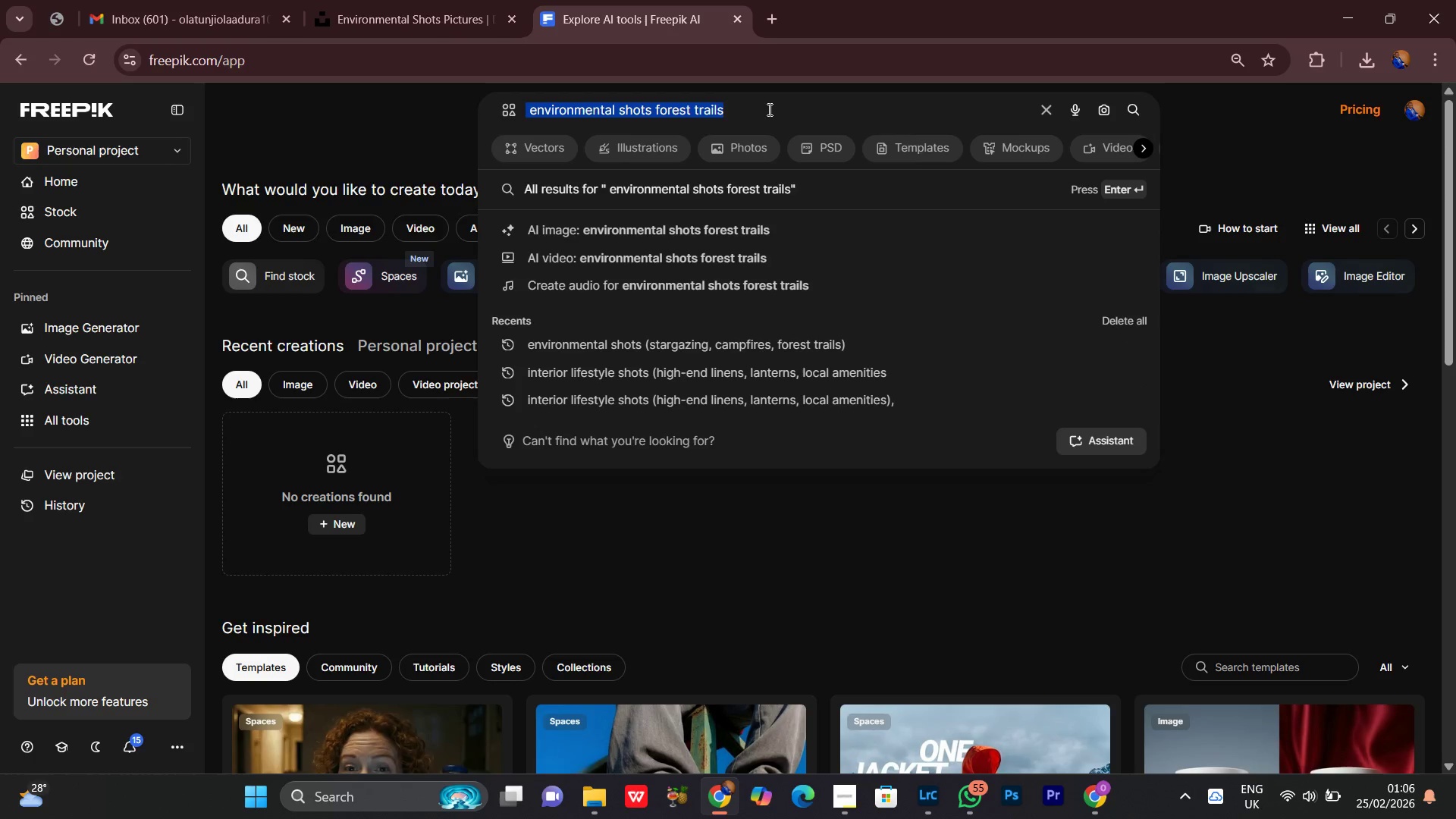 
key(Control+C)
 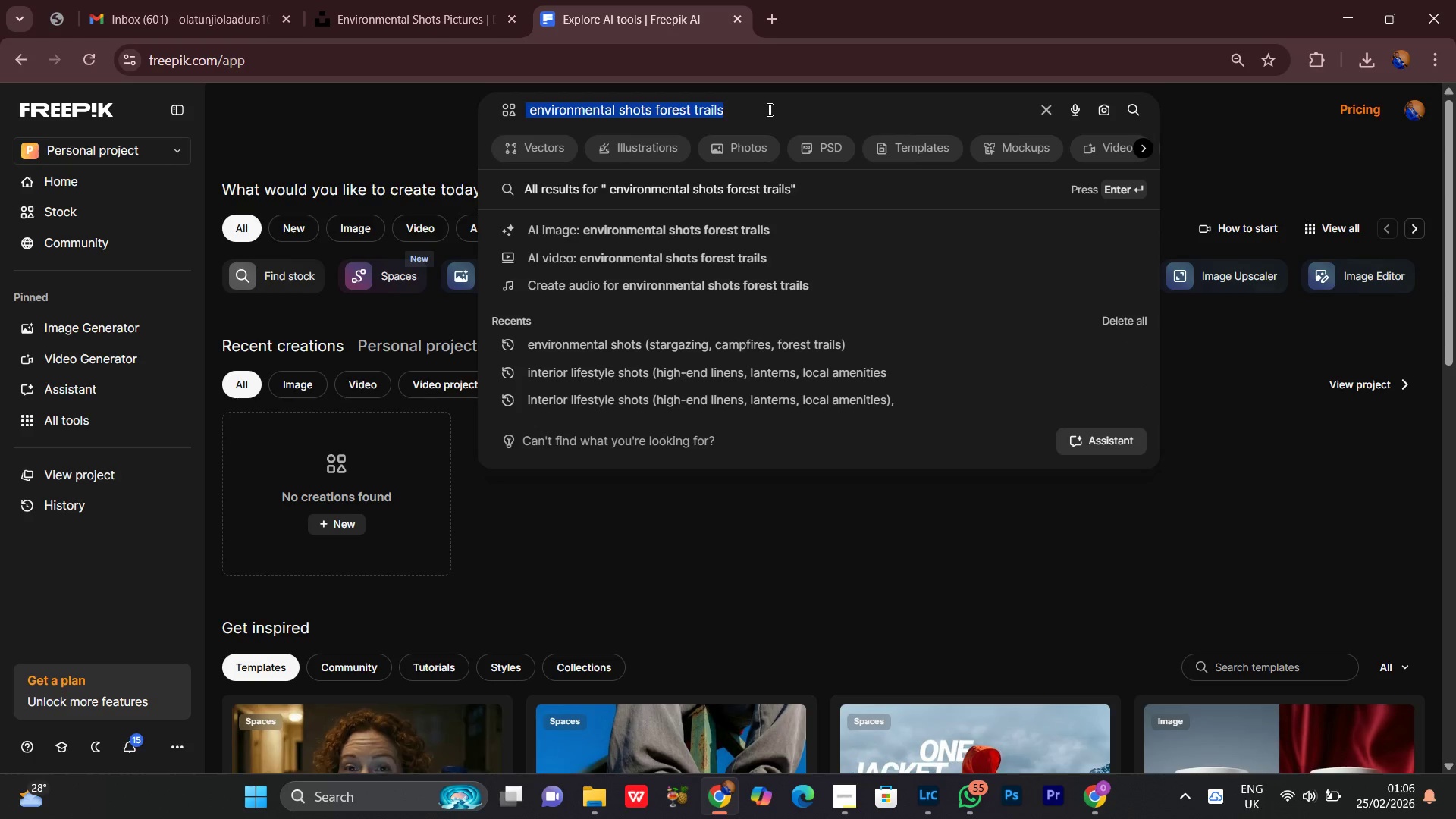 
left_click([768, 109])
 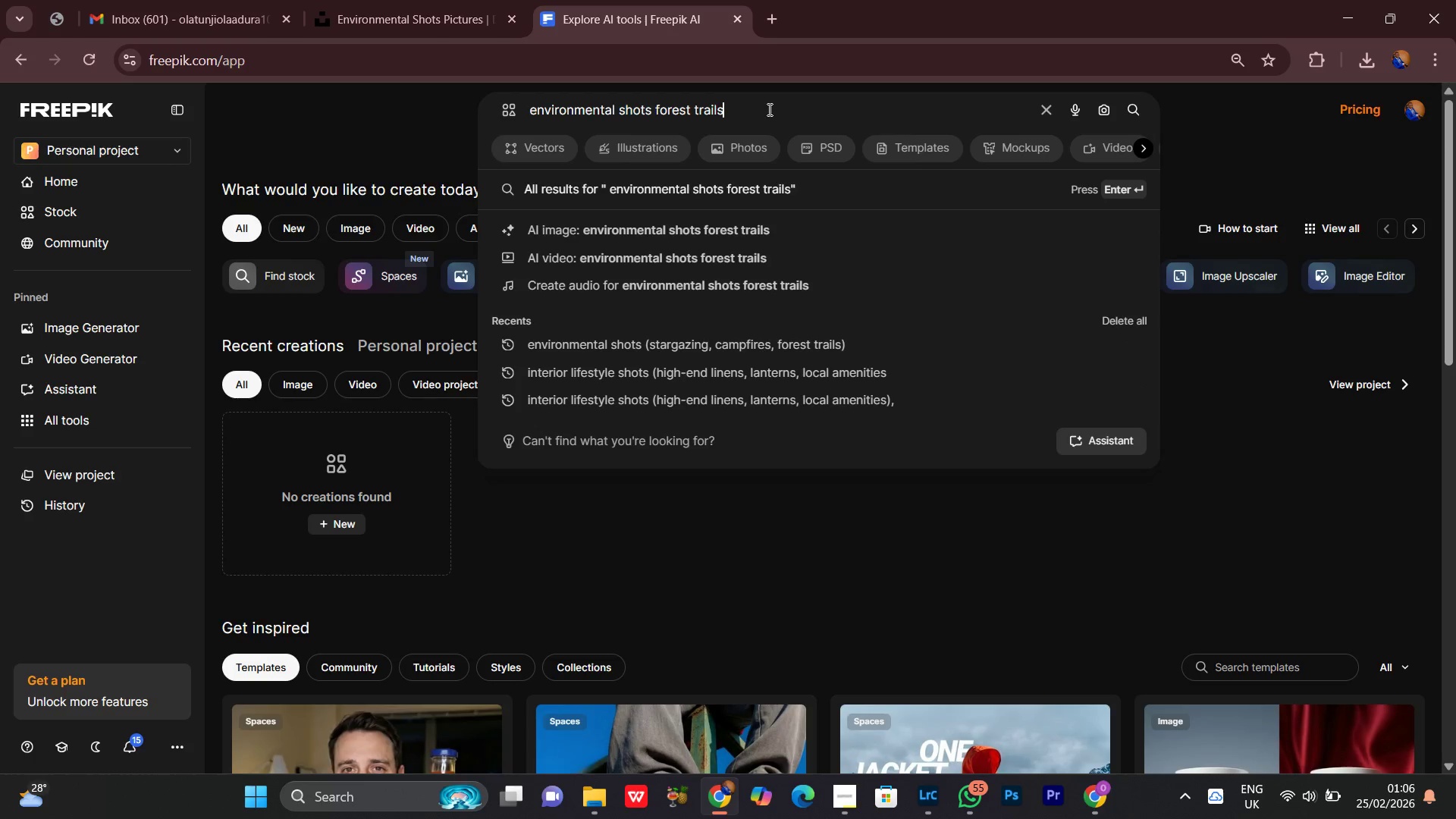 
key(Enter)
 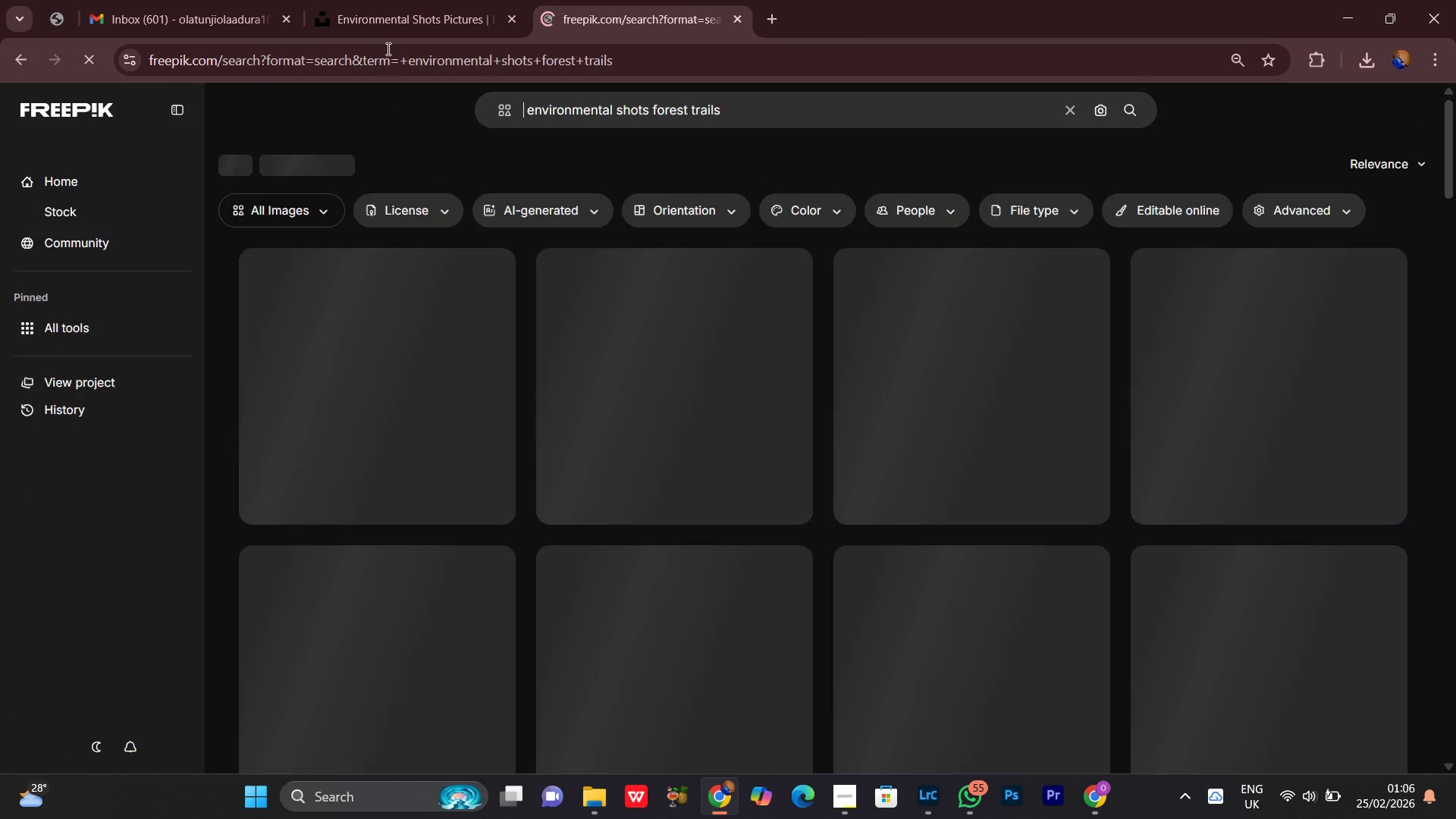 
left_click([424, 0])
 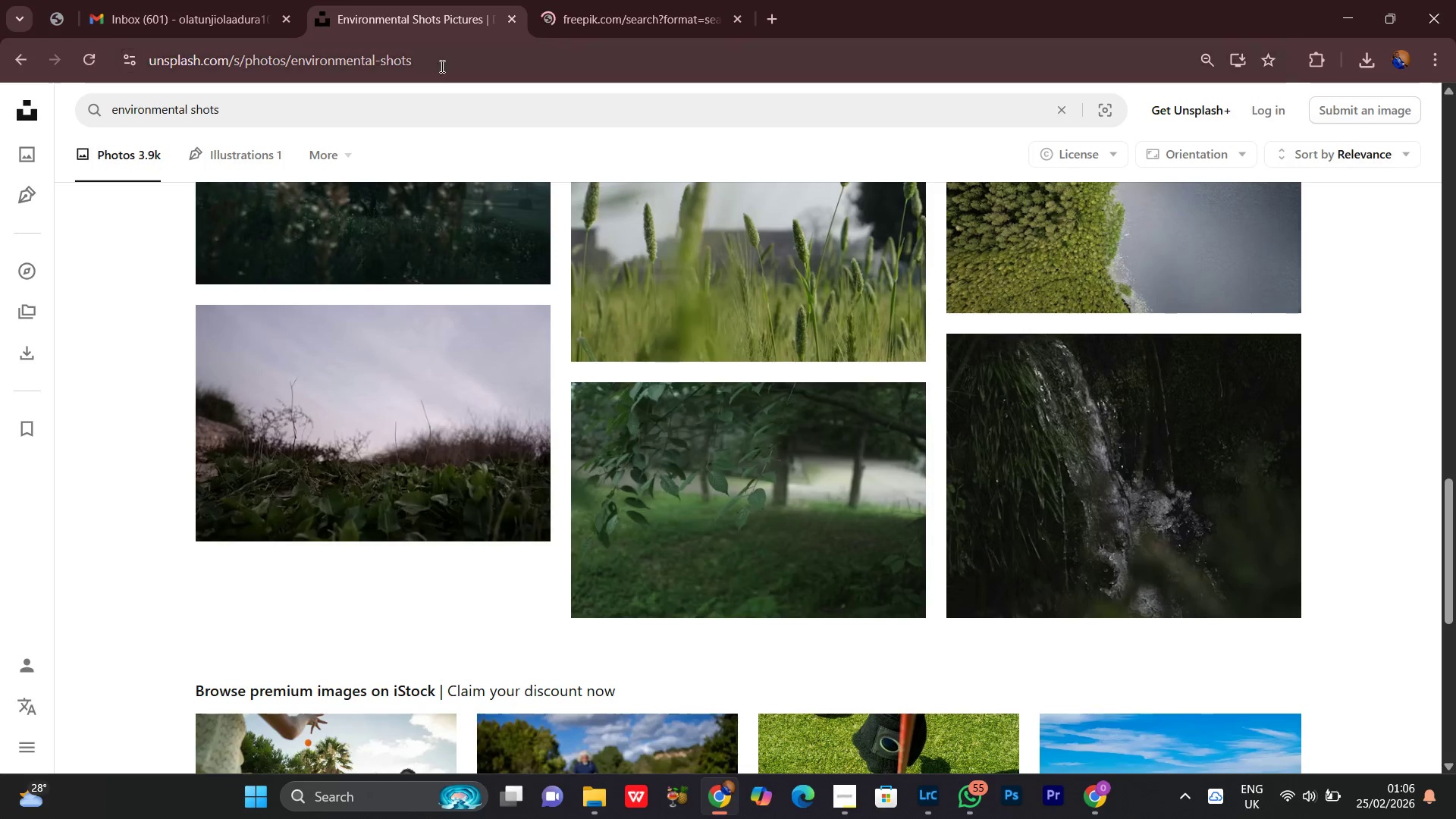 
left_click([397, 104])
 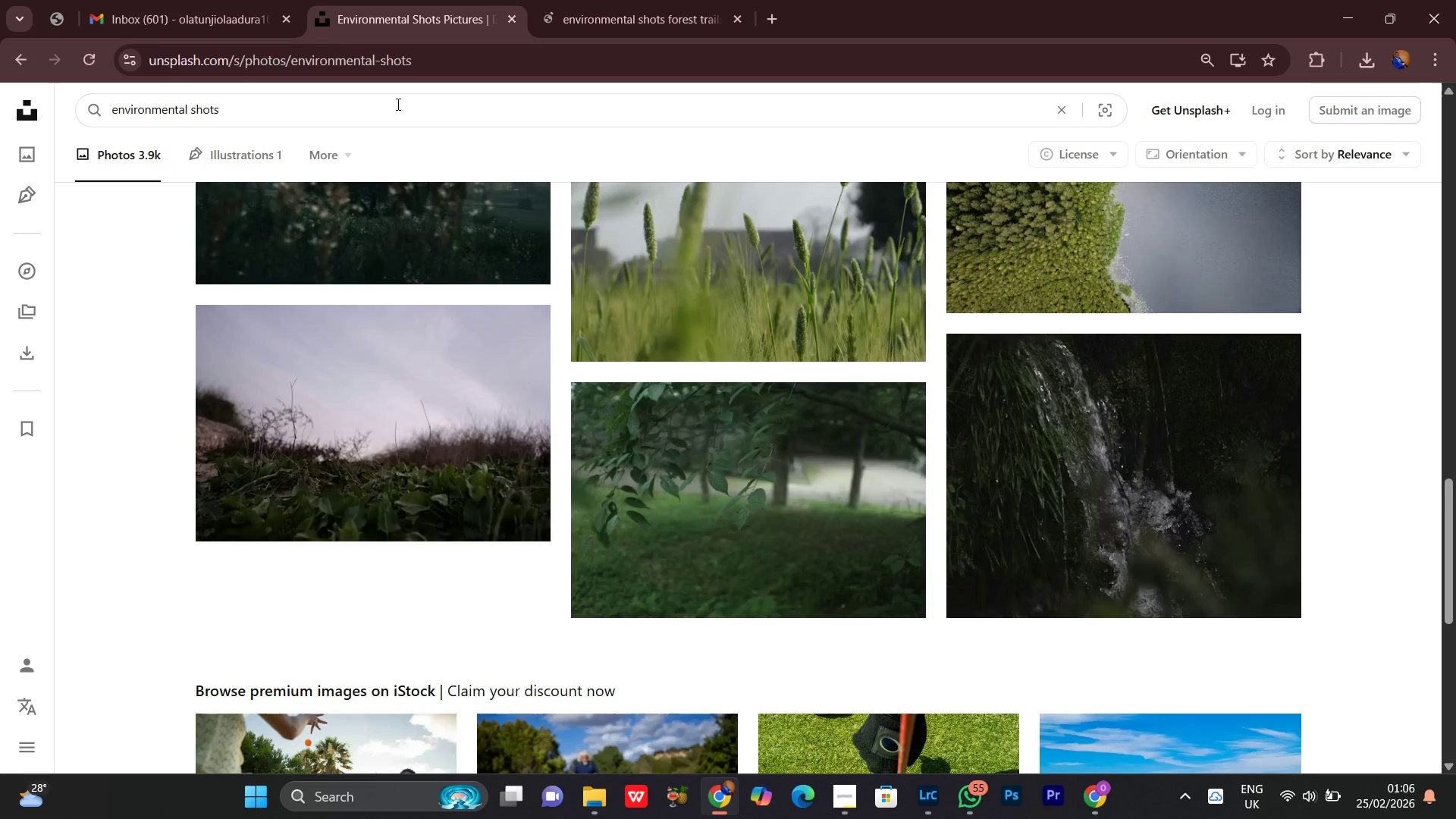 
key(Control+A)
 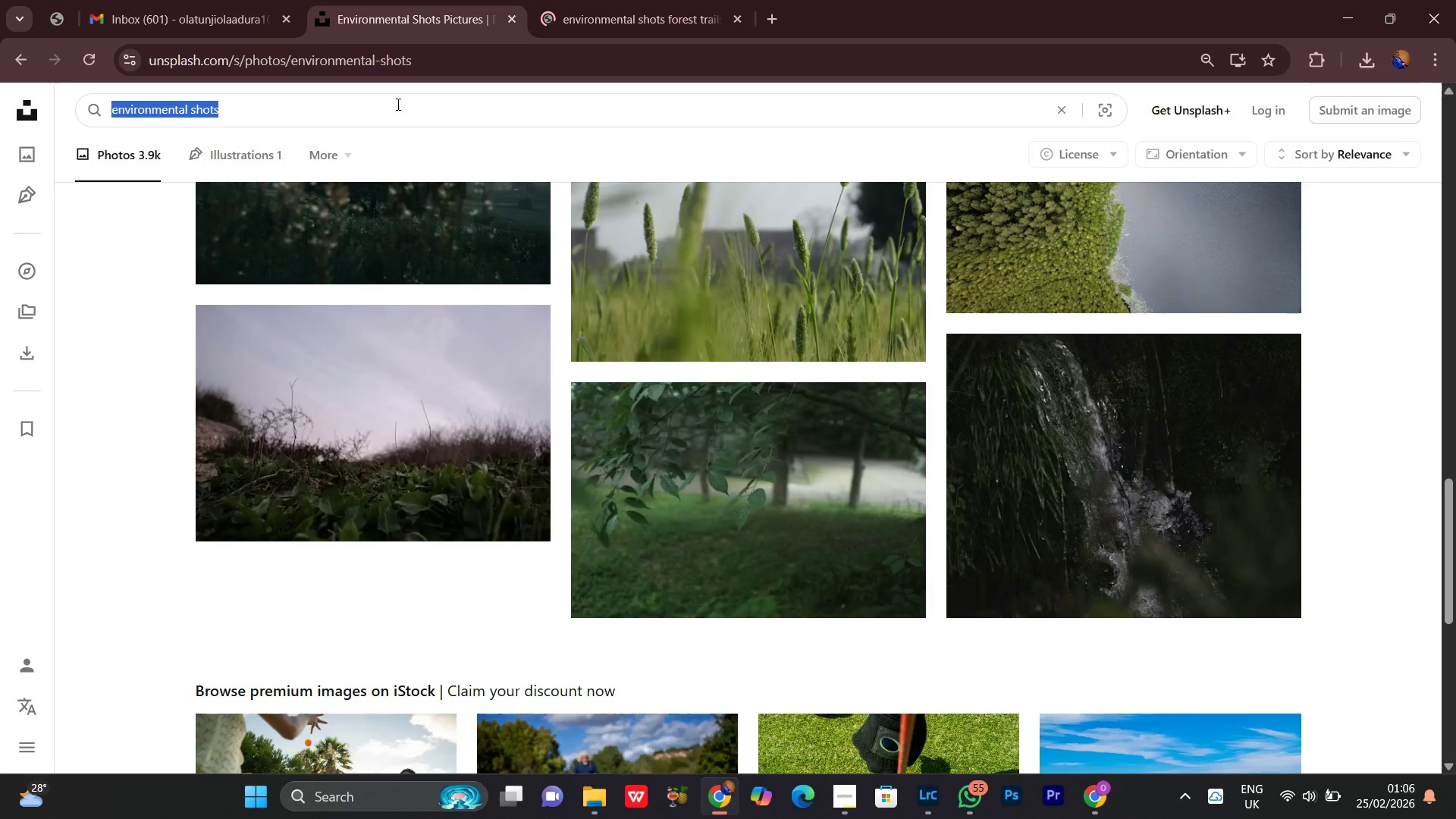 
key(Control+V)
 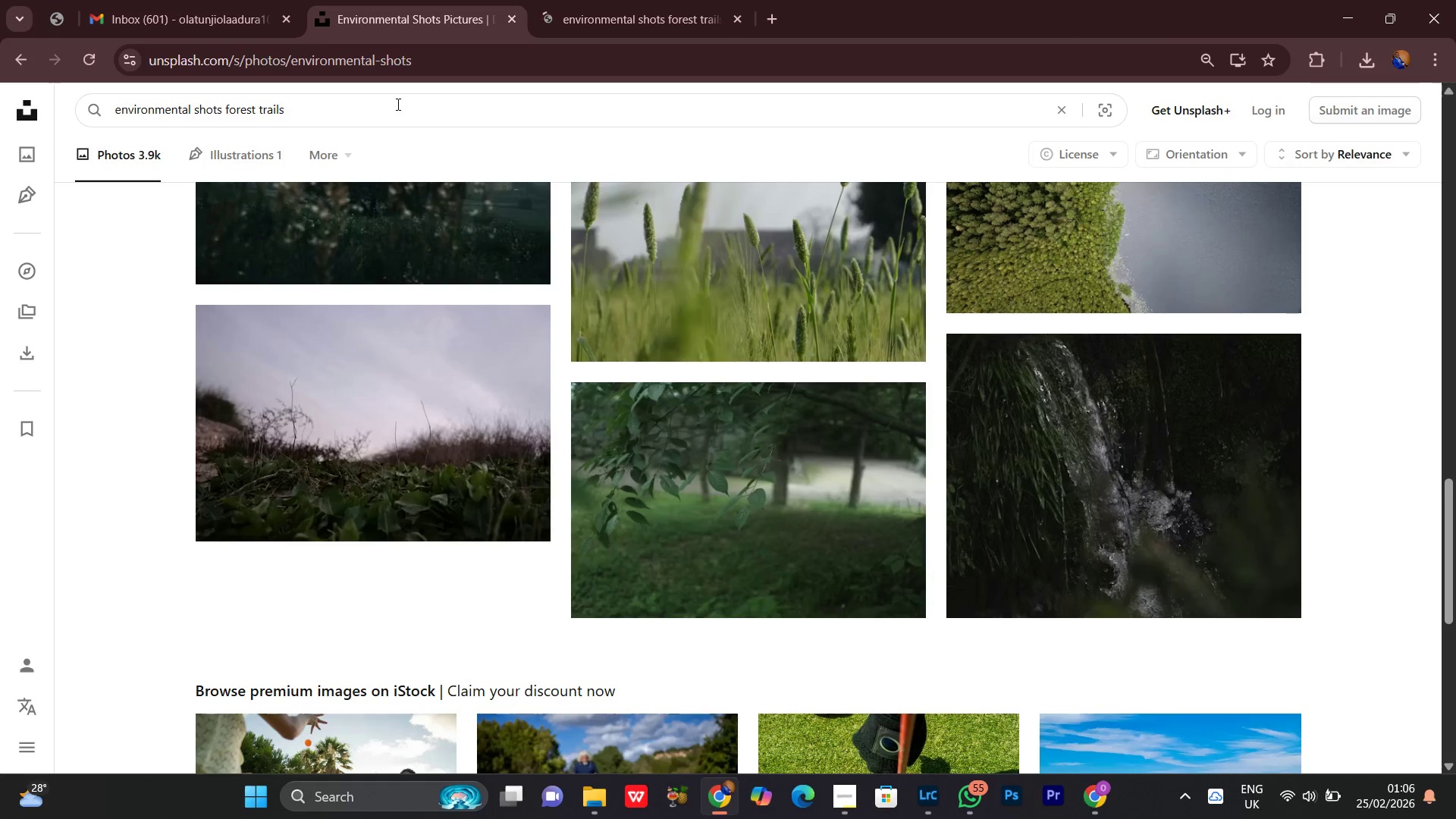 
key(Enter)
 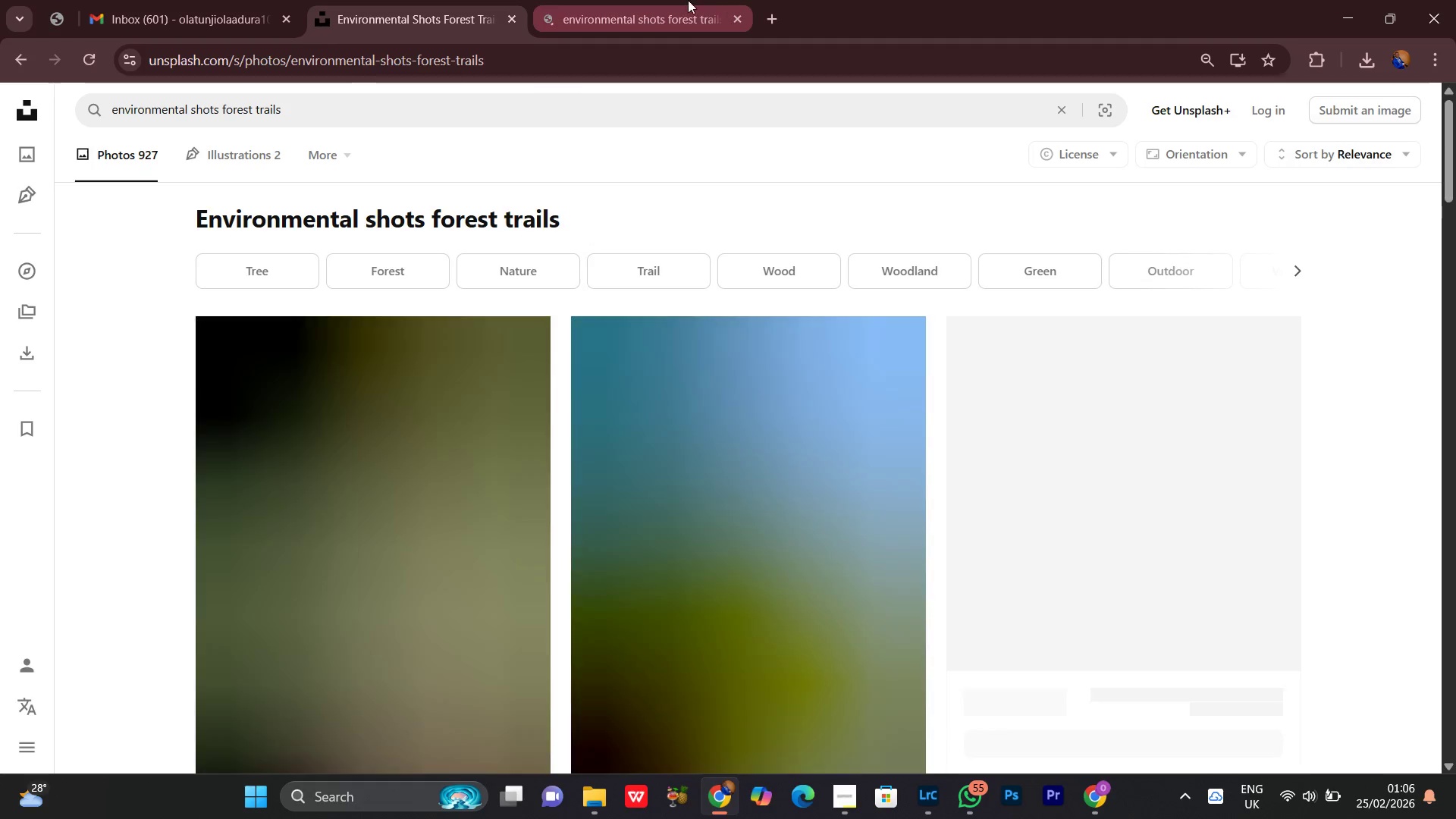 
left_click([688, 0])
 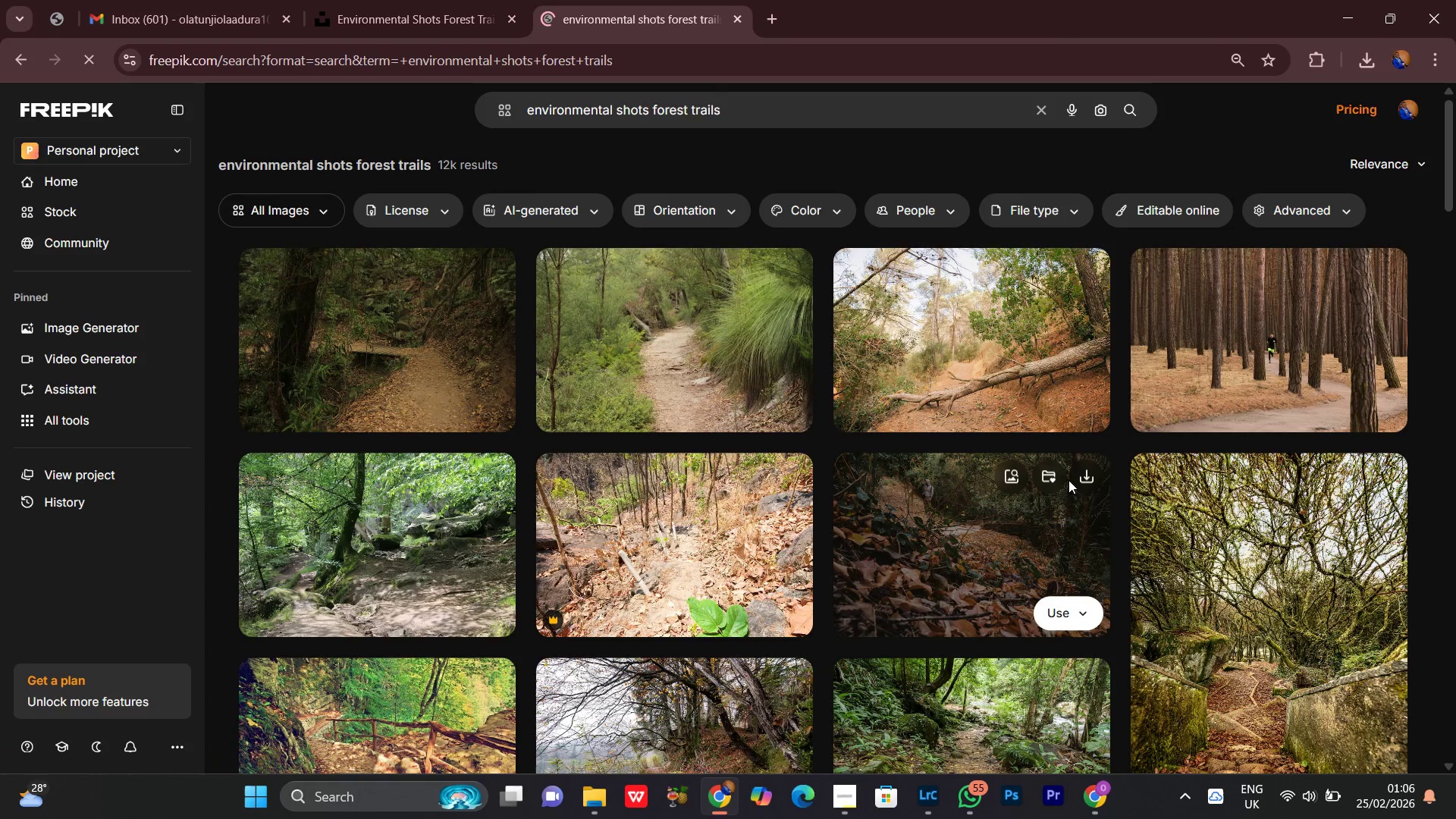 
scroll: coordinate [1440, 571], scroll_direction: down, amount: 36.0
 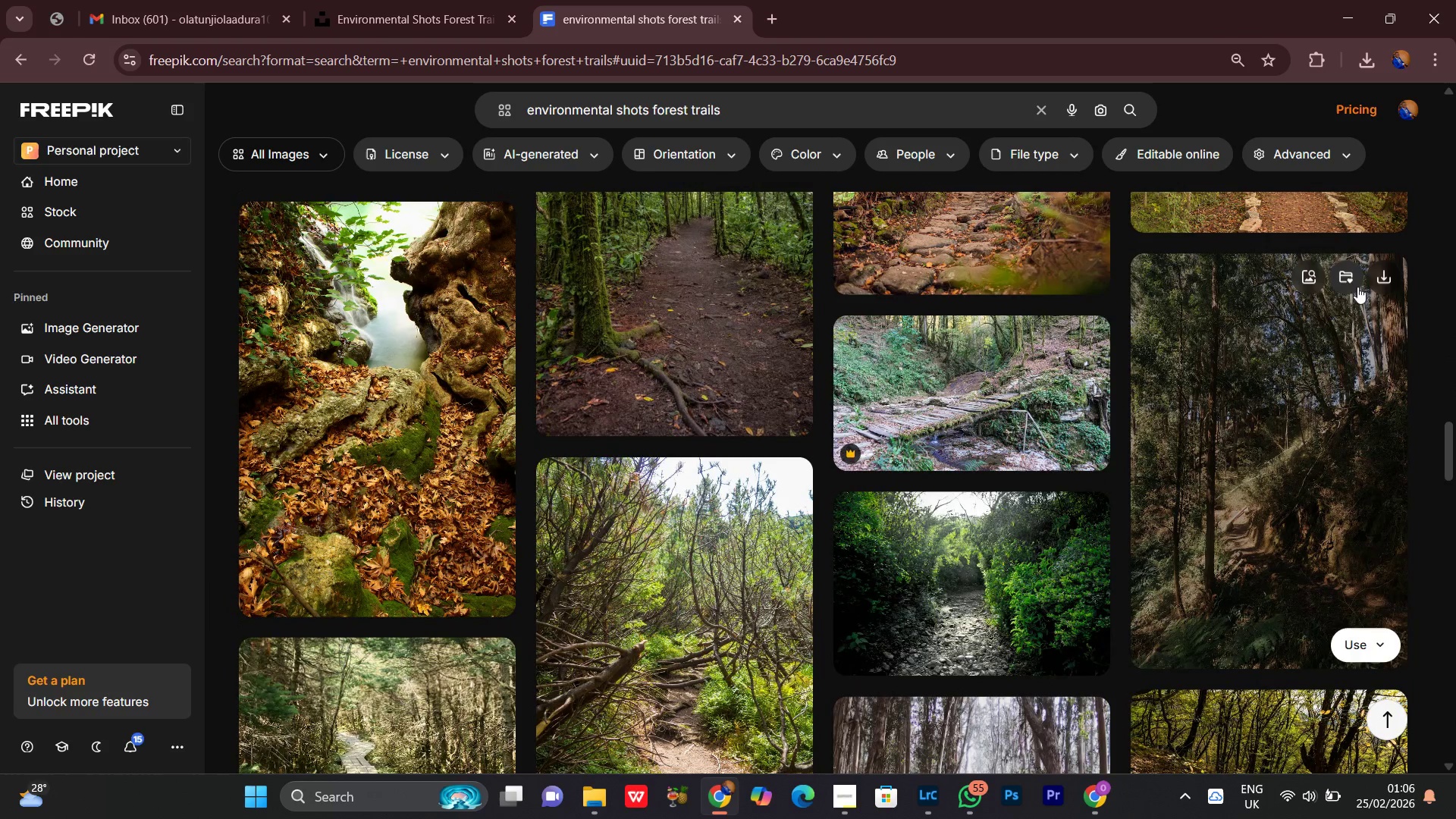 
left_click([1377, 284])
 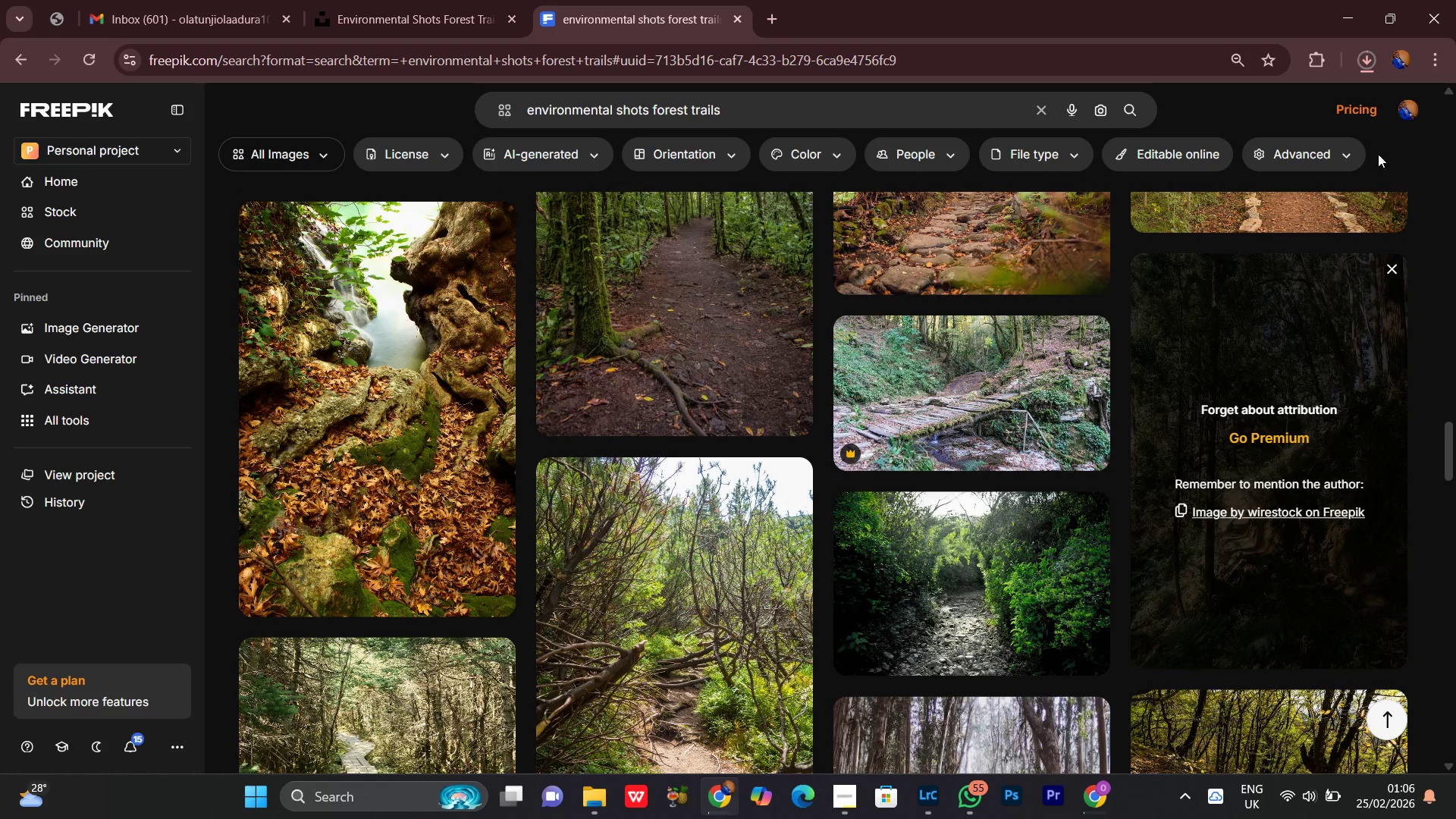 
left_click([1367, 77])
 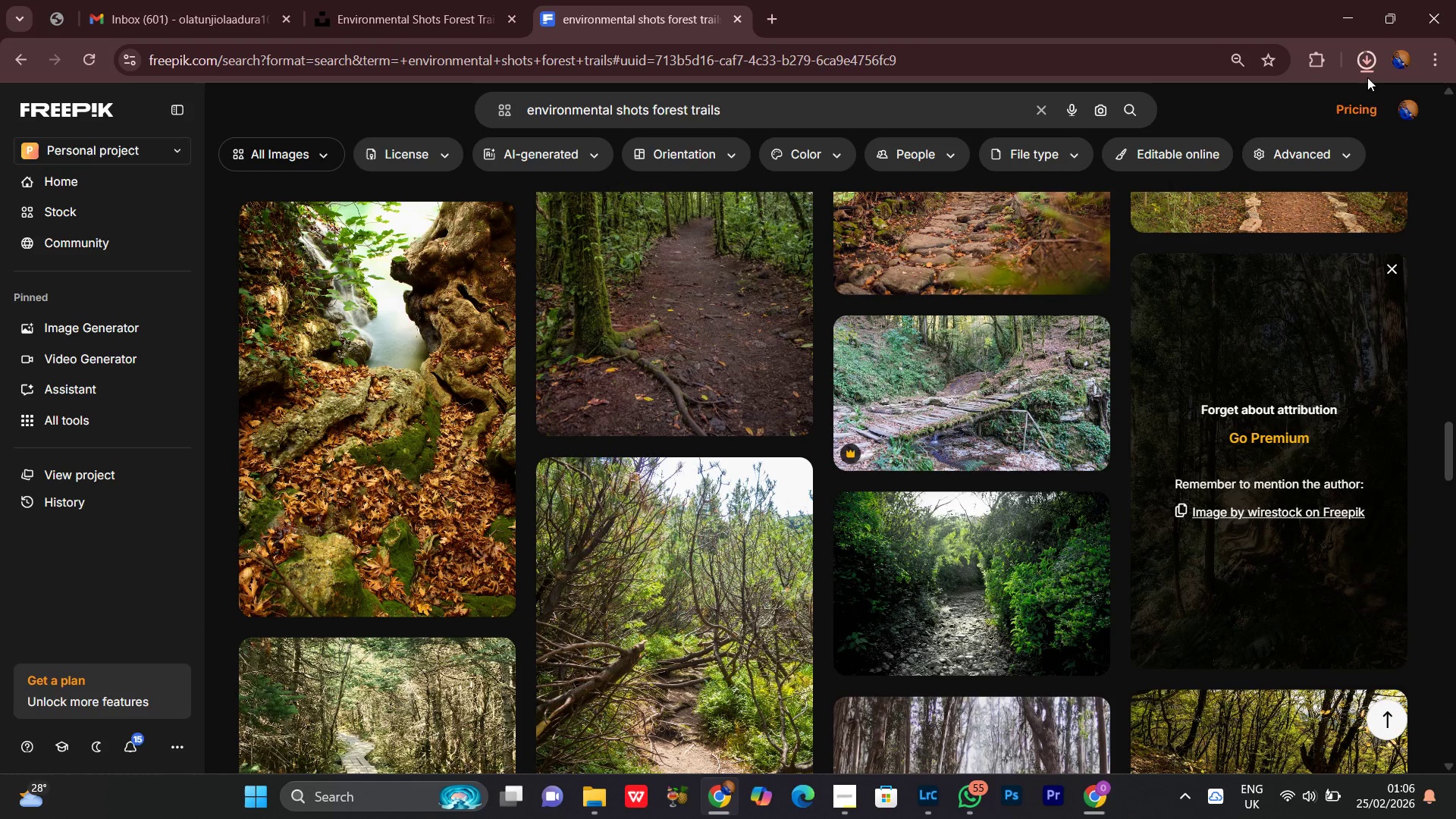 
wait(8.26)
 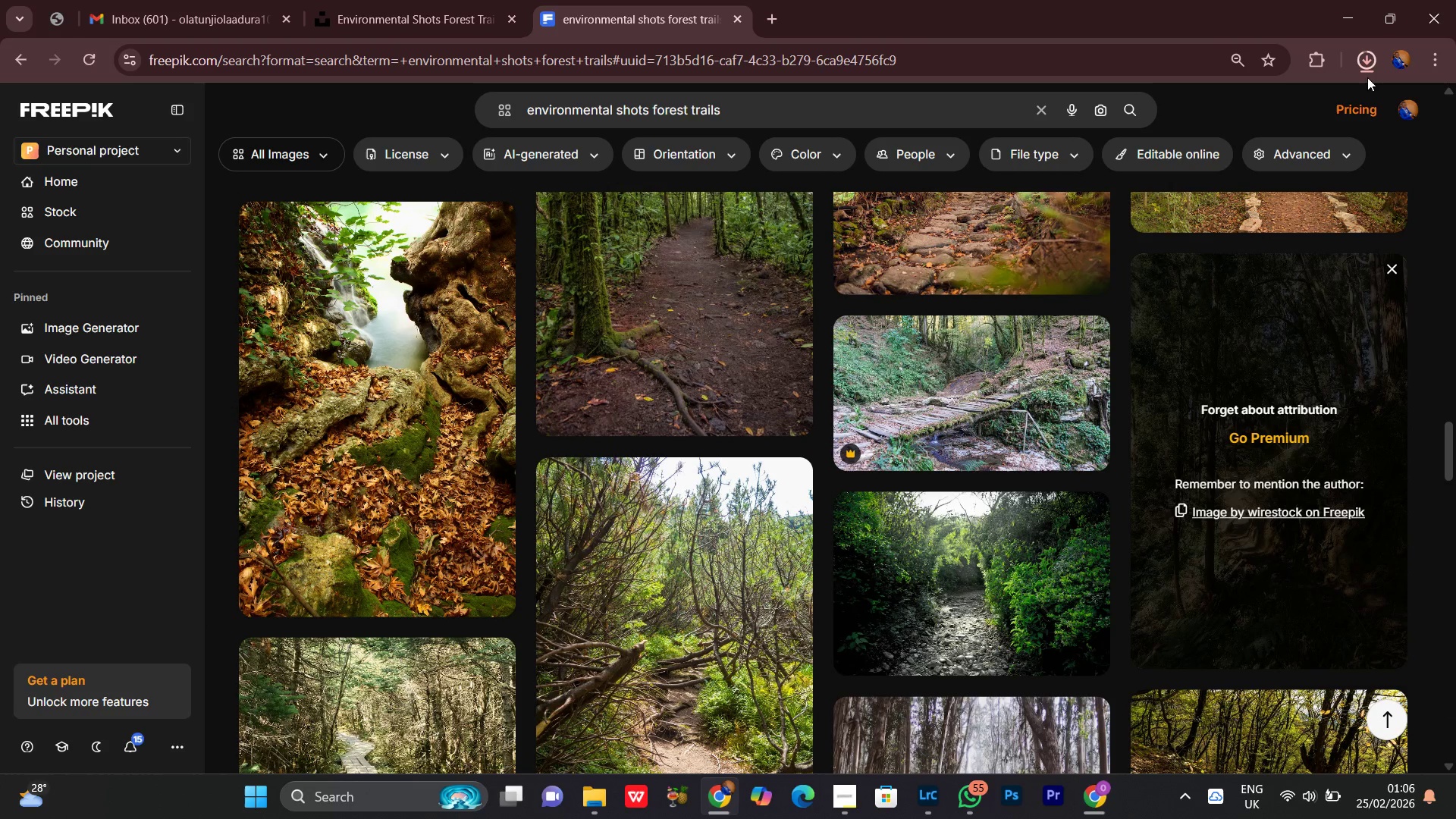 
mouse_move([136, 411])
 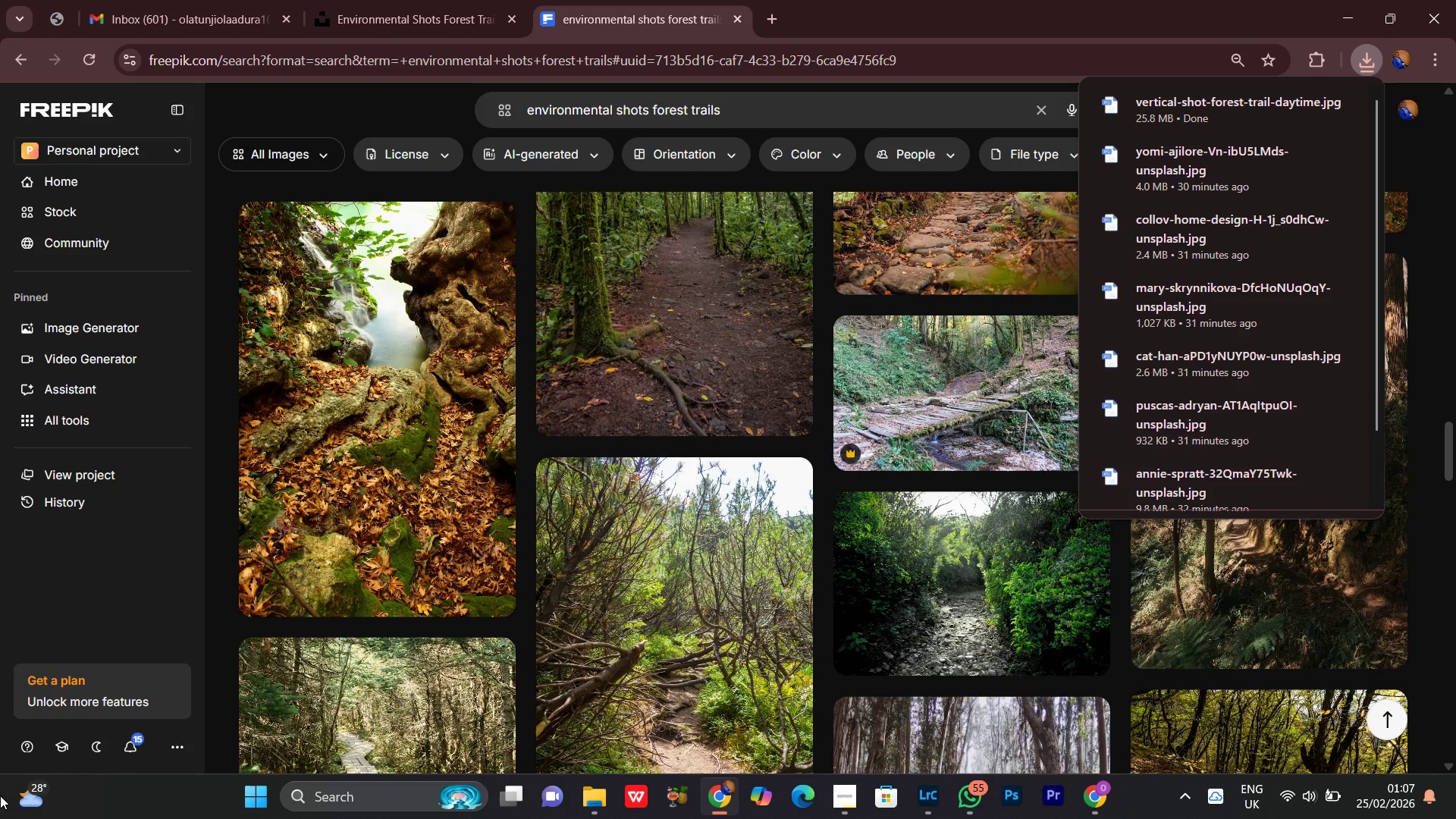 
mouse_move([548, 735])
 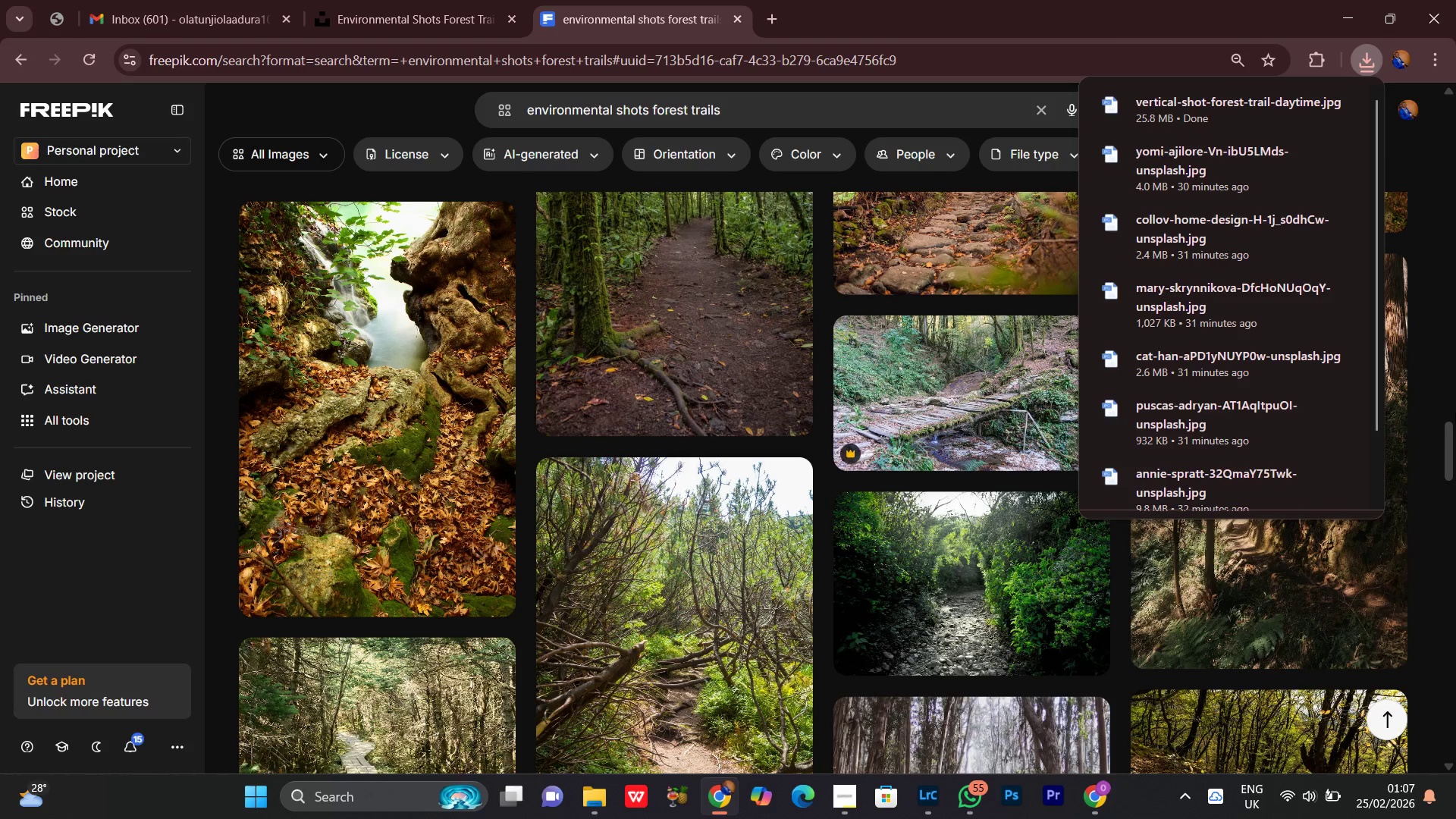 
left_click([1455, 372])
 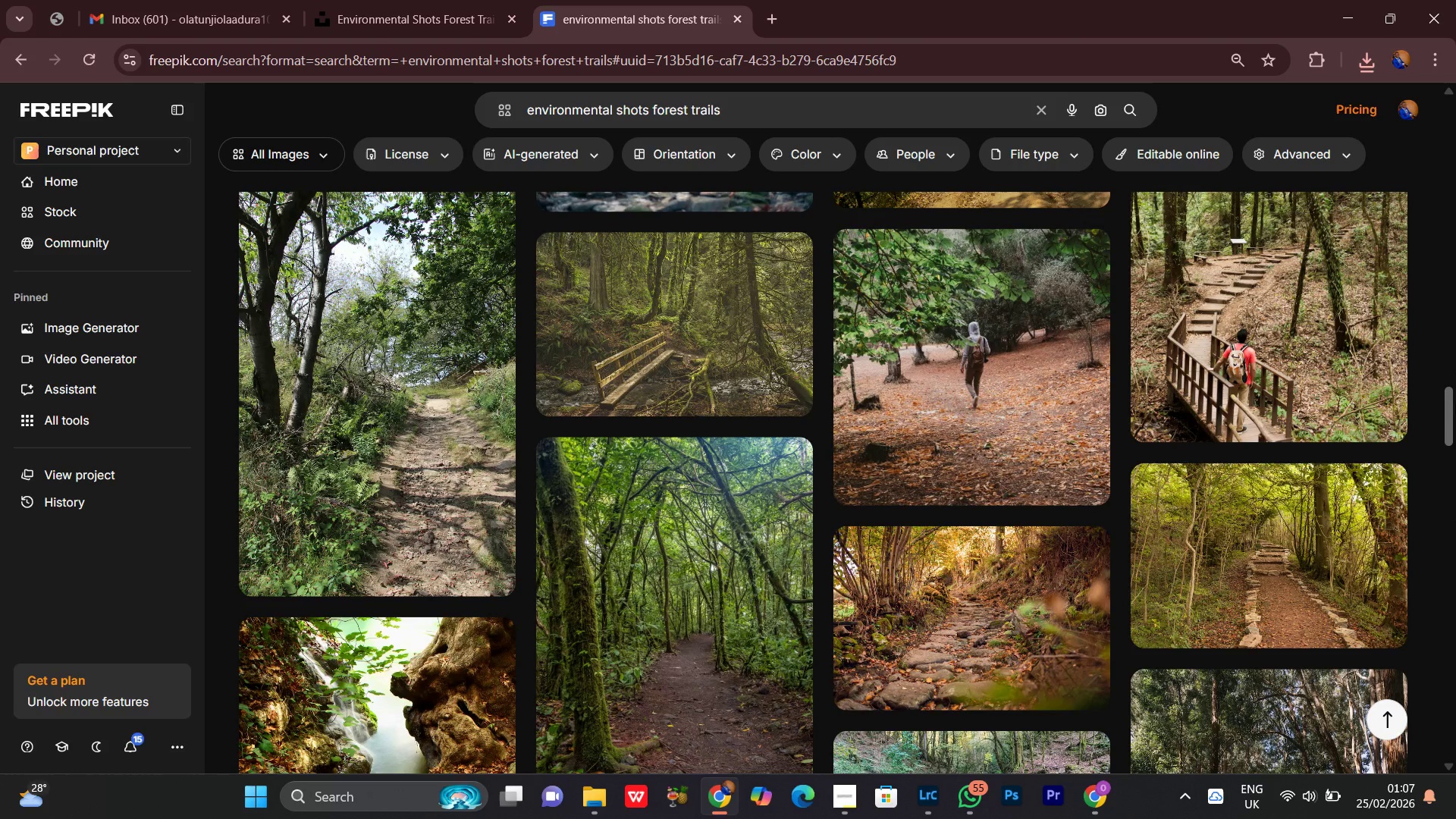 
scroll: coordinate [1452, 376], scroll_direction: down, amount: 2.0
 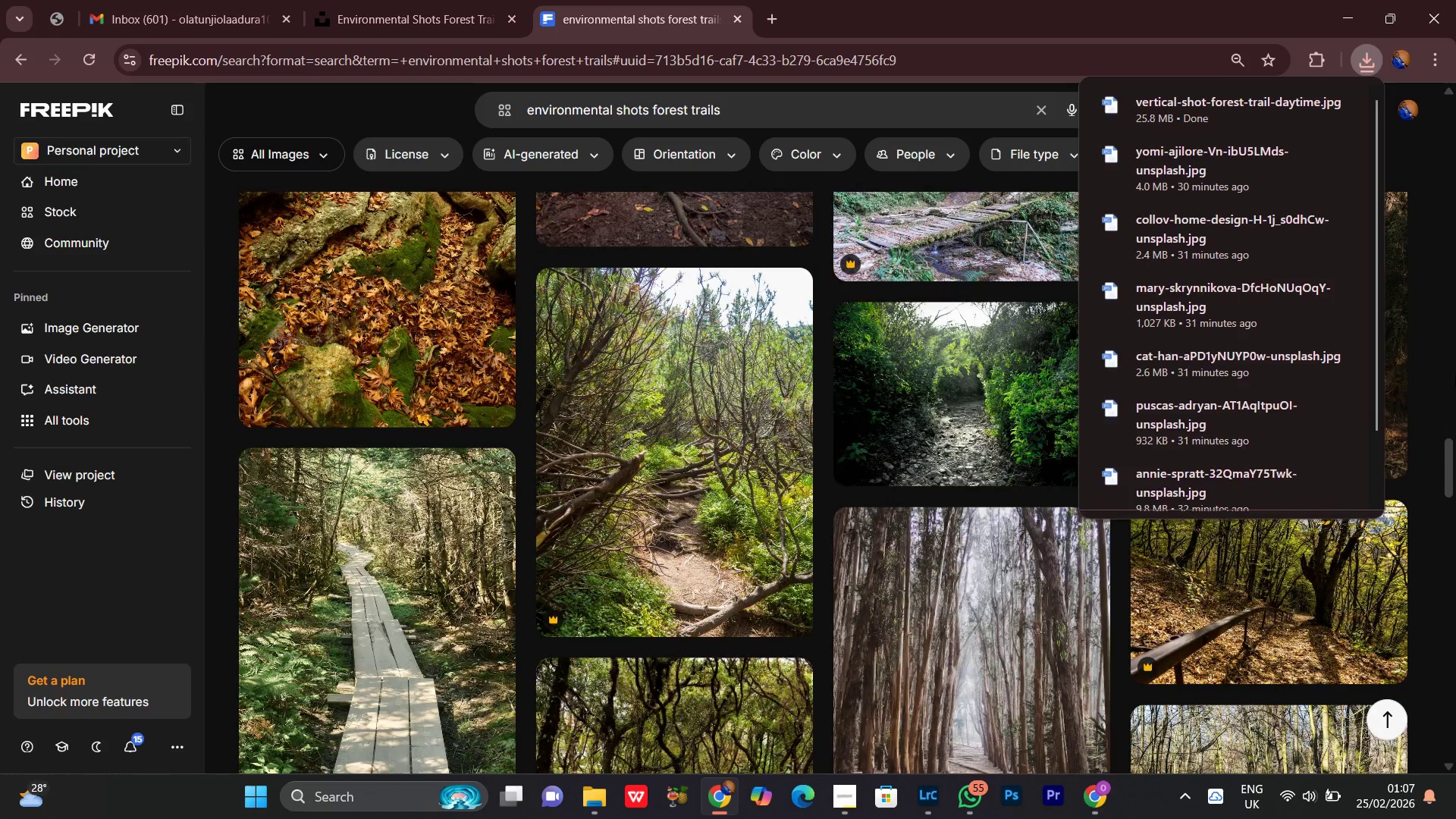 
scroll: coordinate [908, 544], scroll_direction: up, amount: 4.0
 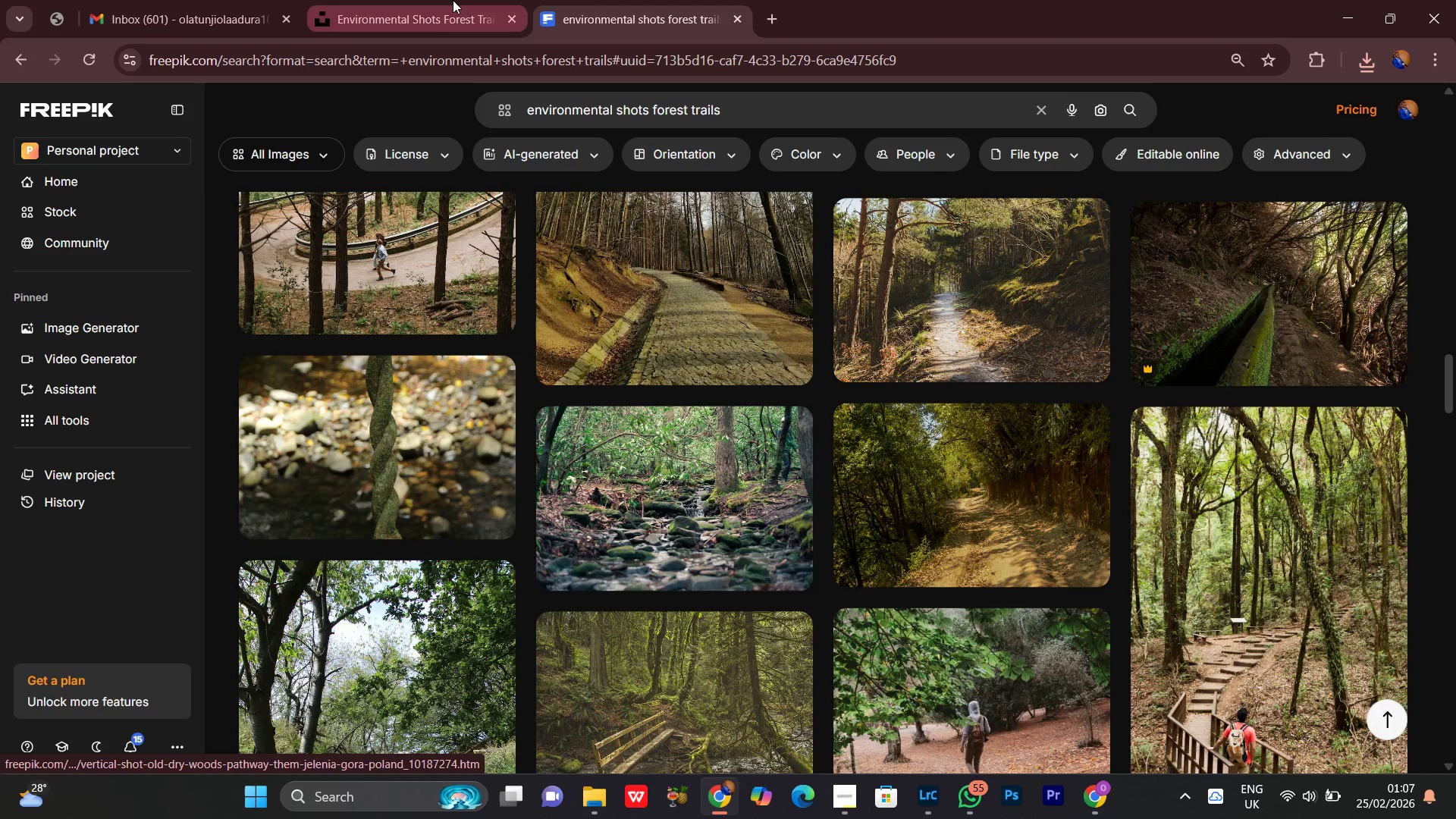 
left_click([449, 0])
 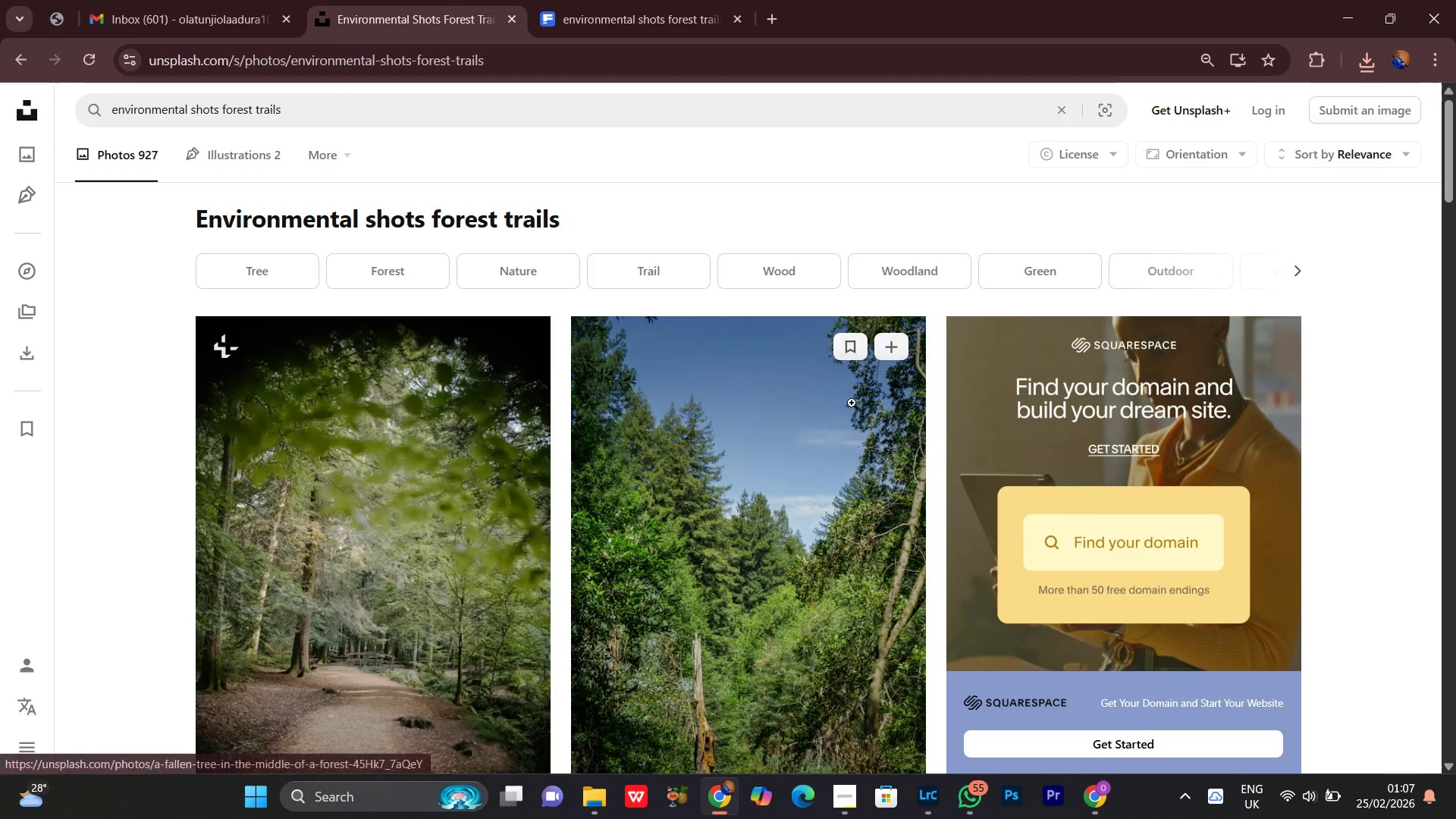 
scroll: coordinate [899, 557], scroll_direction: down, amount: 24.0
 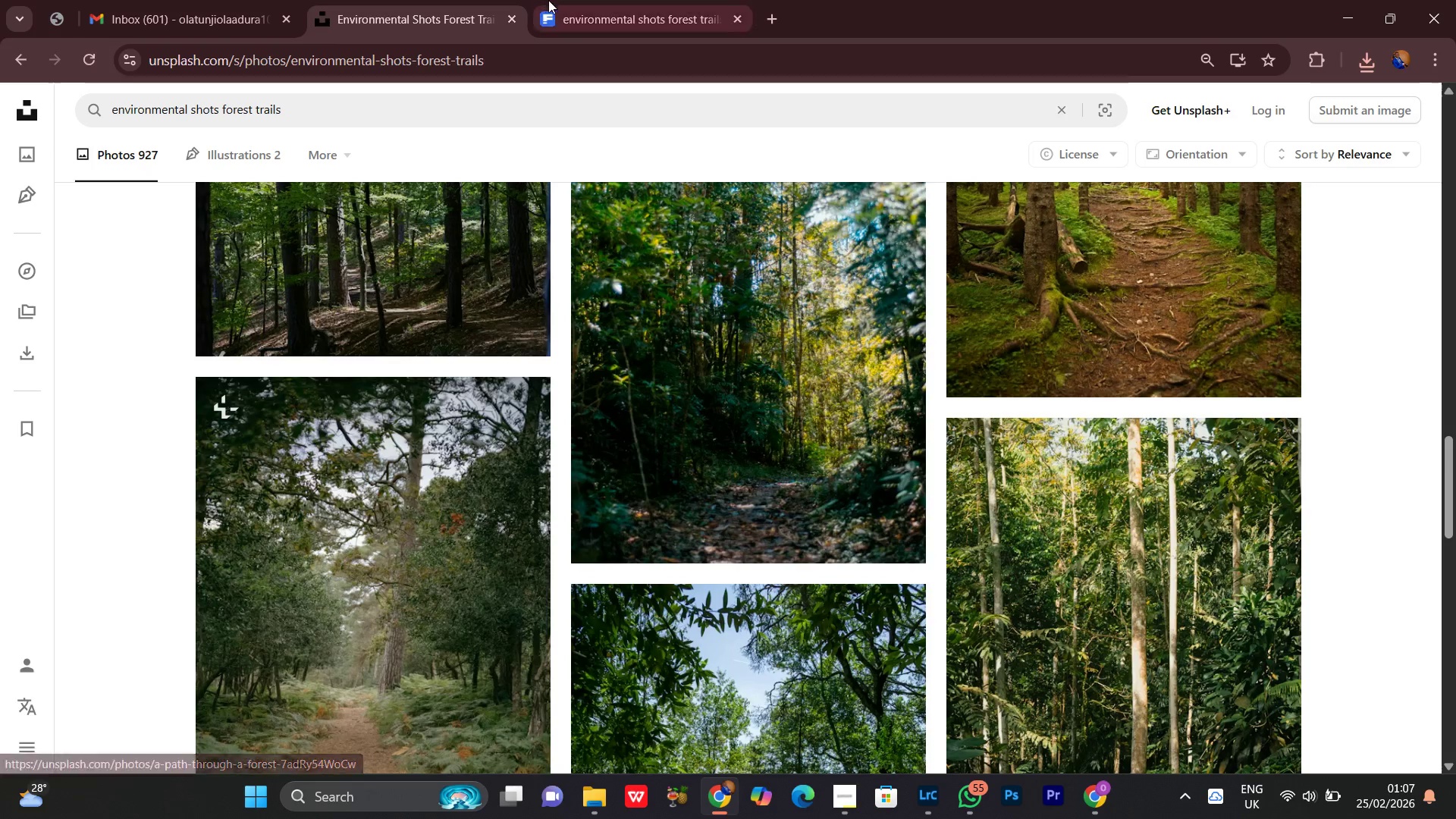 
left_click([737, 0])
 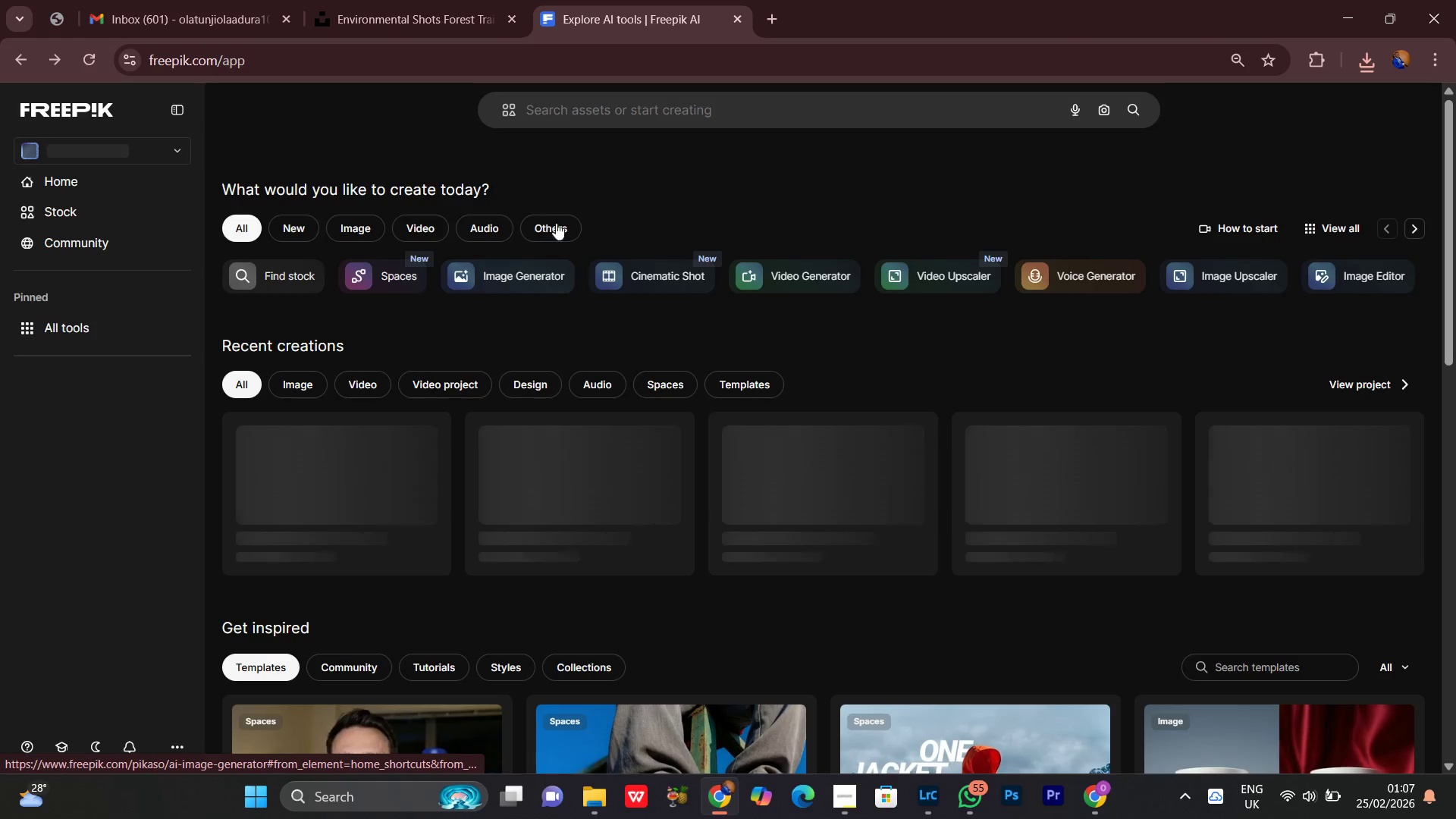 
left_click([628, 108])
 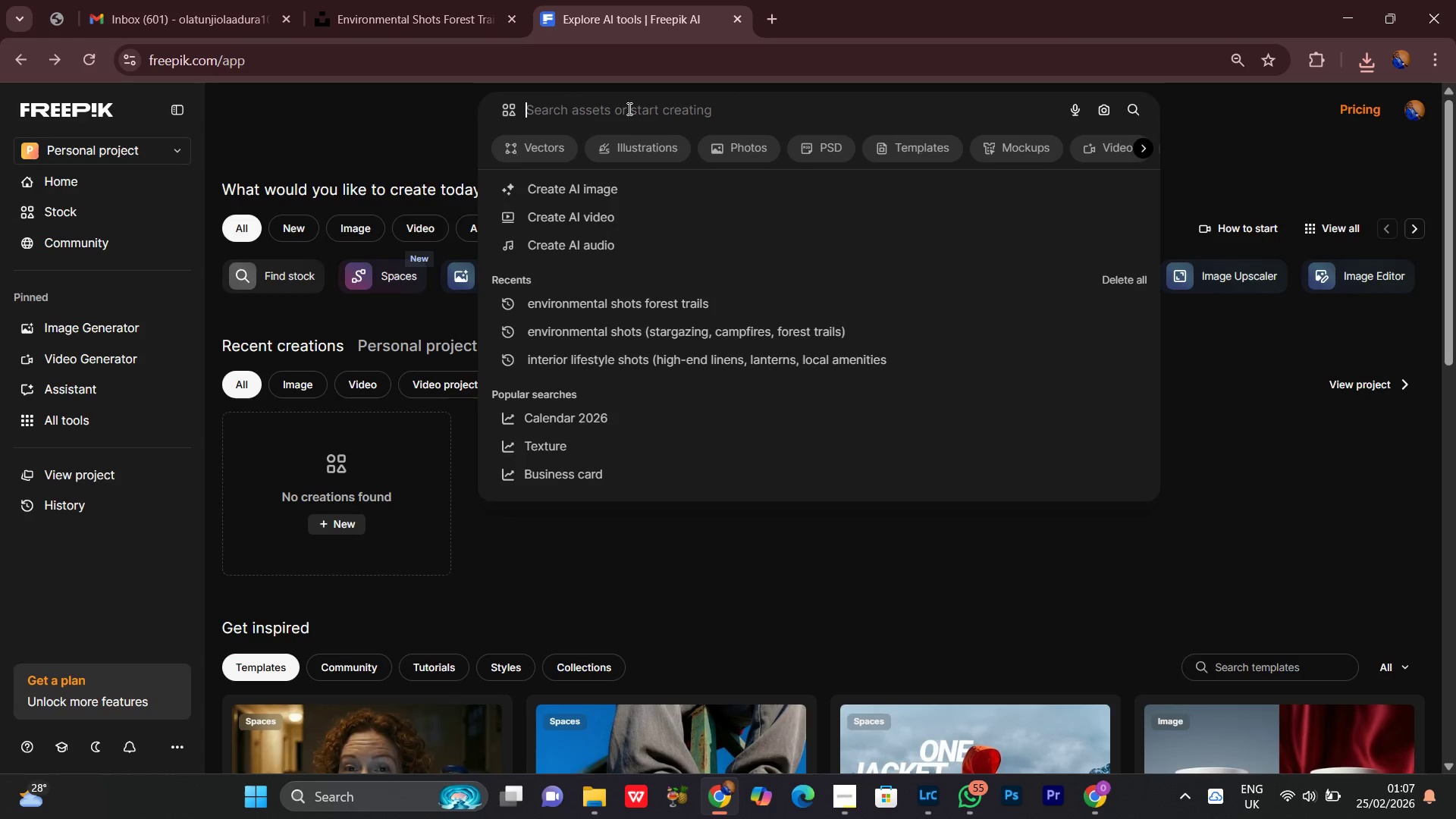 
hold_key(key=MetaLeft, duration=1.16)
 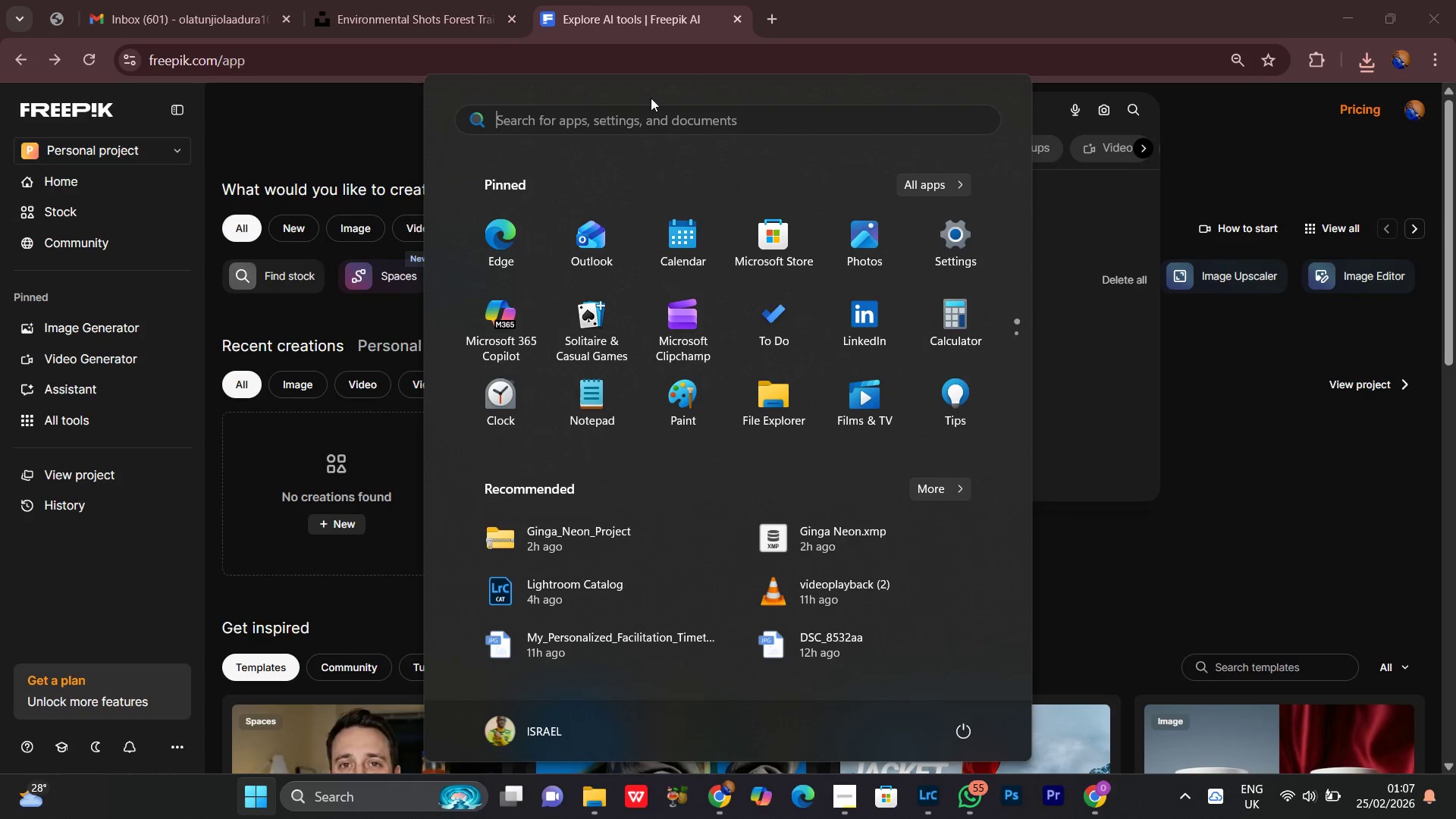 
left_click([275, 149])
 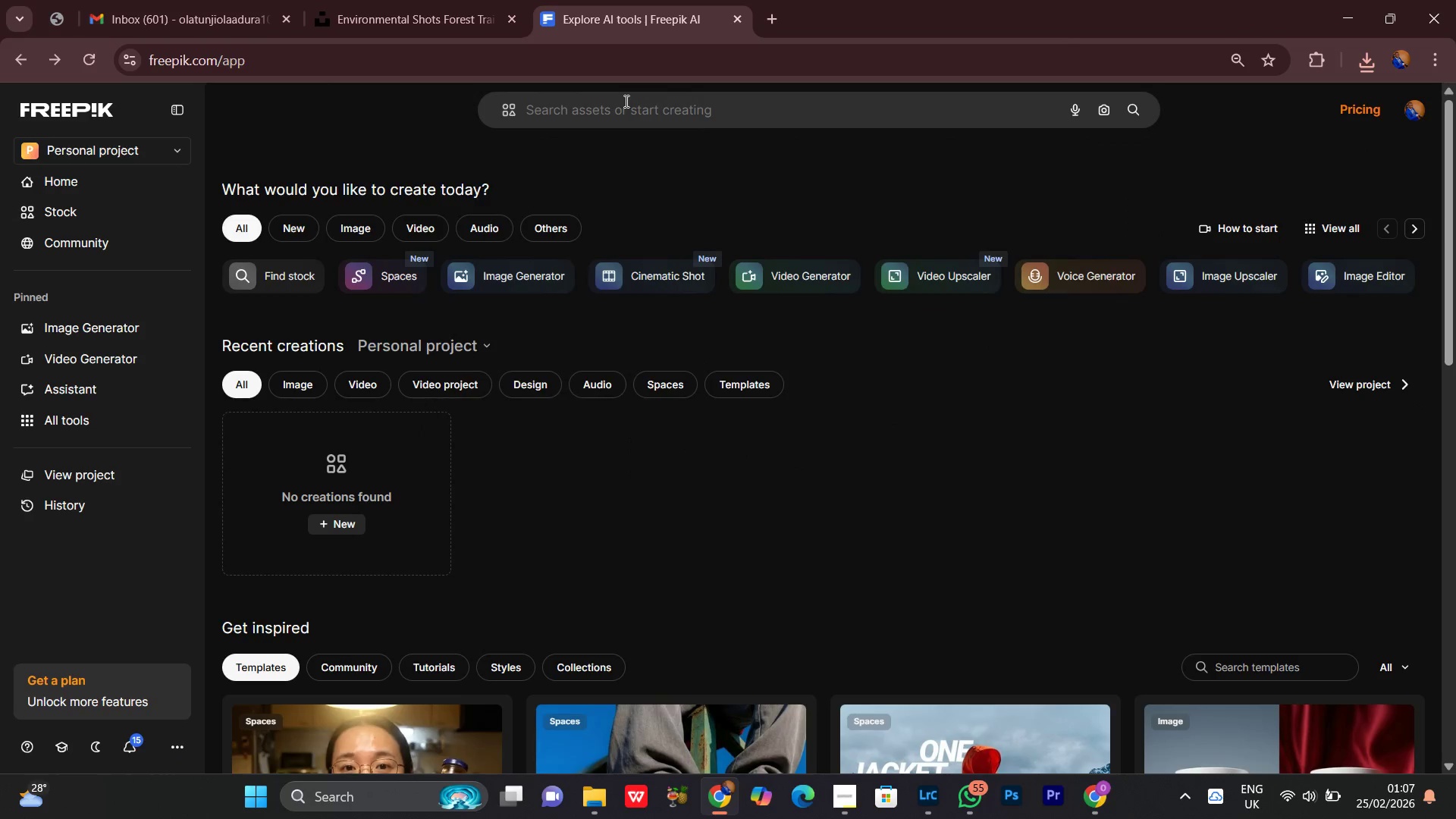 
left_click([595, 101])
 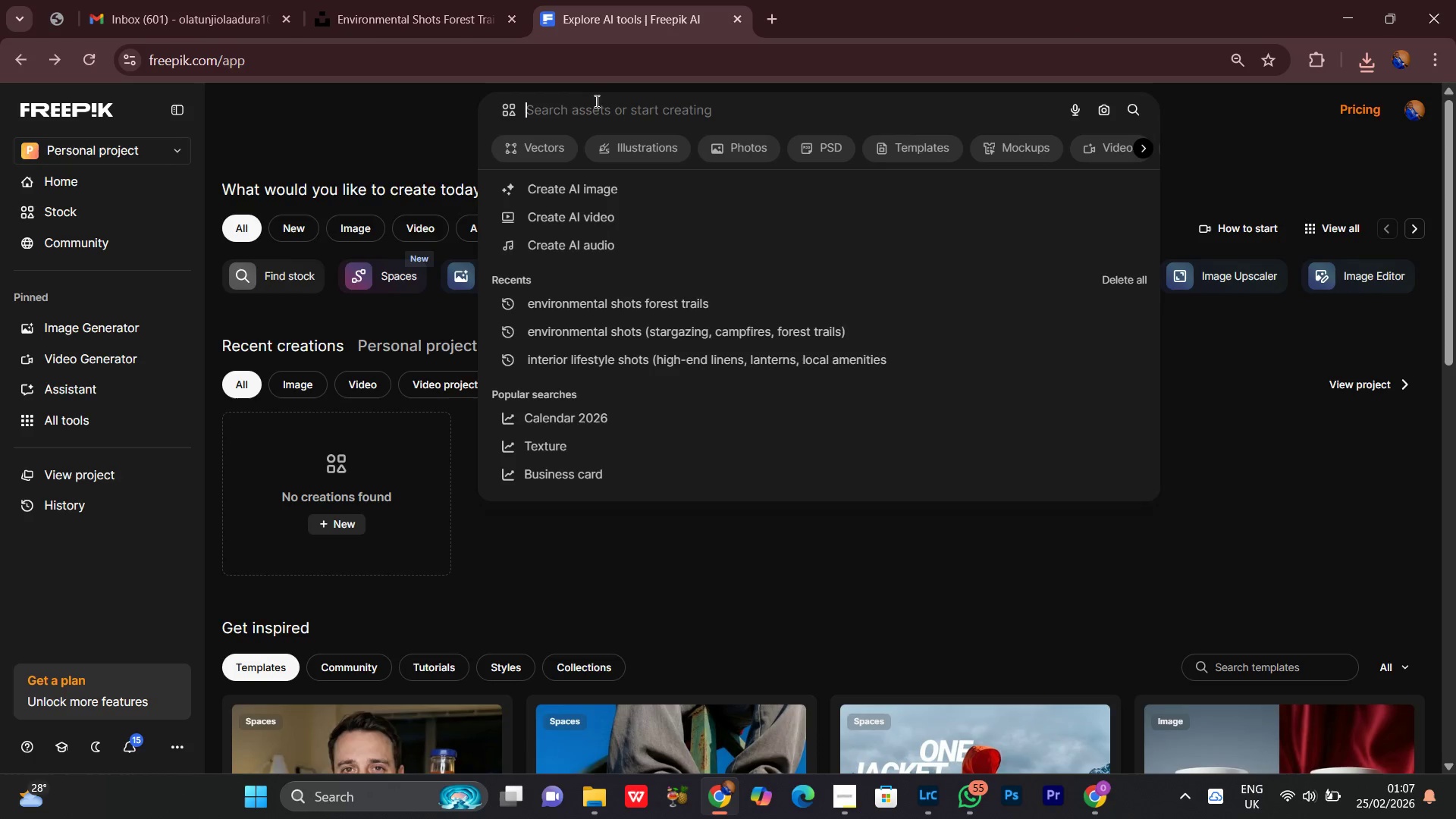 
hold_key(key=MetaLeft, duration=0.58)
 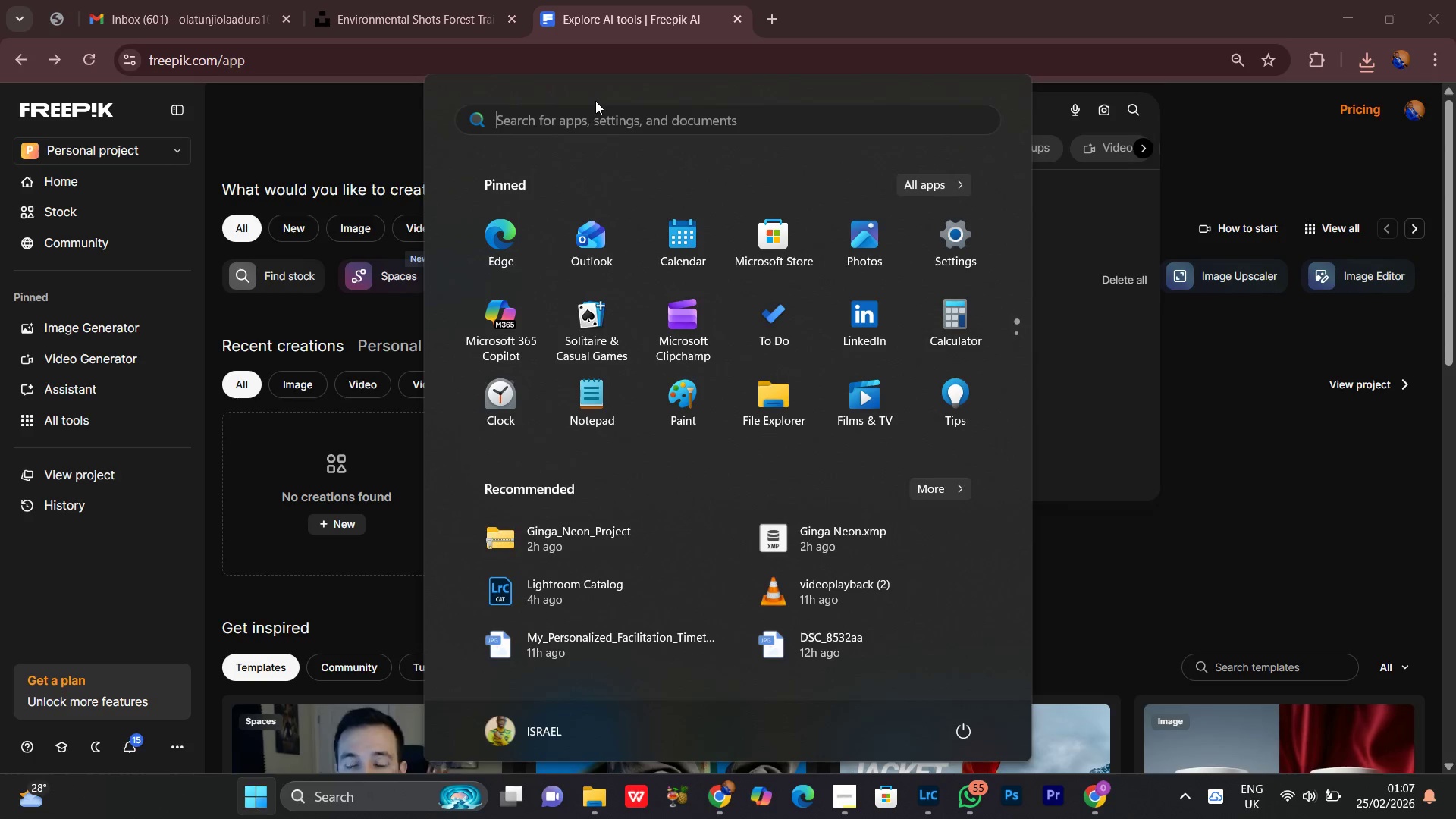 
hold_key(key=MetaLeft, duration=0.53)
 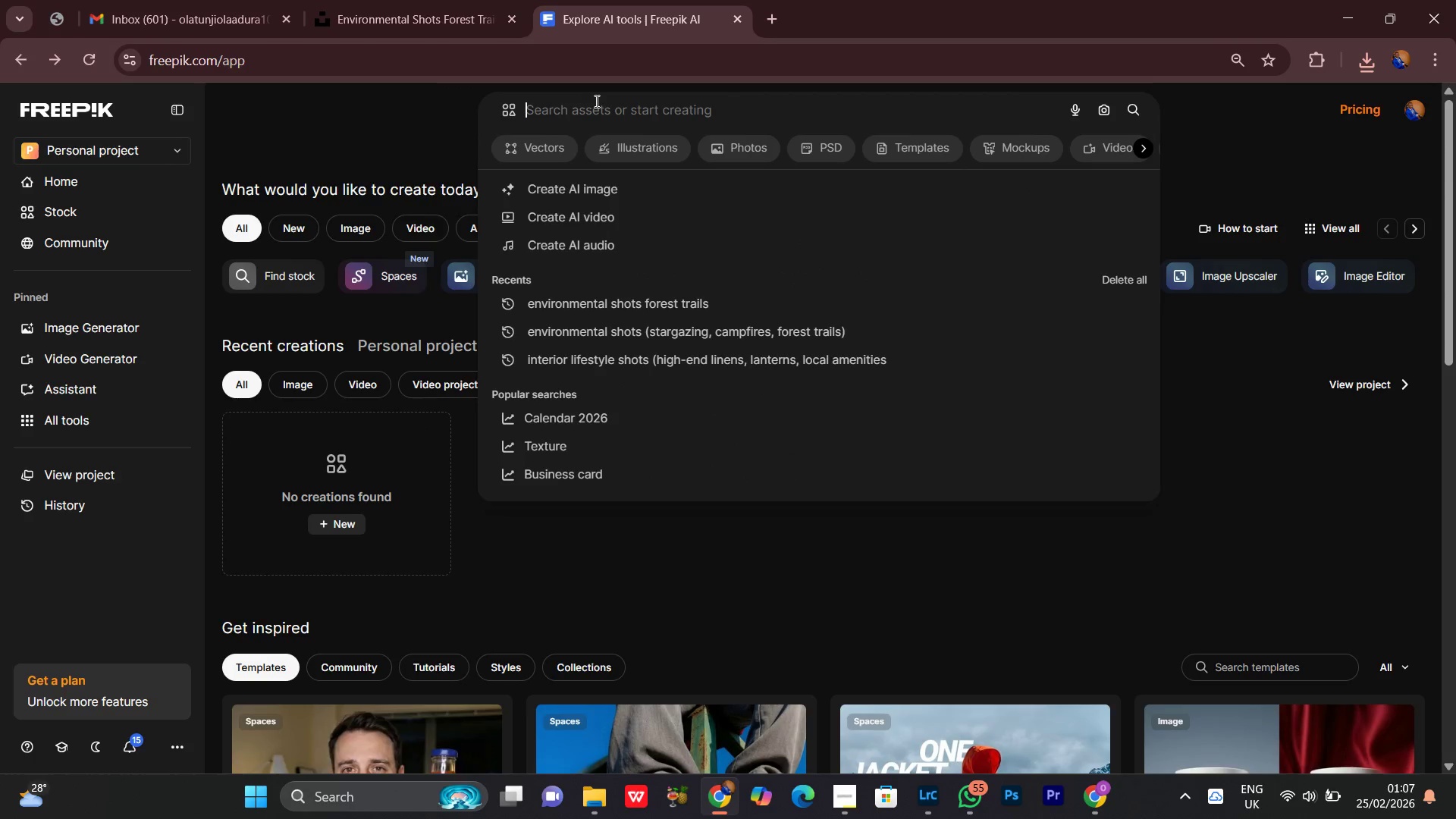 
key(Meta+V)
 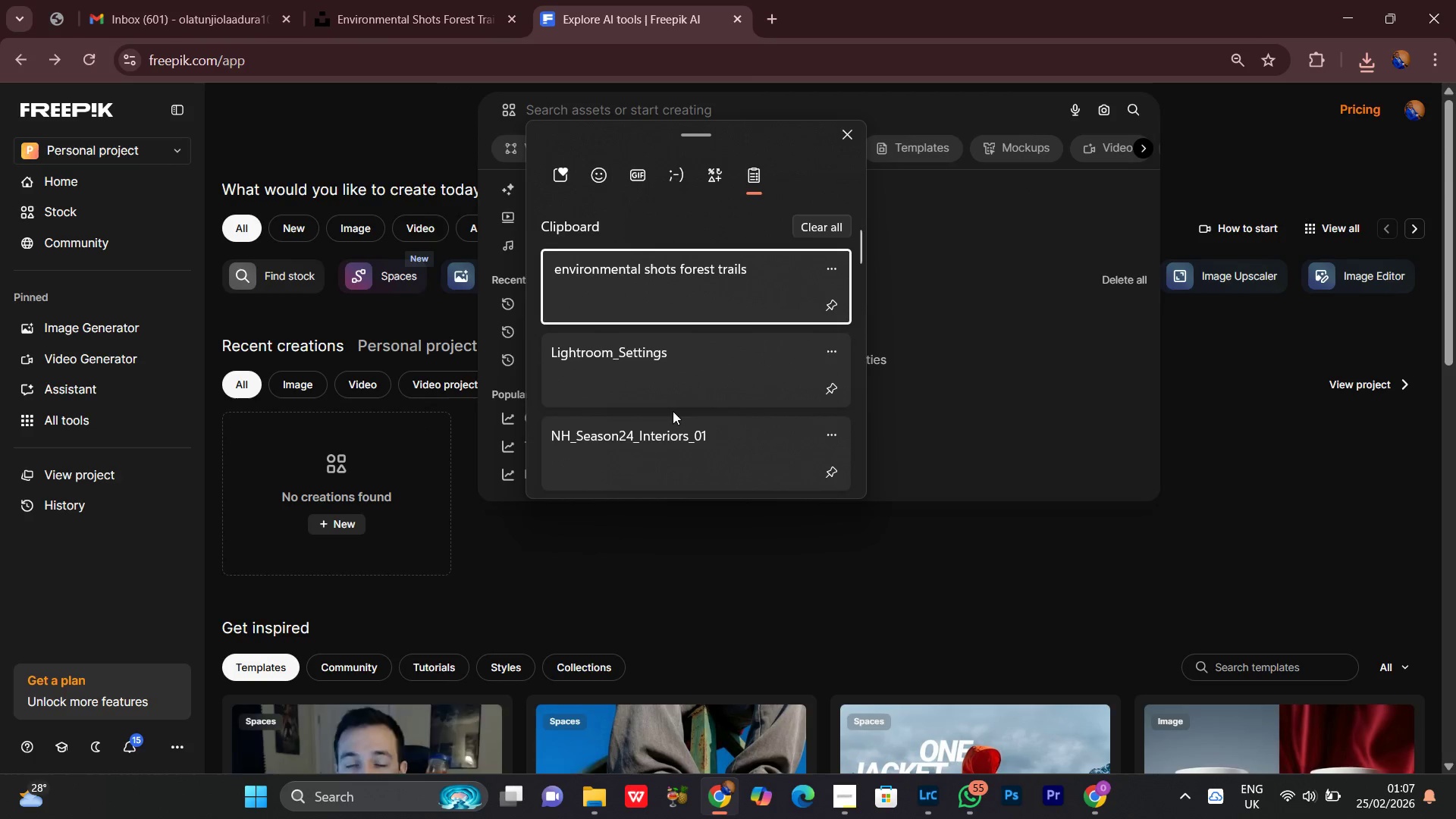 
scroll: coordinate [665, 448], scroll_direction: down, amount: 7.0
 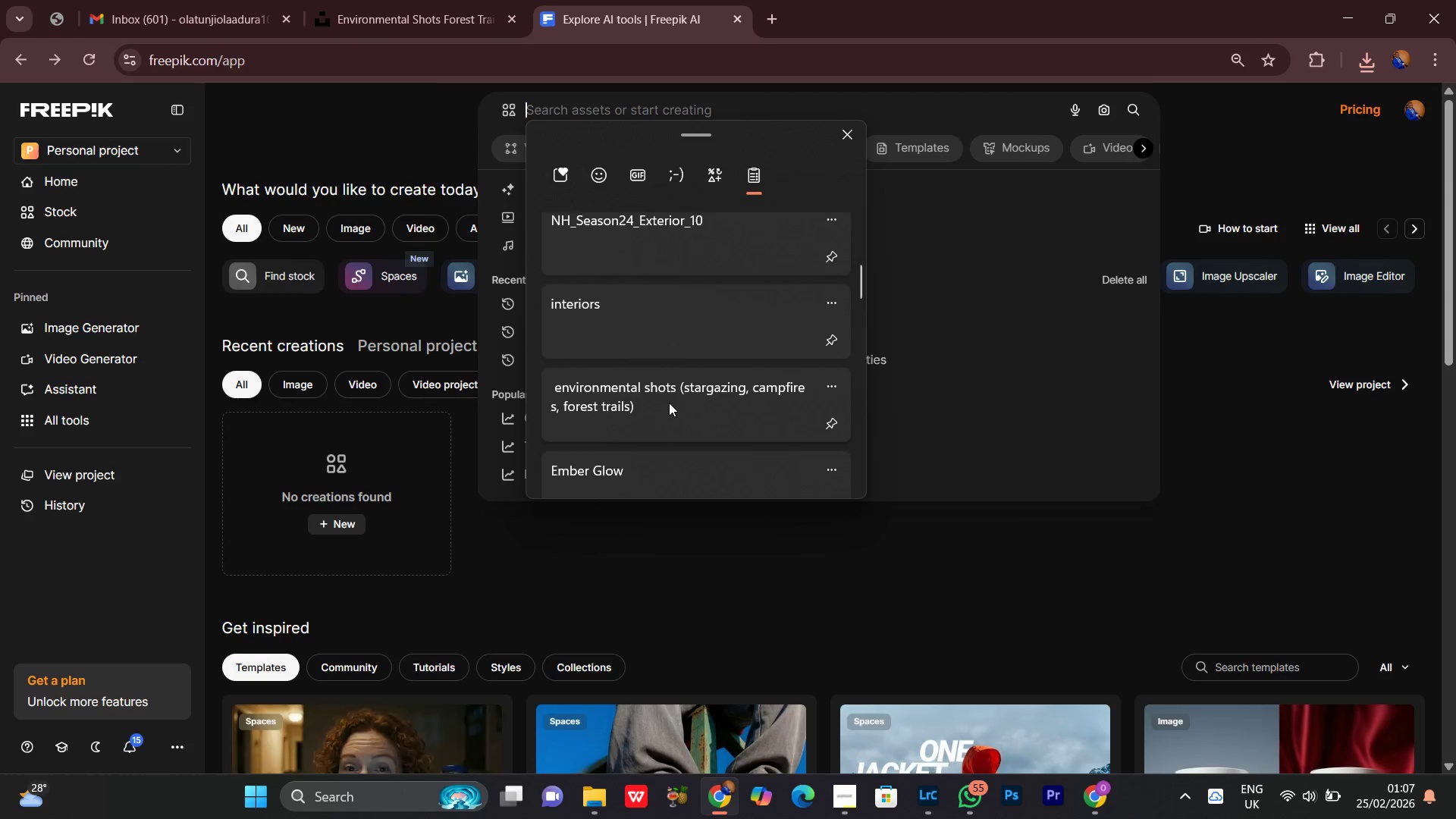 
left_click([669, 403])
 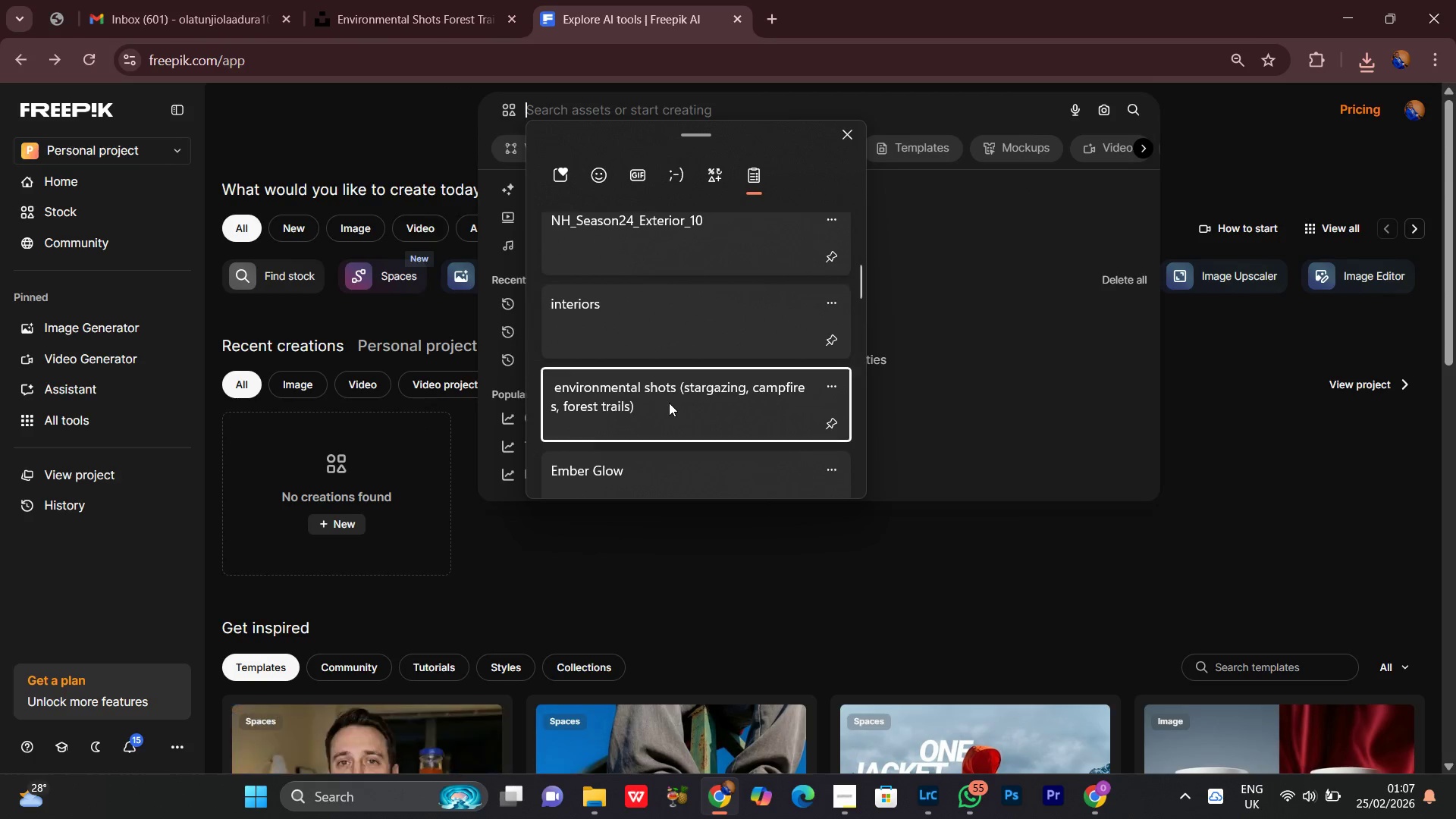 
key(Control+ControlLeft)
 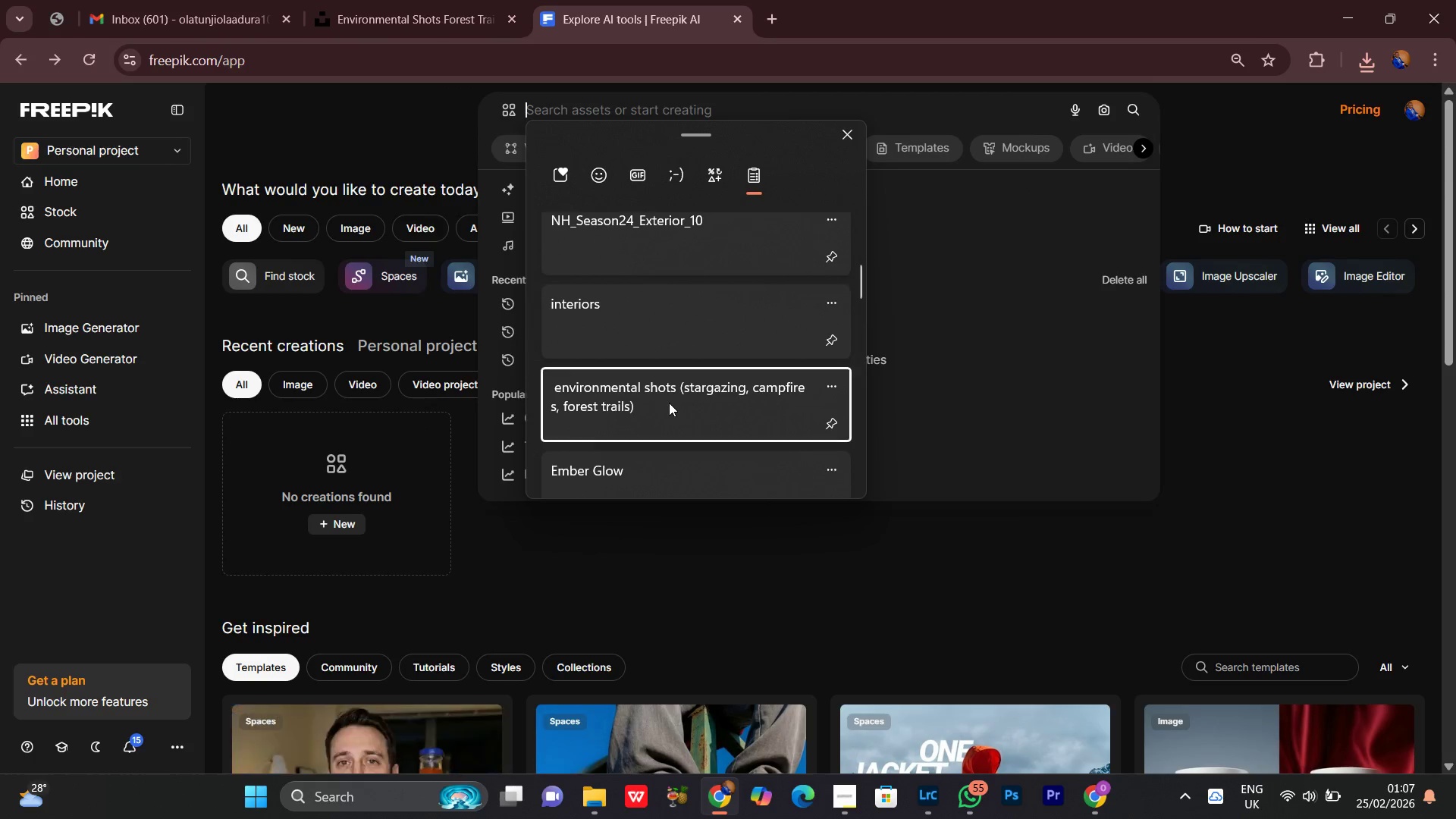 
key(Control+V)
 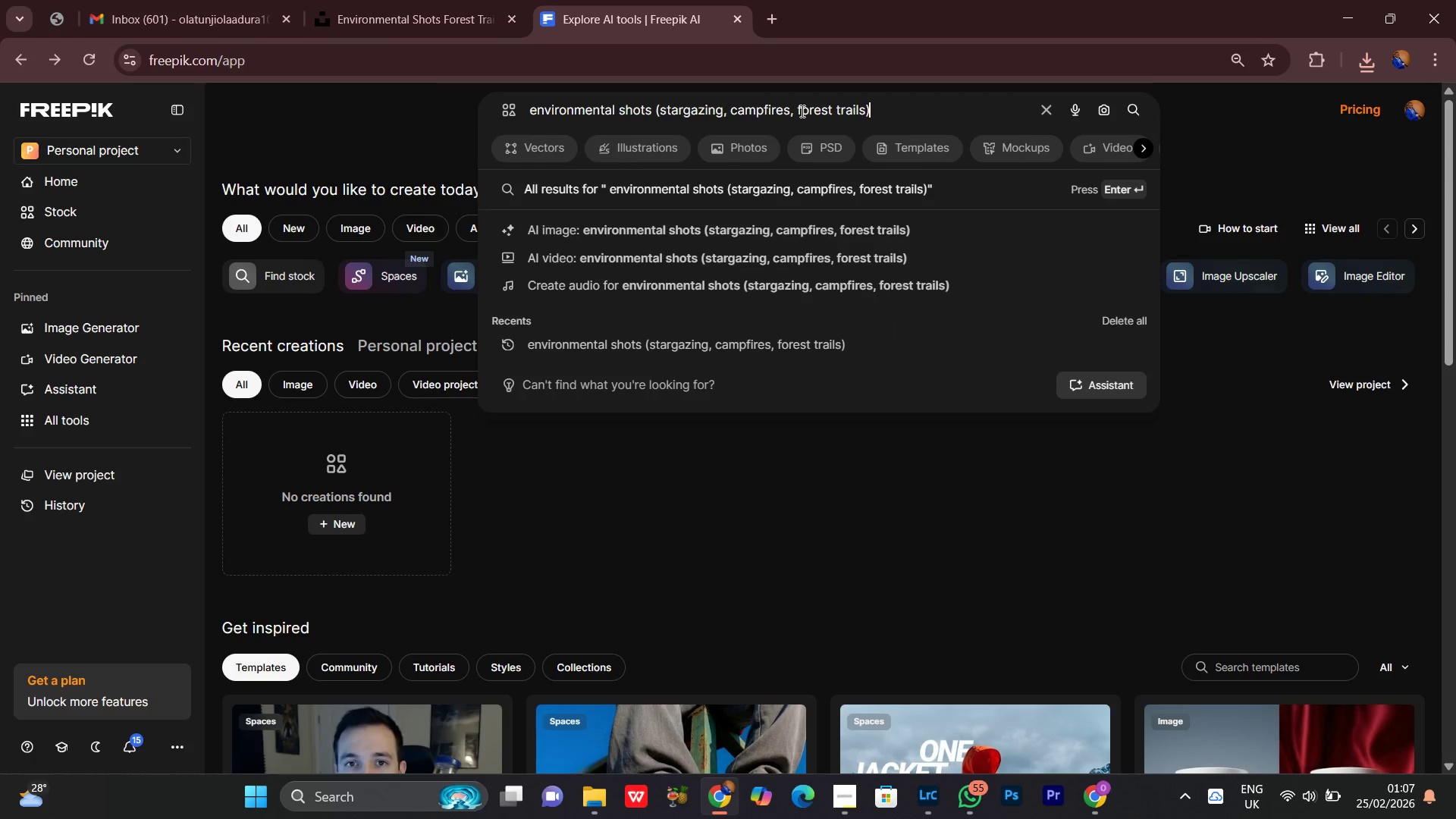 
left_click_drag(start_coordinate=[794, 107], to_coordinate=[899, 109])
 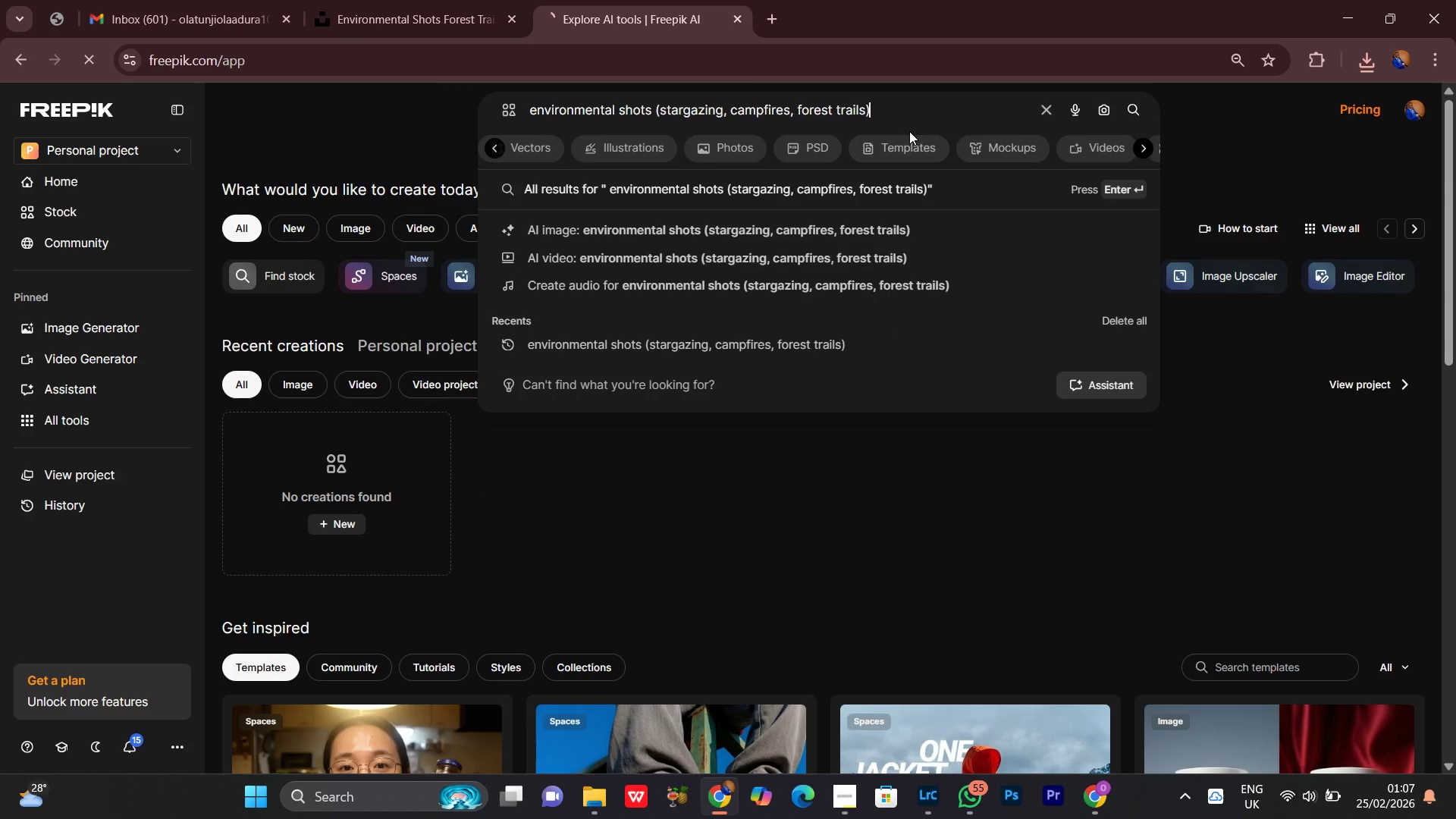 
key(Backspace)
 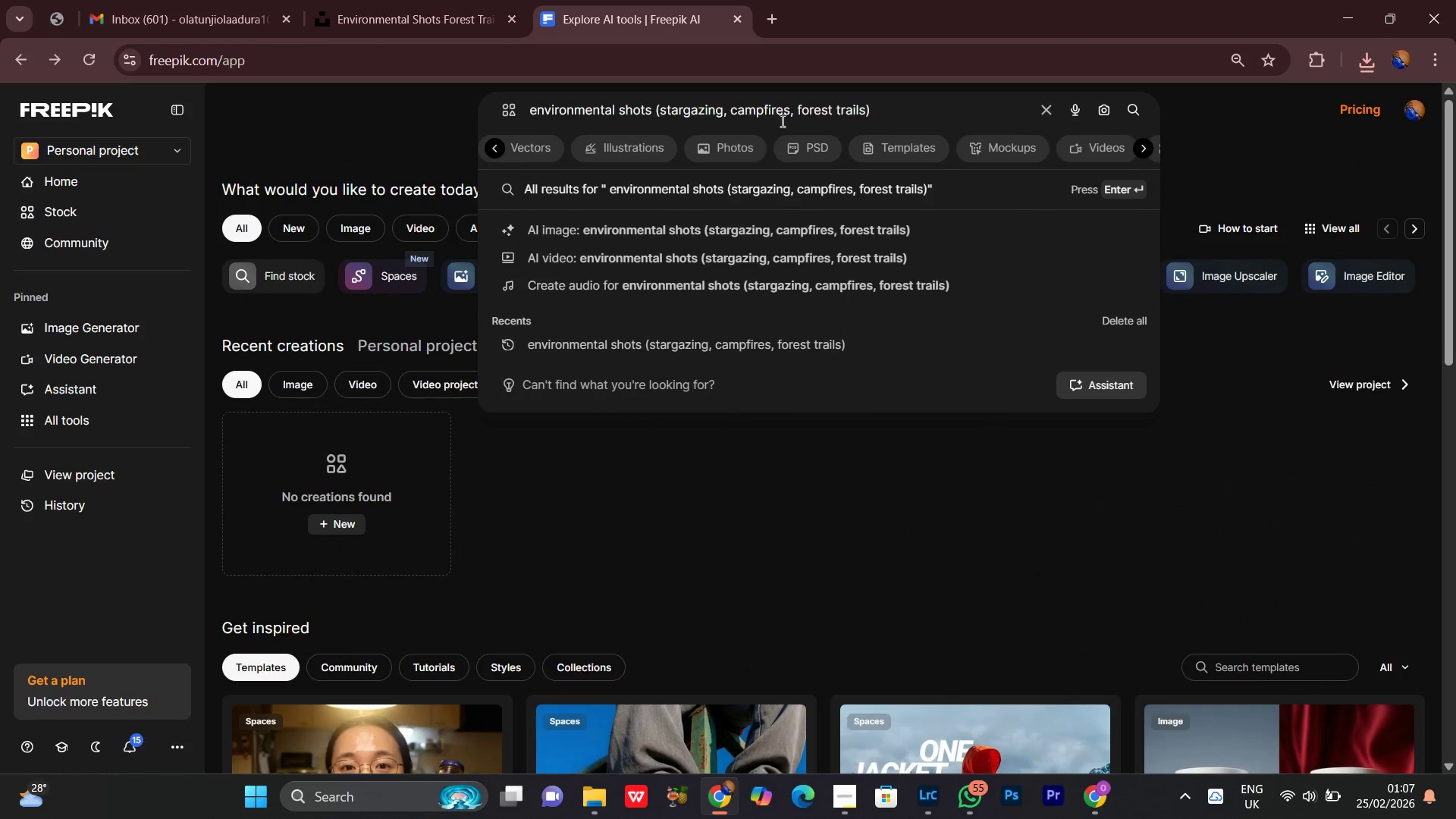 
key(Backspace)
 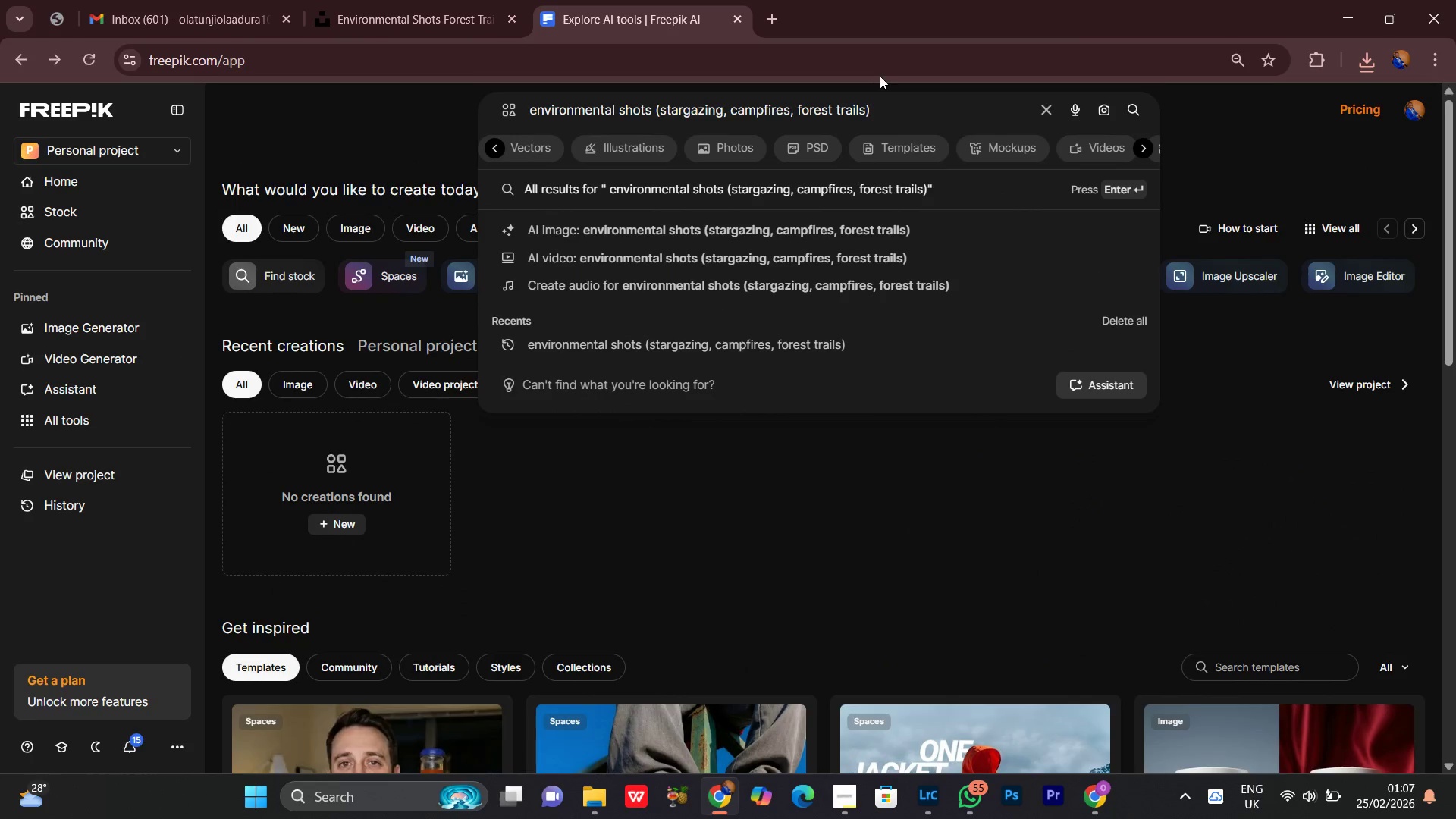 
key(Backspace)
 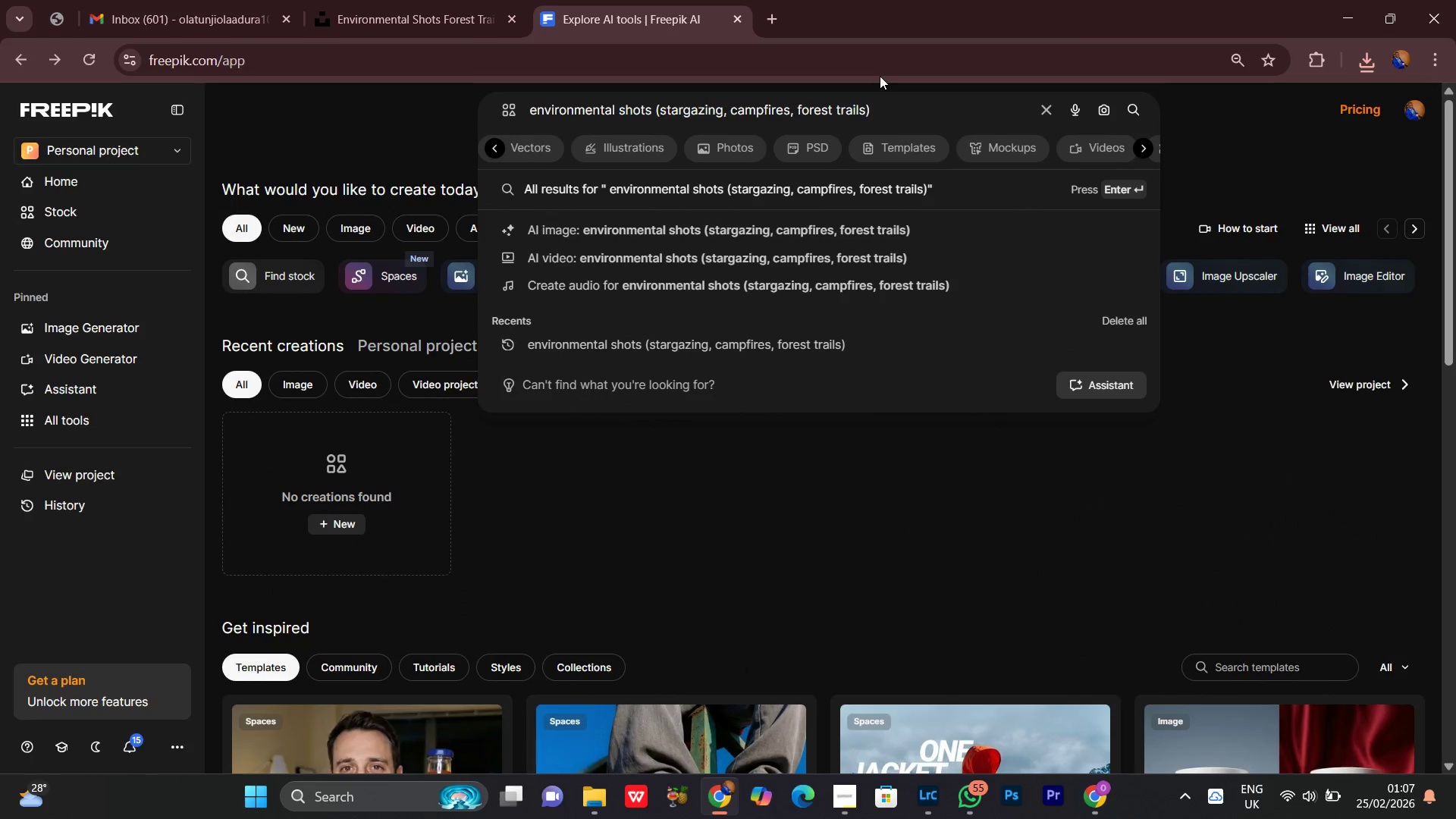 
key(Backspace)
 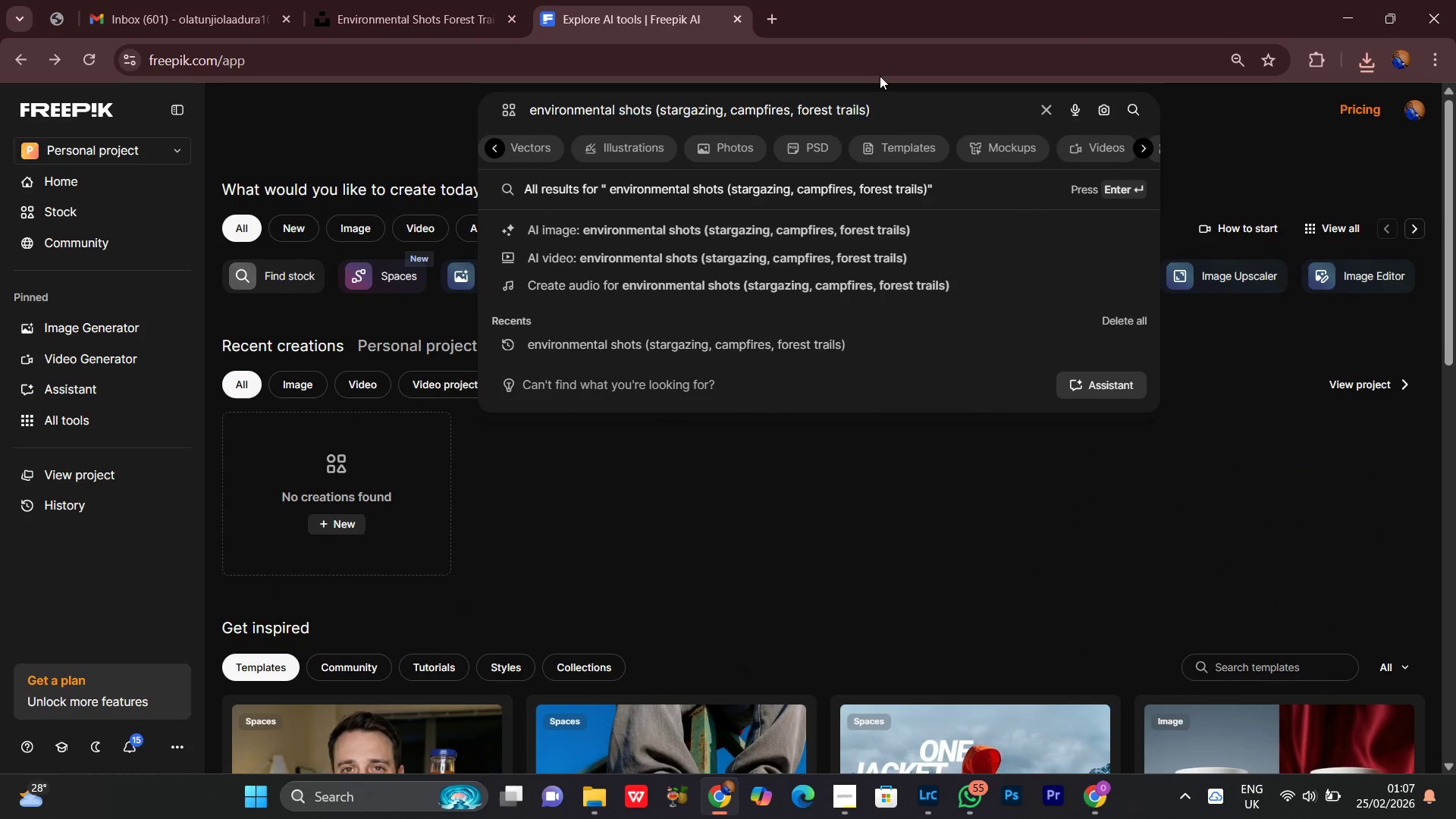 
key(Backspace)
 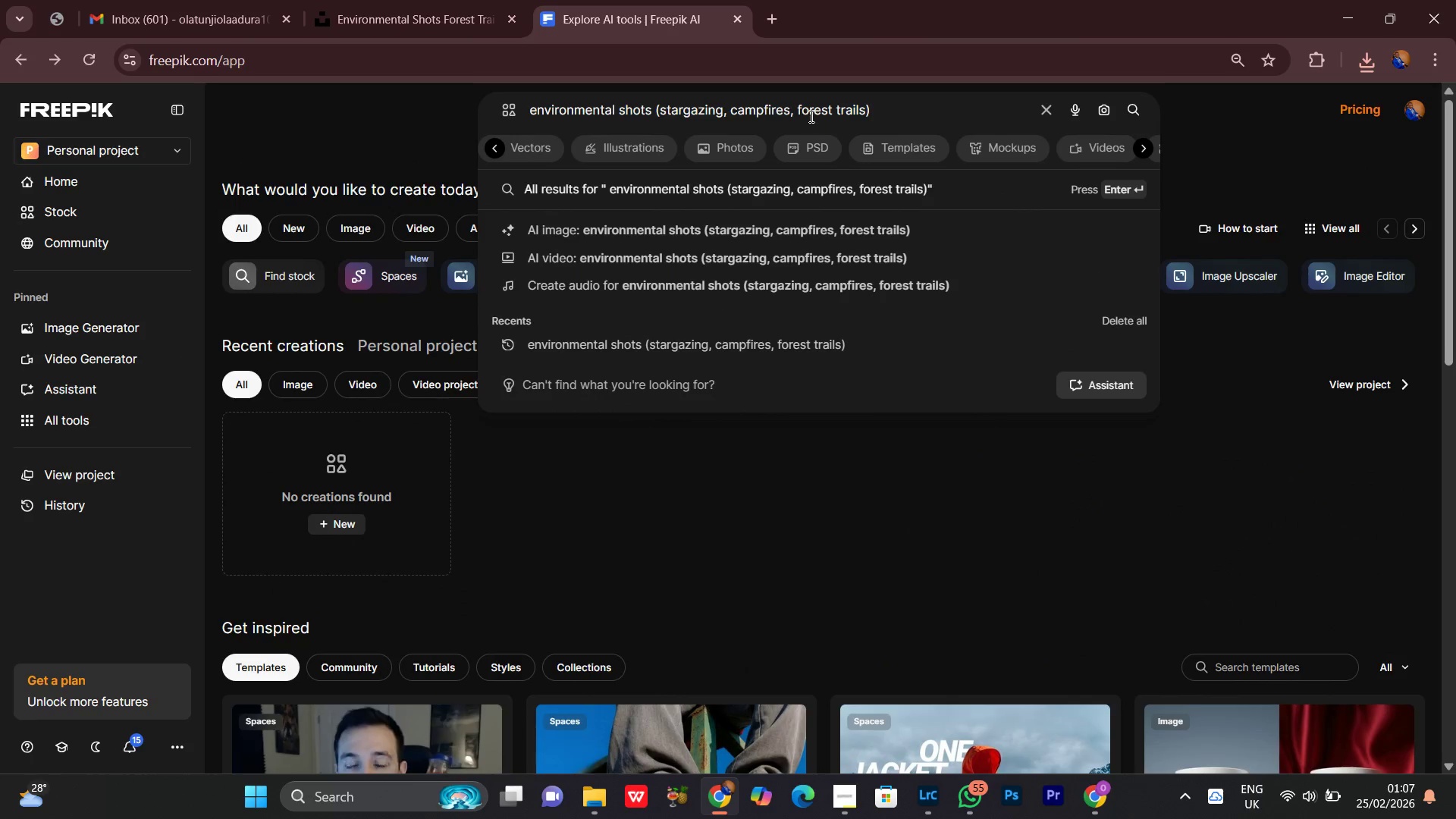 
left_click_drag(start_coordinate=[799, 106], to_coordinate=[910, 113])
 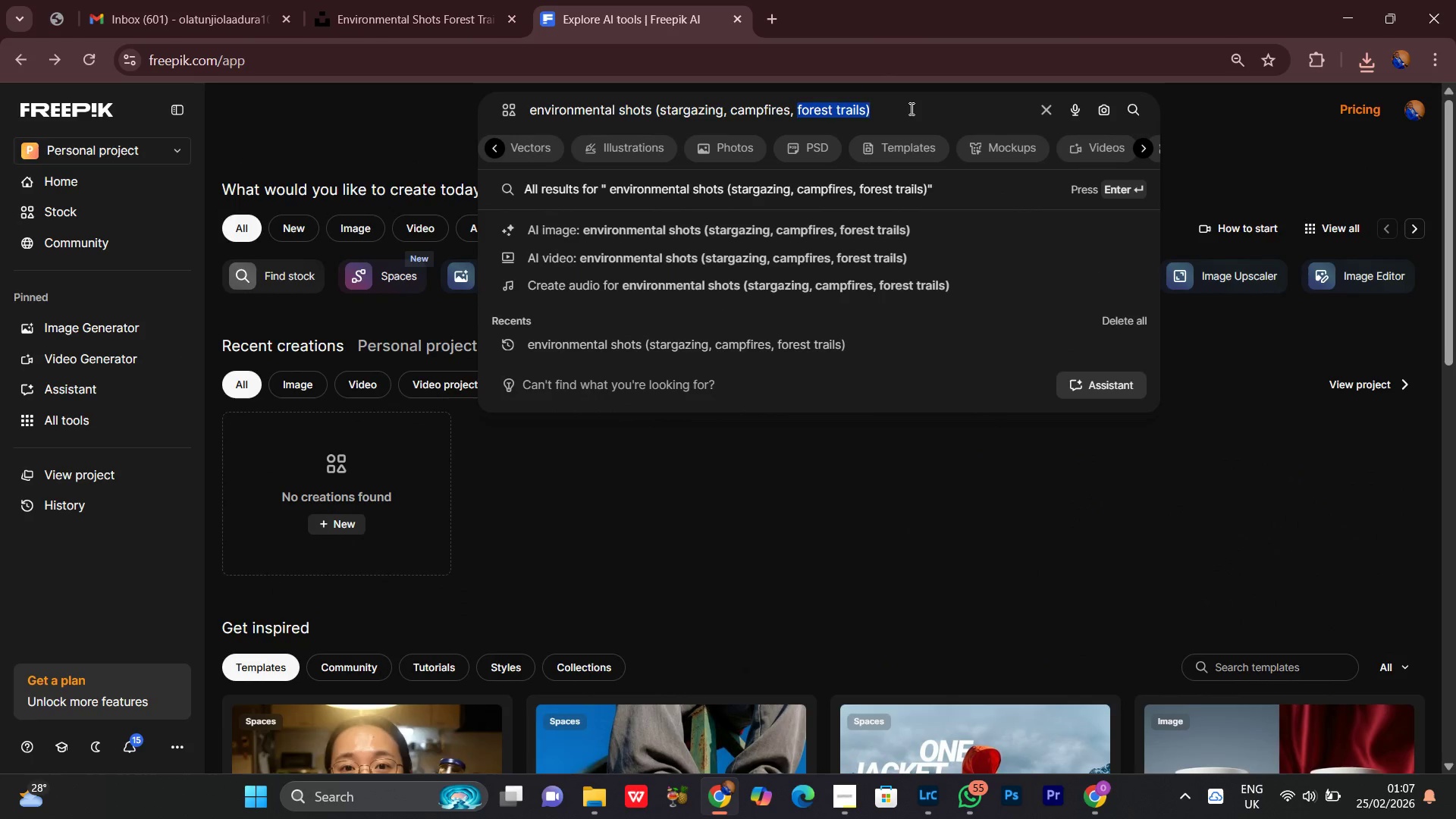 
key(Backspace)
 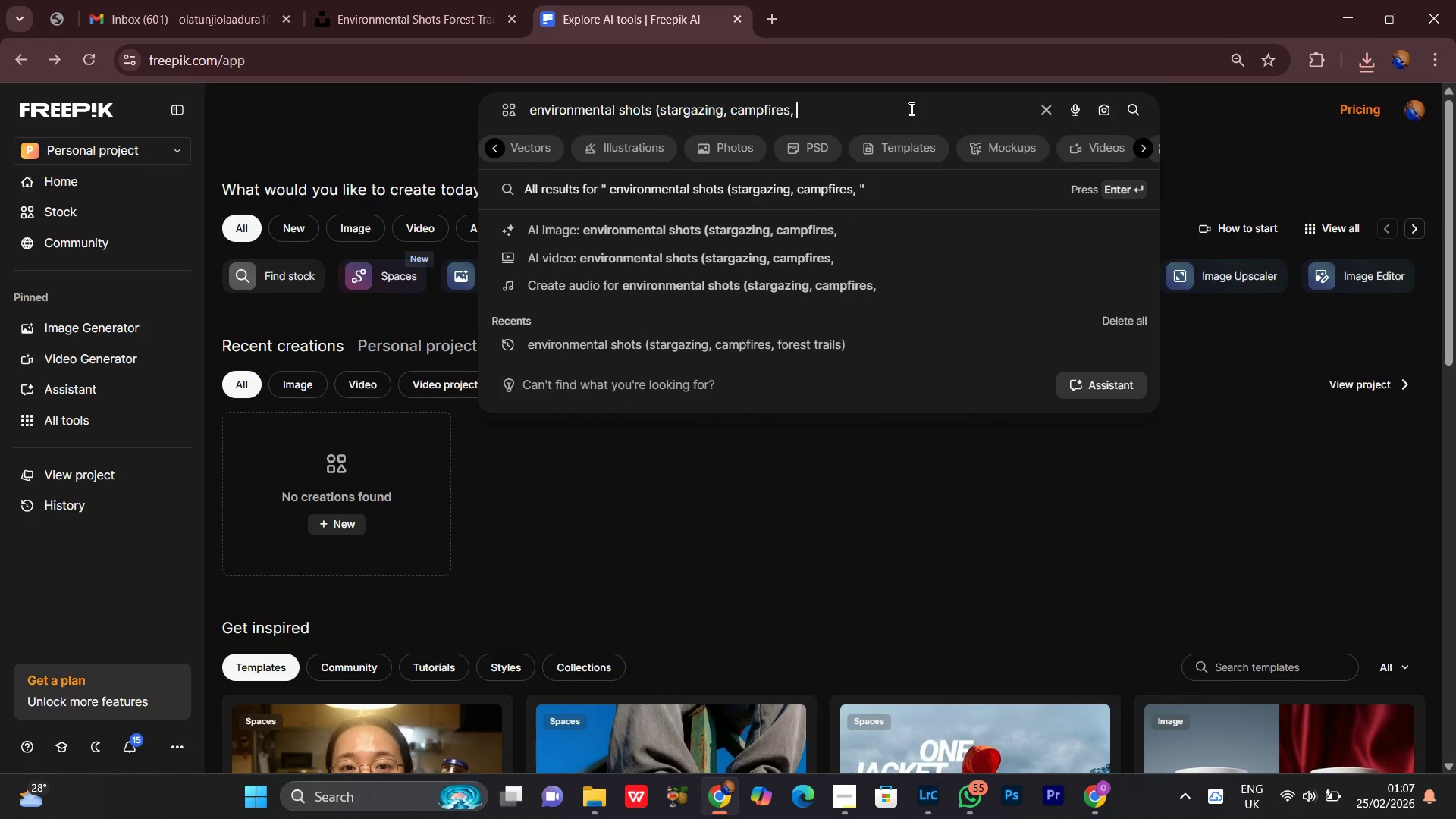 
key(Backspace)
 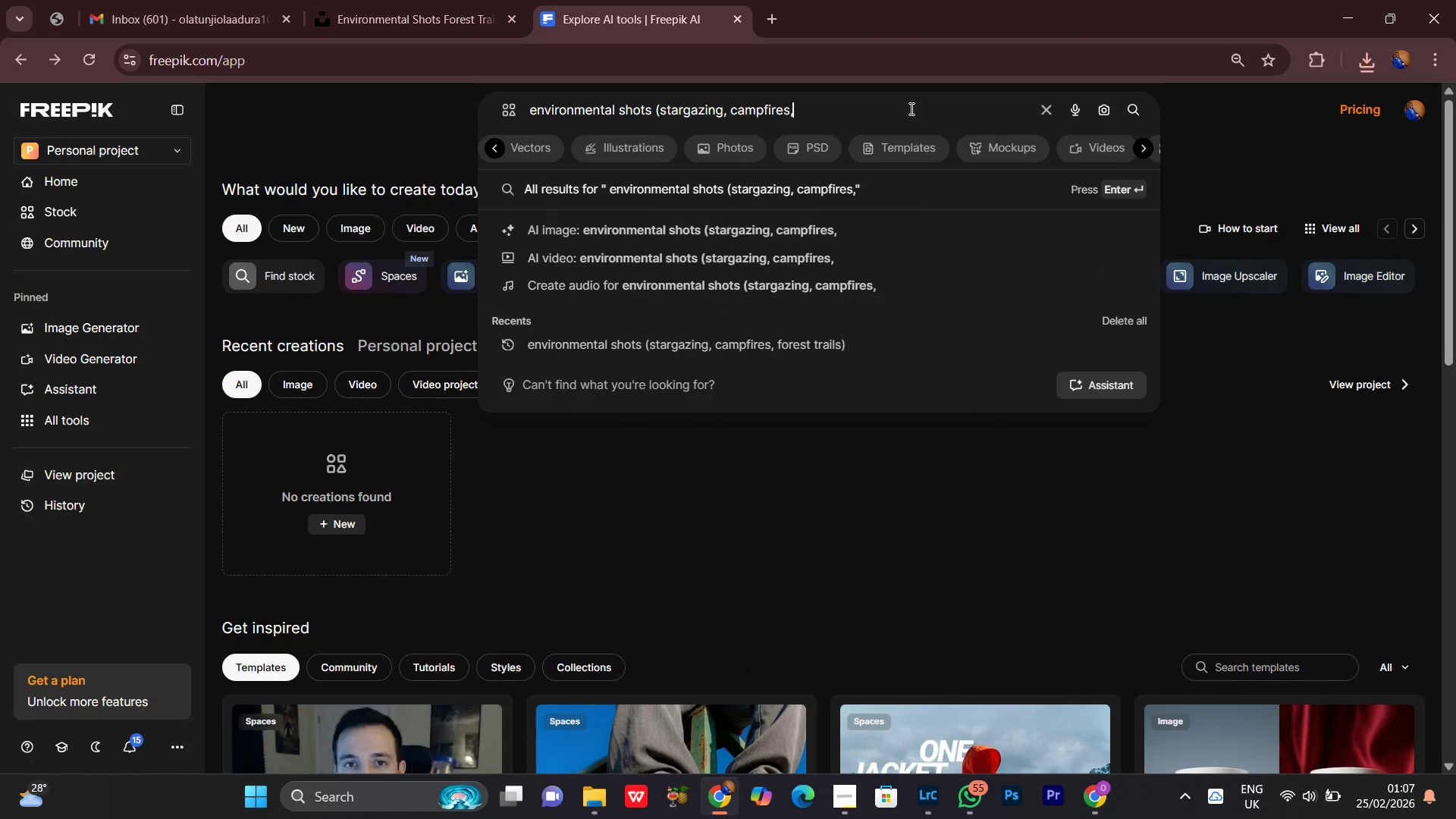 
key(Backspace)
 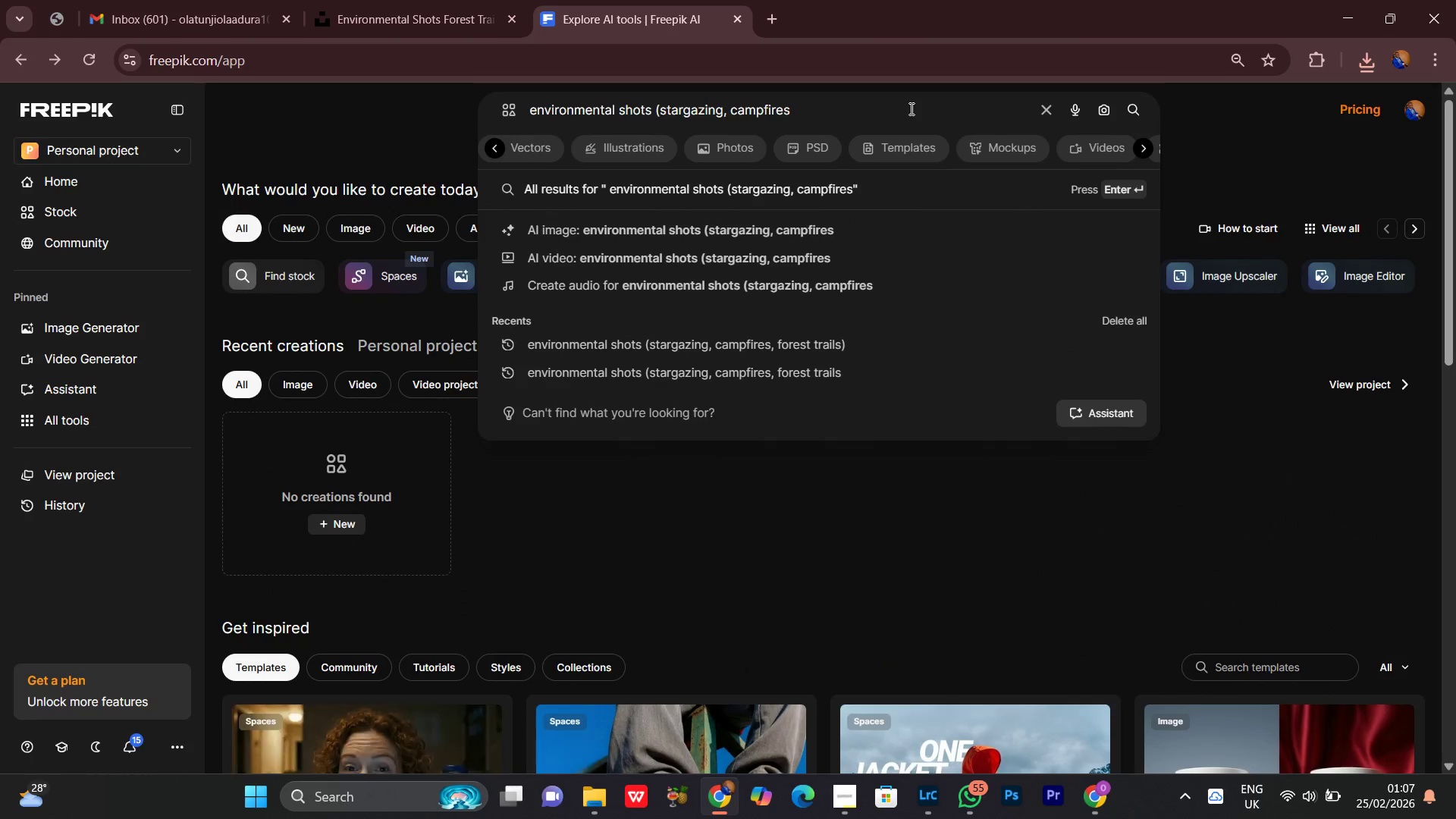 
key(Enter)
 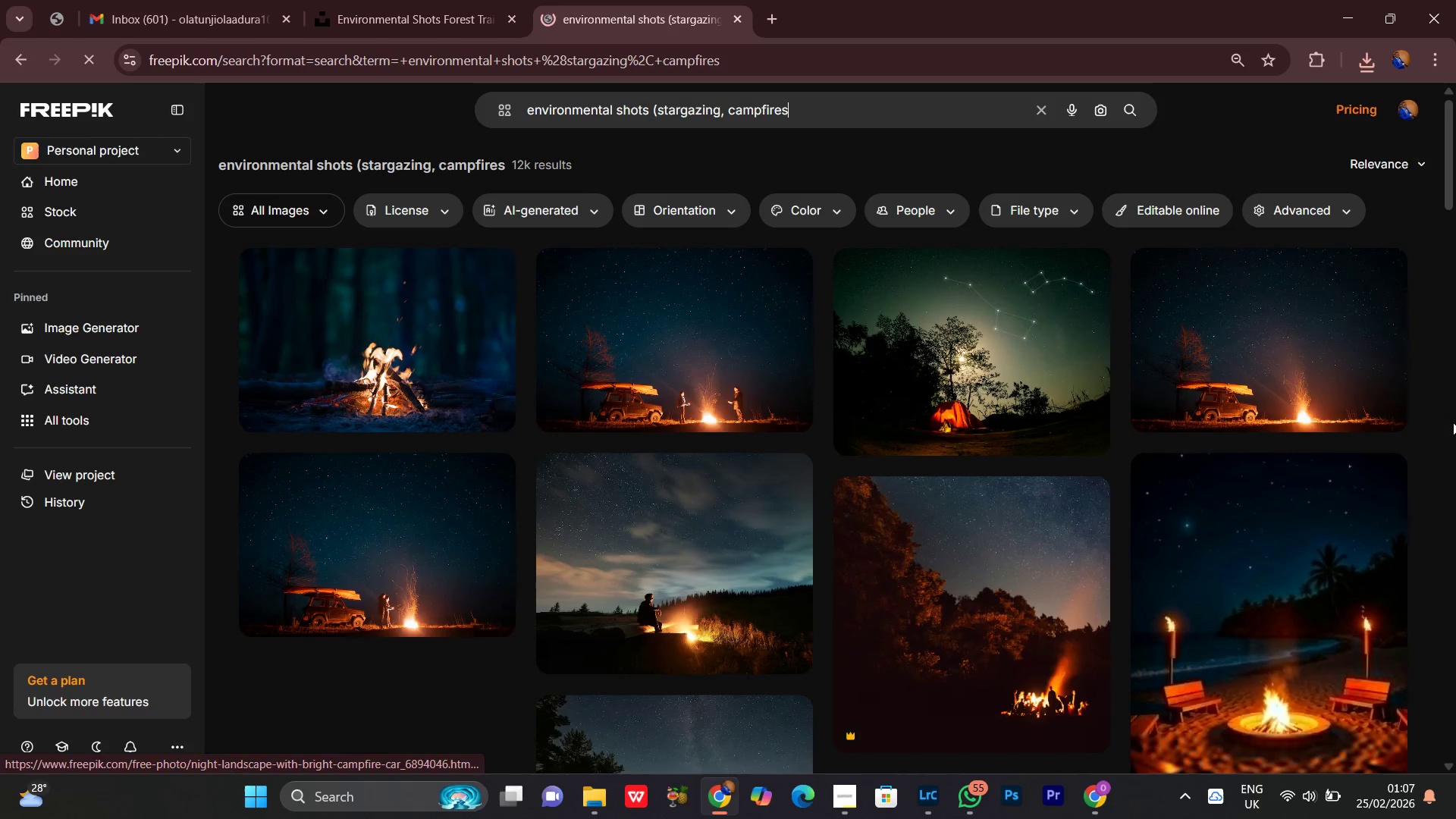 
scroll: coordinate [1045, 645], scroll_direction: down, amount: 3.0
 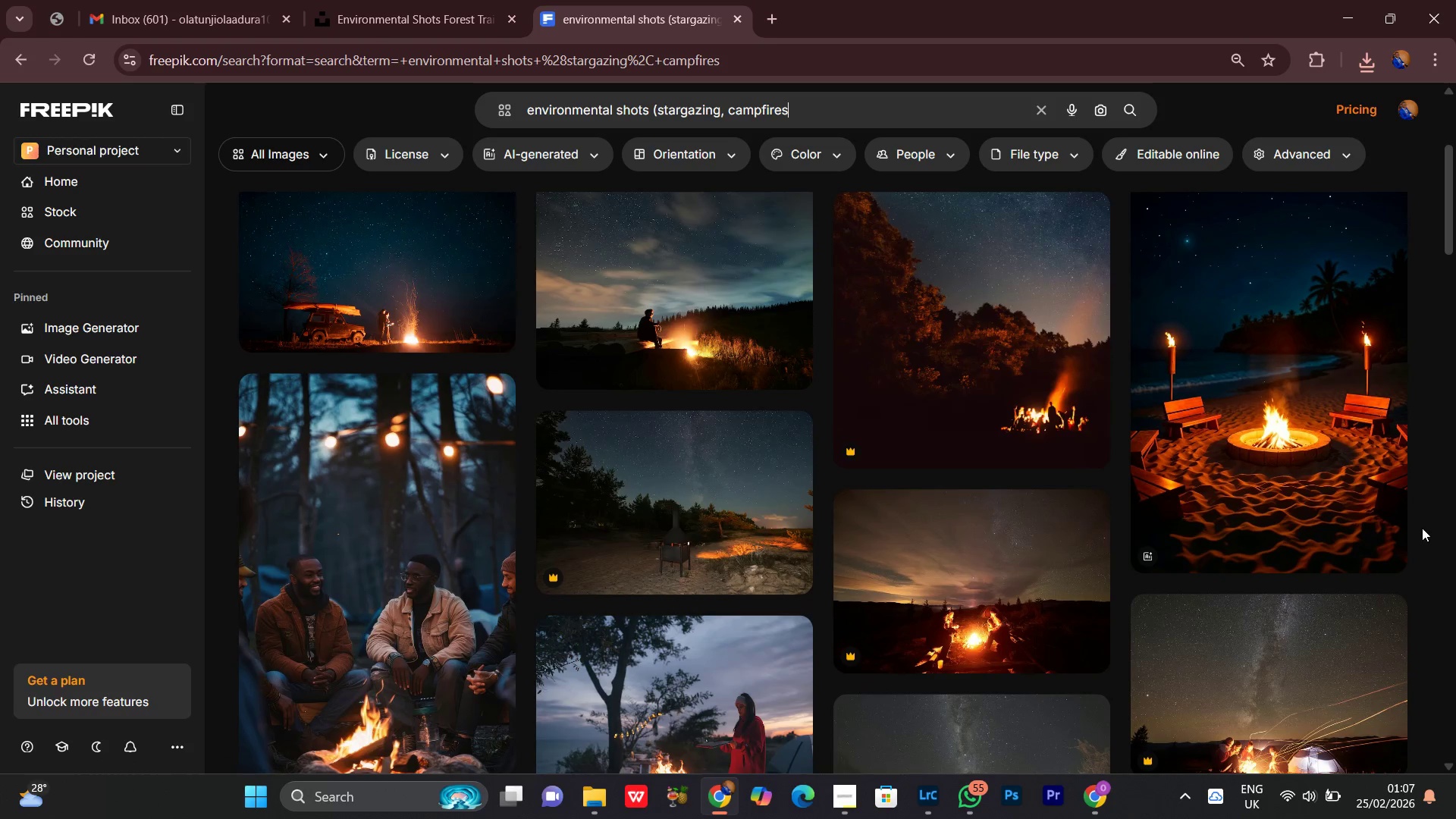 
scroll: coordinate [1422, 528], scroll_direction: up, amount: 1.0
 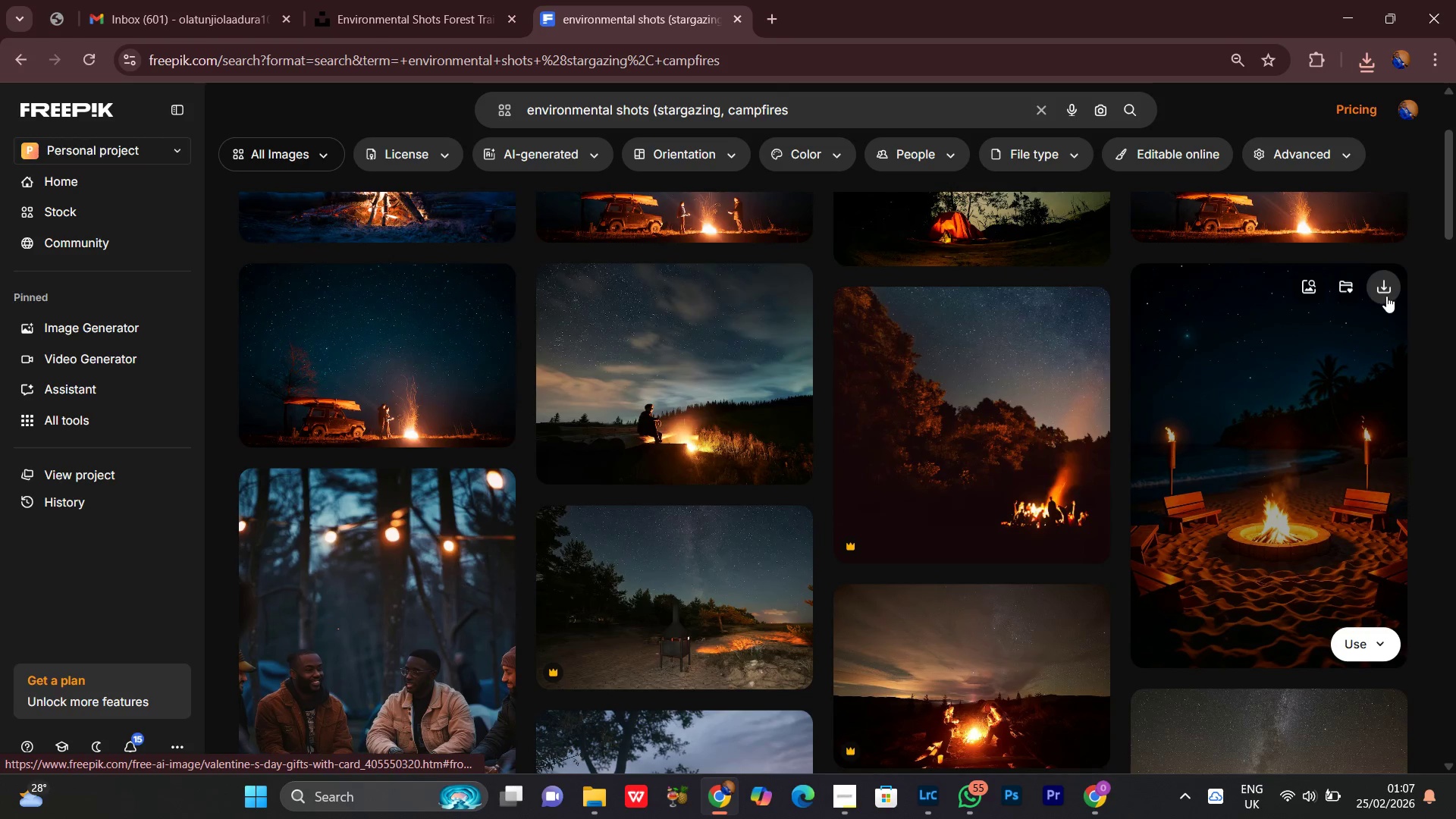 
left_click([1385, 290])
 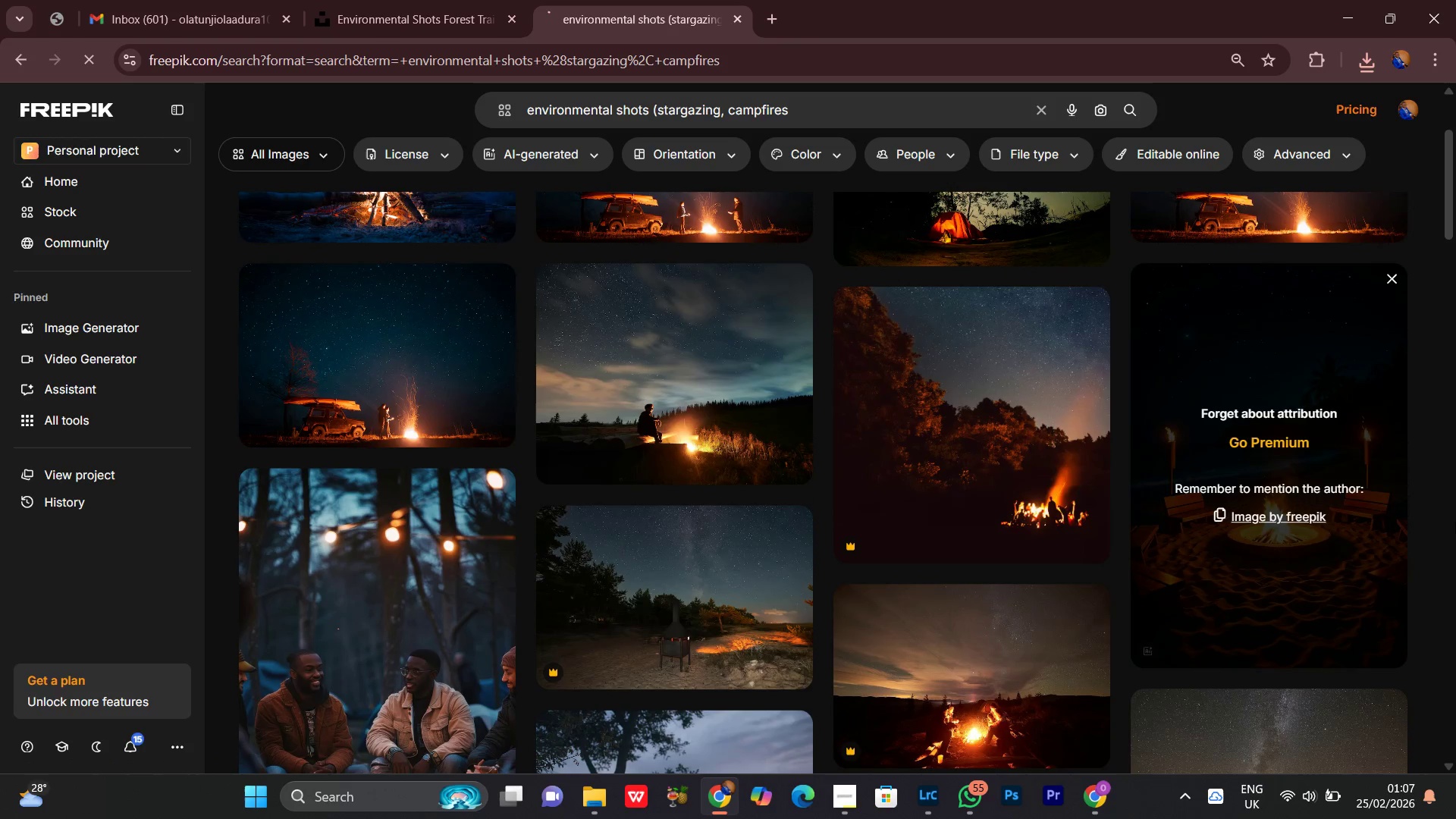 
scroll: coordinate [1455, 521], scroll_direction: down, amount: 7.0
 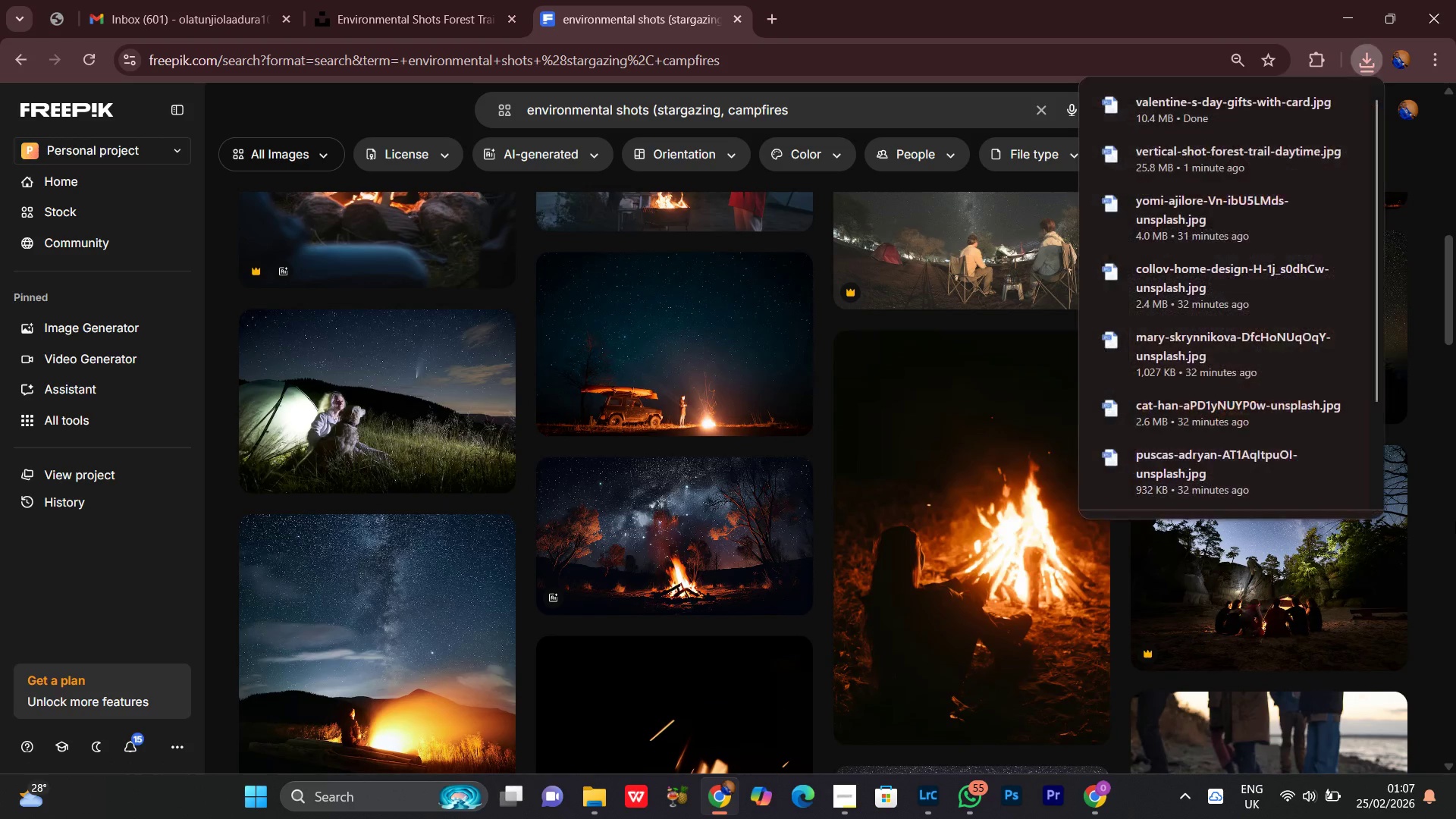 
scroll: coordinate [1455, 521], scroll_direction: up, amount: 2.0
 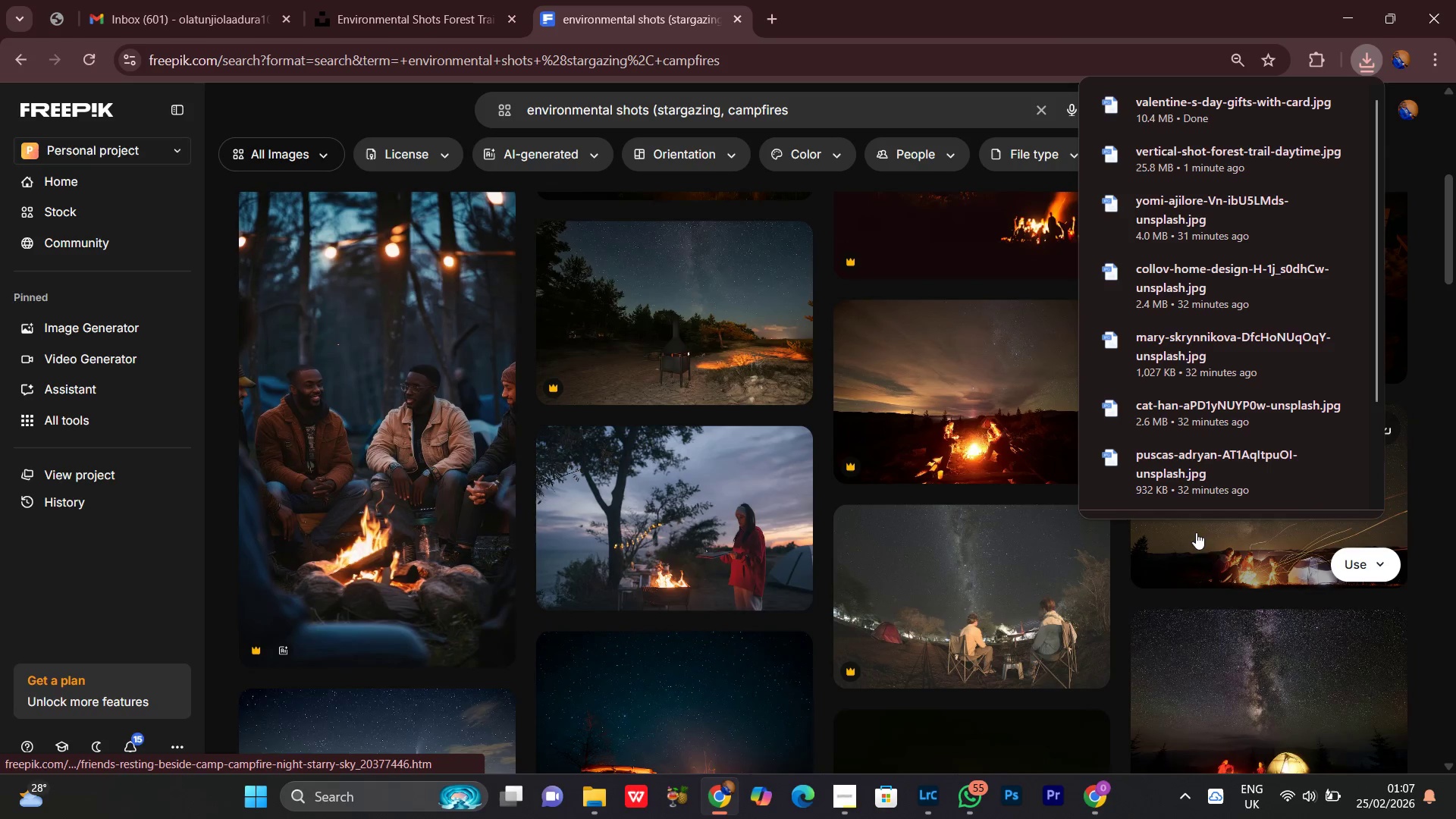 
scroll: coordinate [1455, 587], scroll_direction: down, amount: 15.0
 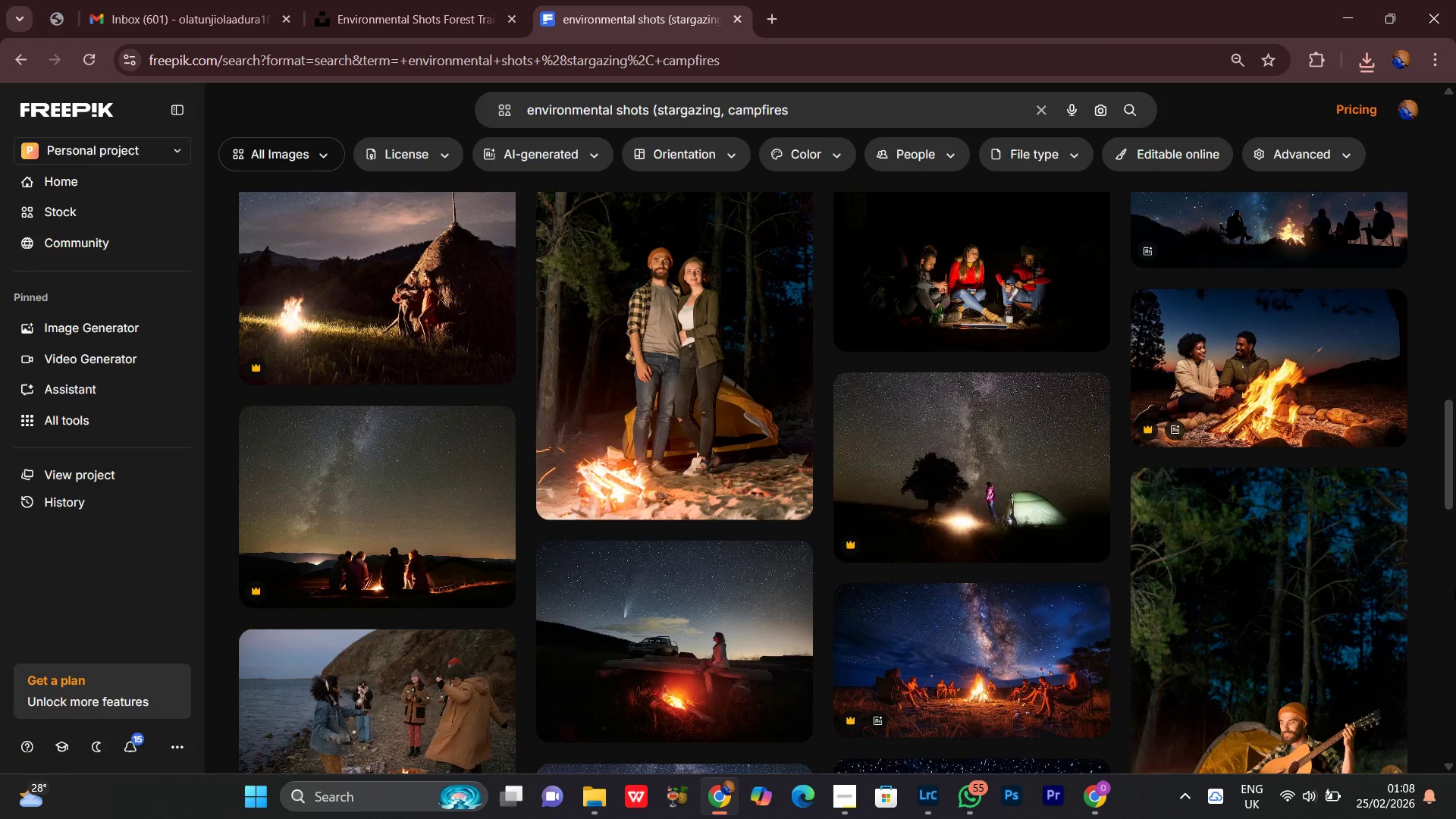 
scroll: coordinate [1455, 587], scroll_direction: down, amount: 5.0
 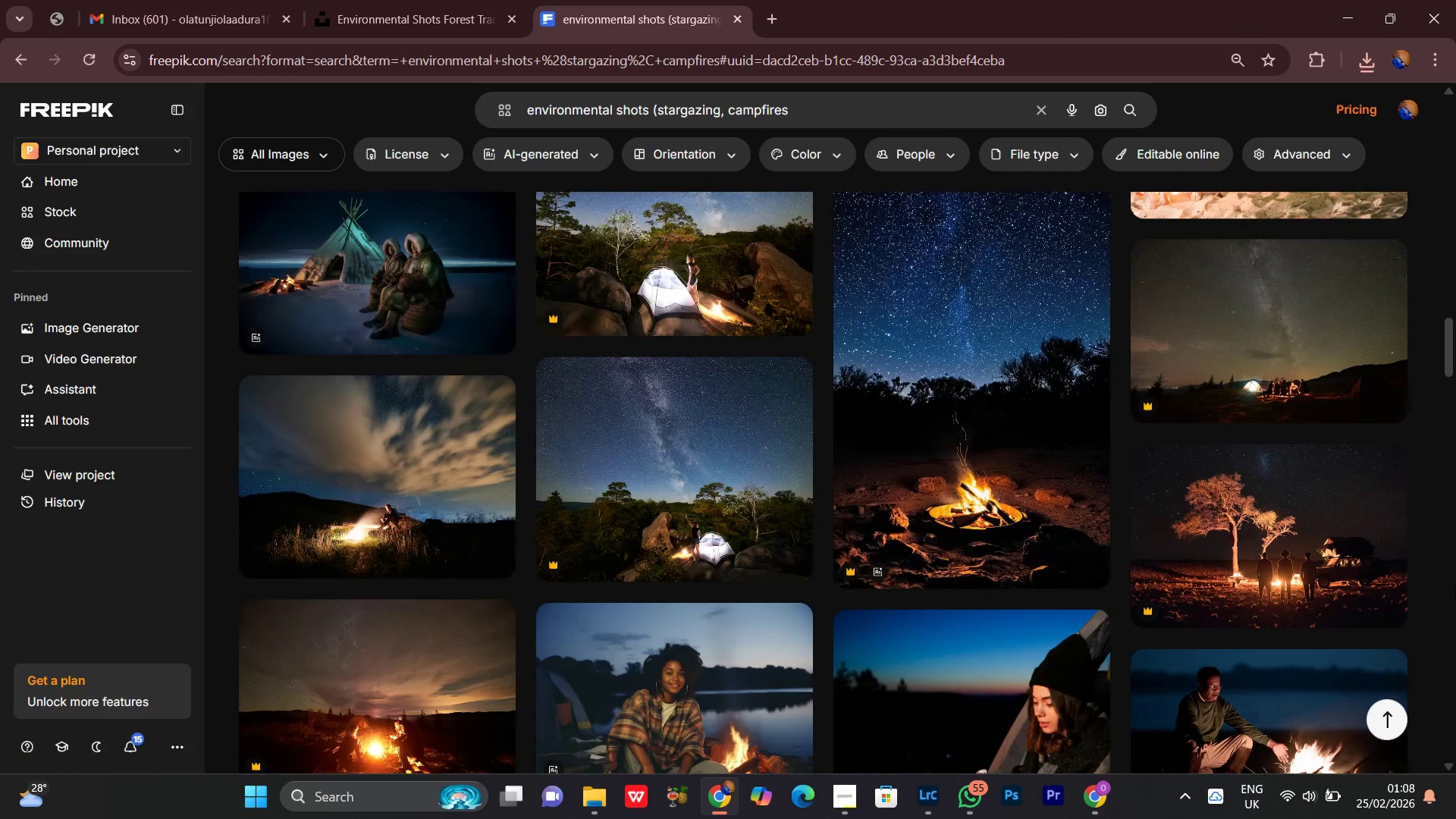 
scroll: coordinate [1455, 574], scroll_direction: up, amount: 20.0